 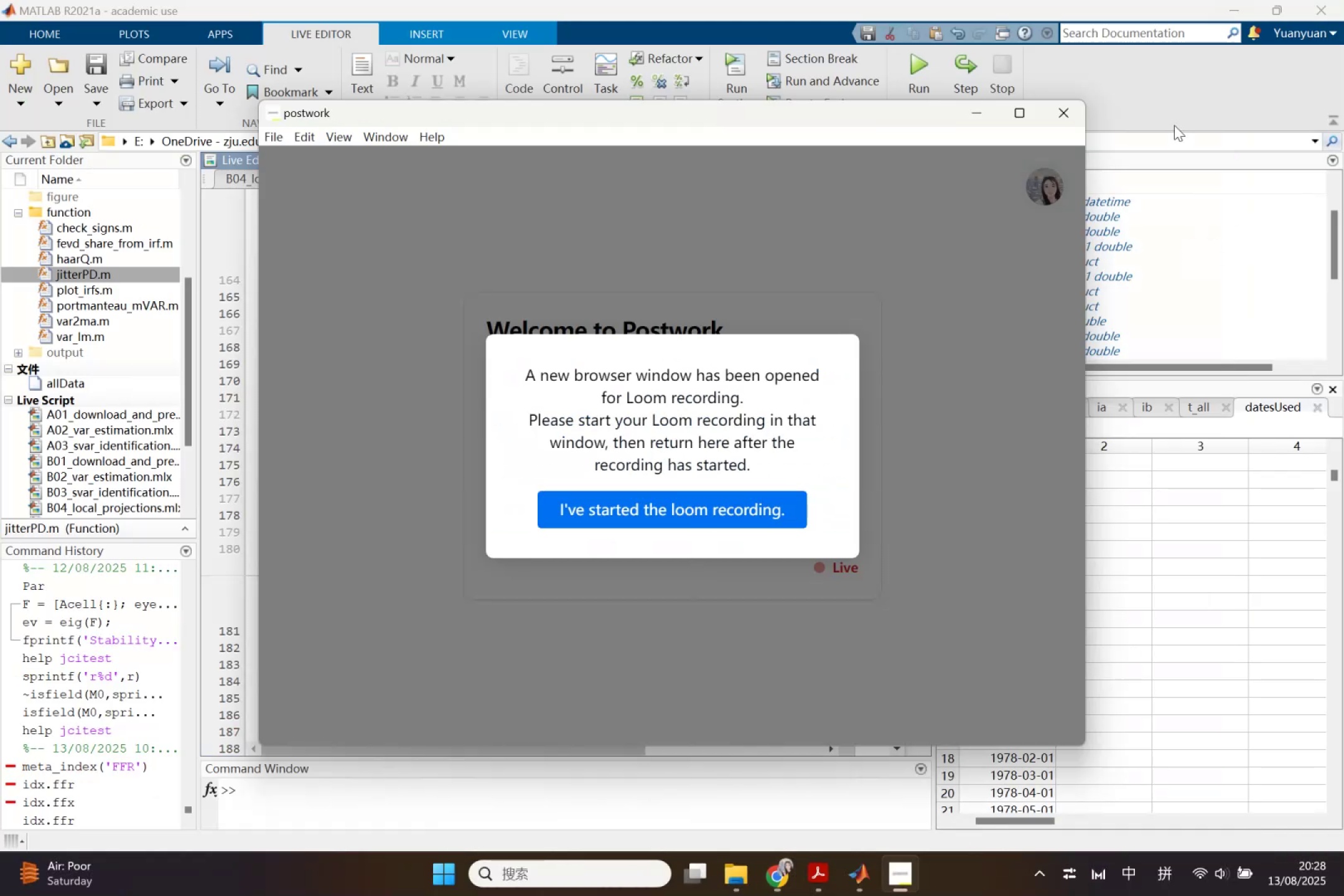 
left_click([685, 513])
 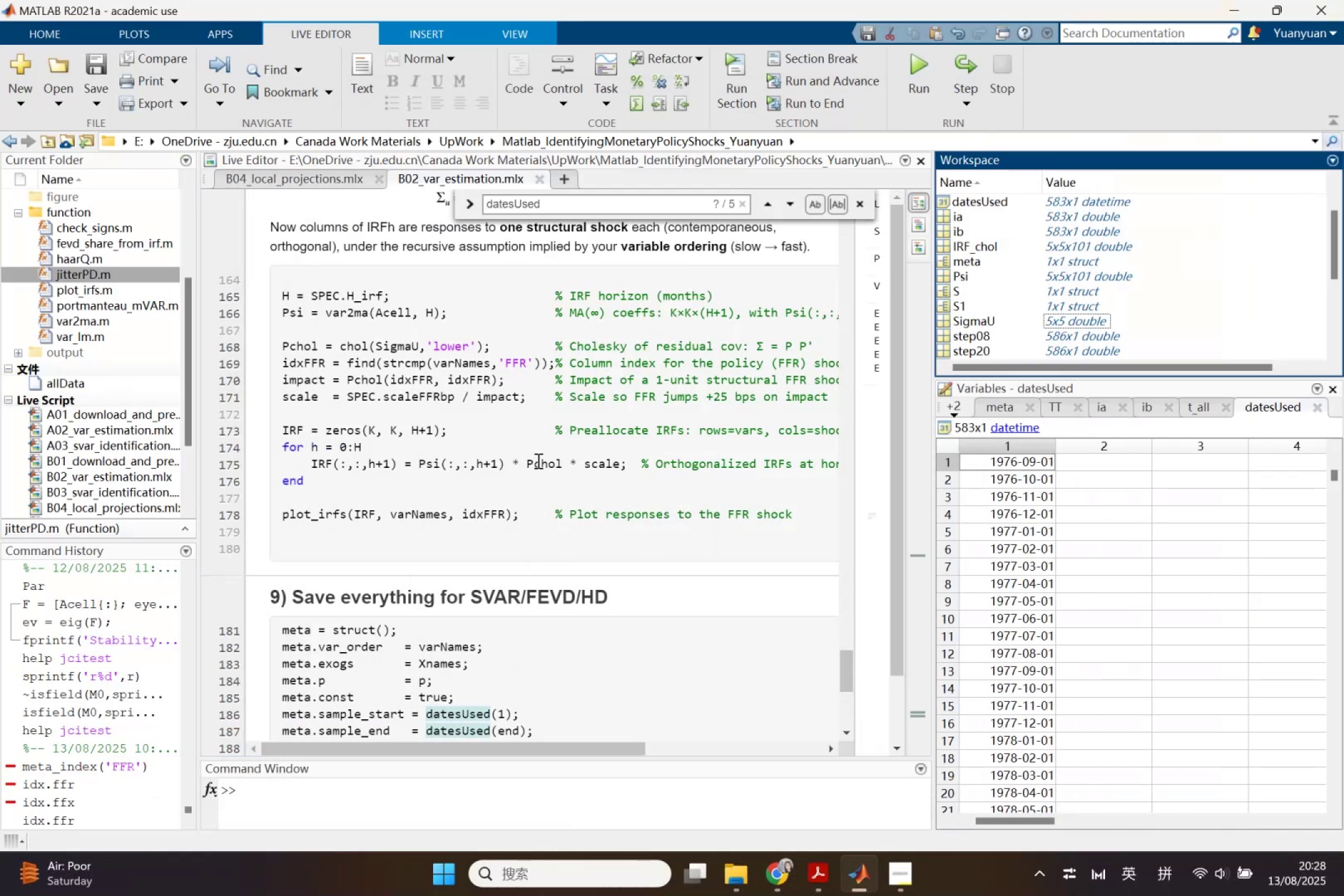 
left_click([537, 480])
 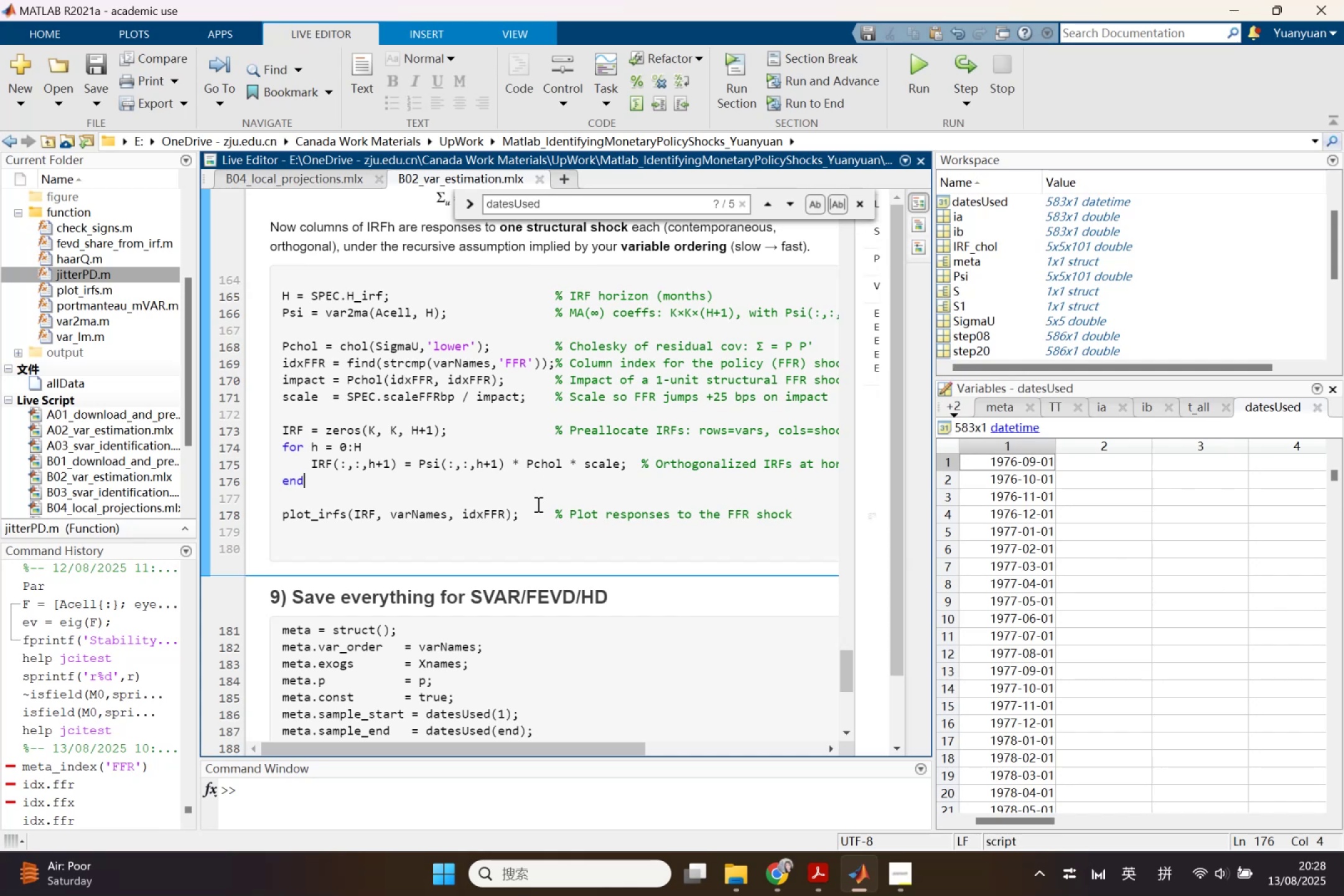 
wait(6.95)
 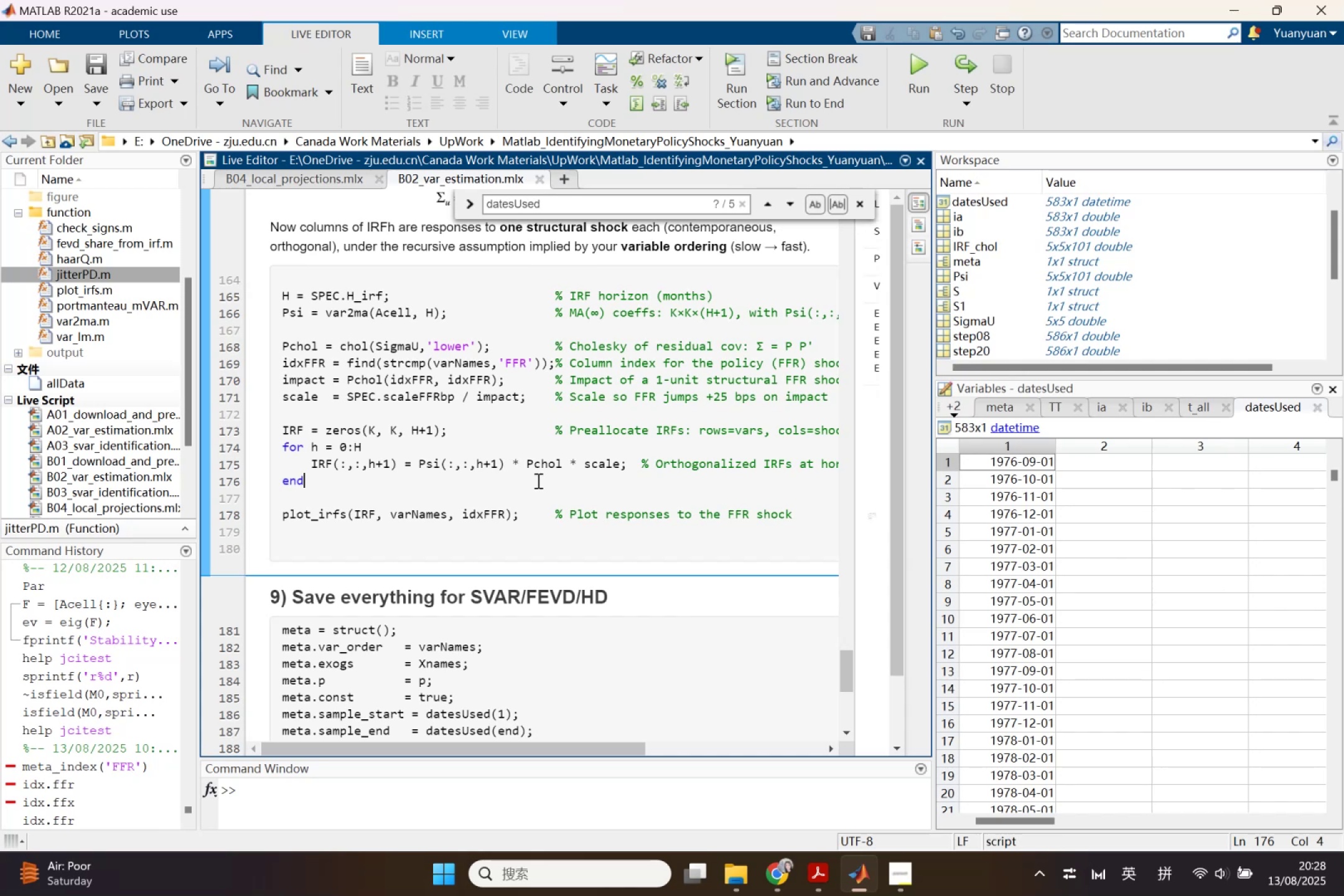 
scroll: coordinate [537, 504], scroll_direction: up, amount: 21.0
 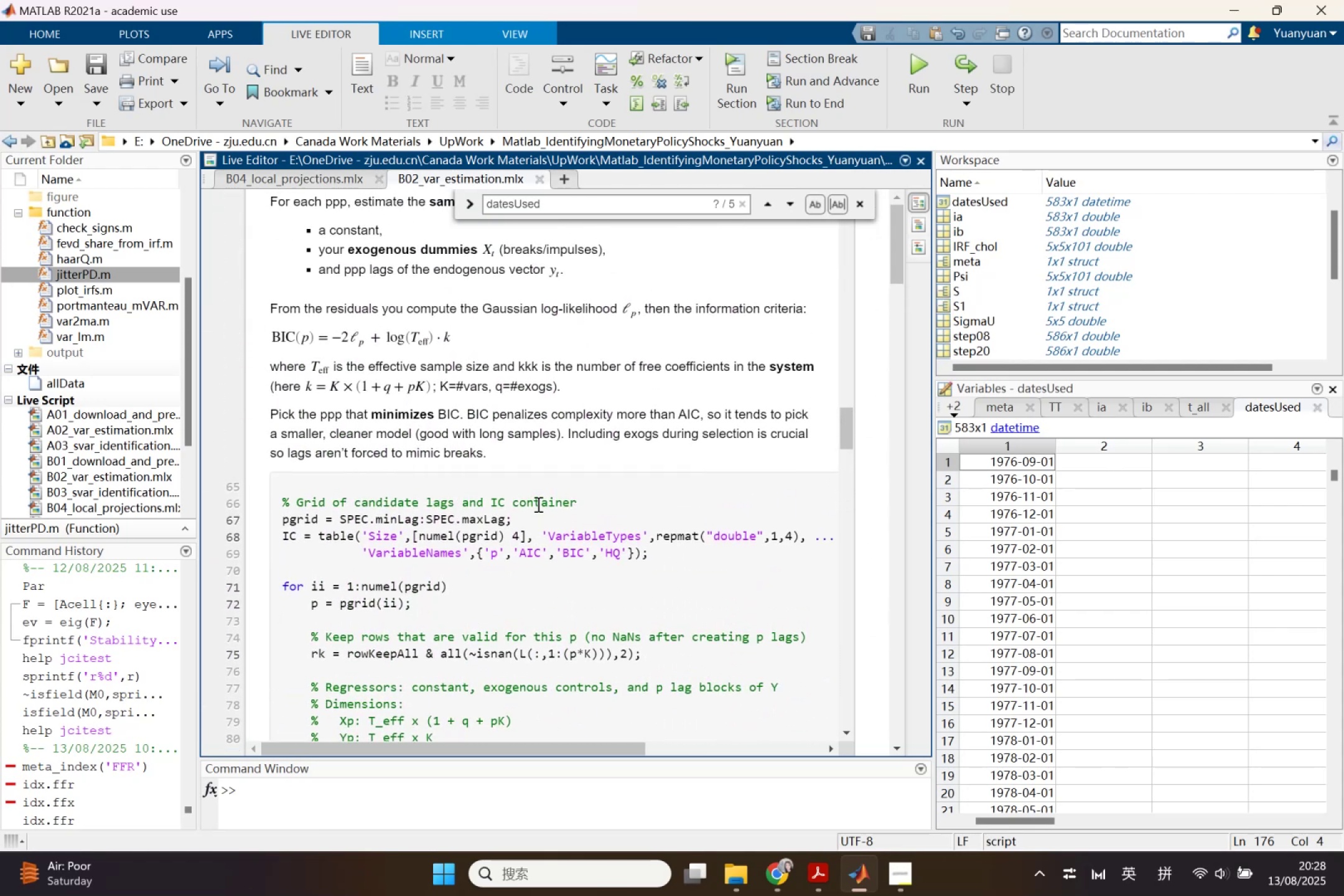 
scroll: coordinate [537, 504], scroll_direction: down, amount: 3.0
 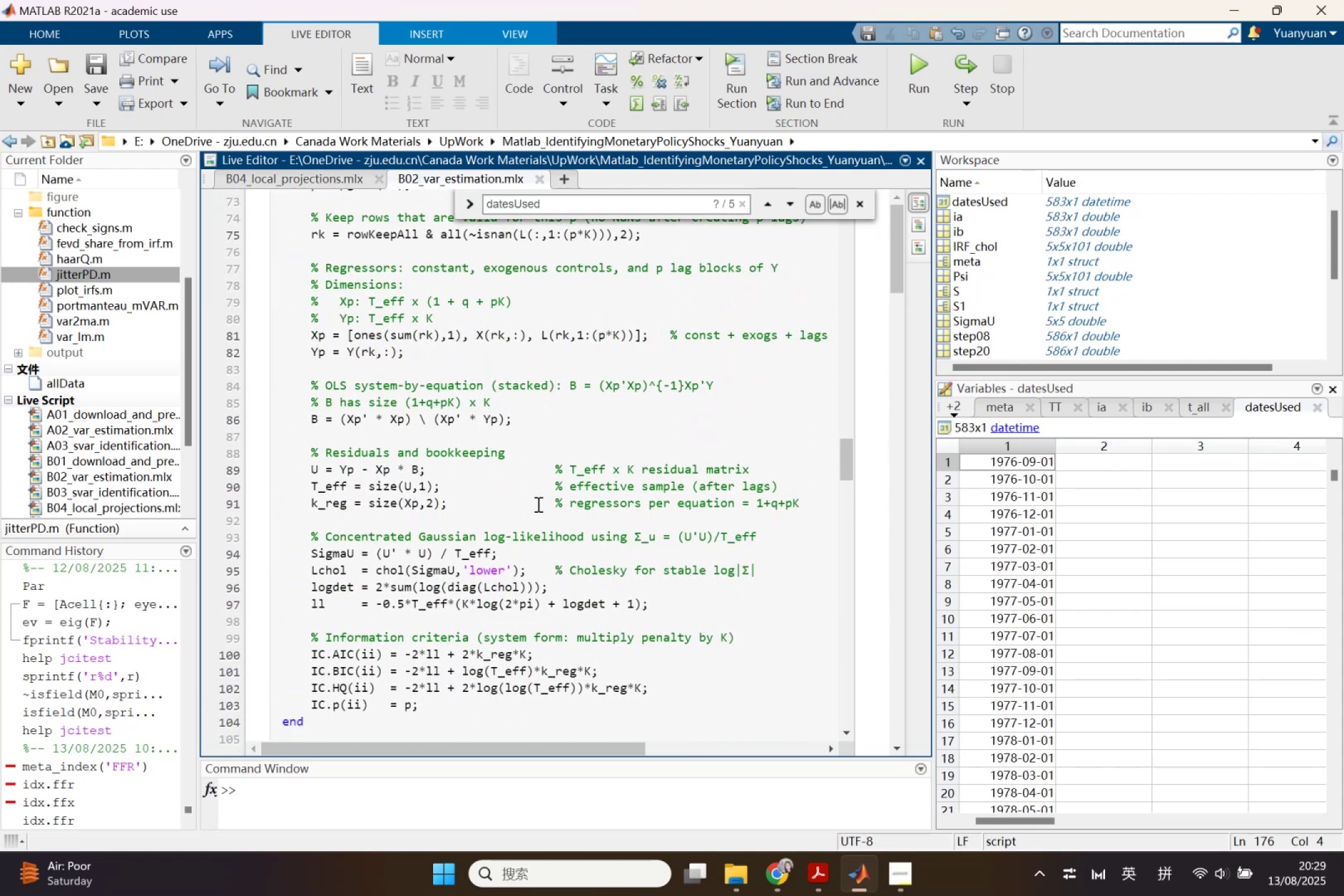 
scroll: coordinate [537, 504], scroll_direction: up, amount: 3.0
 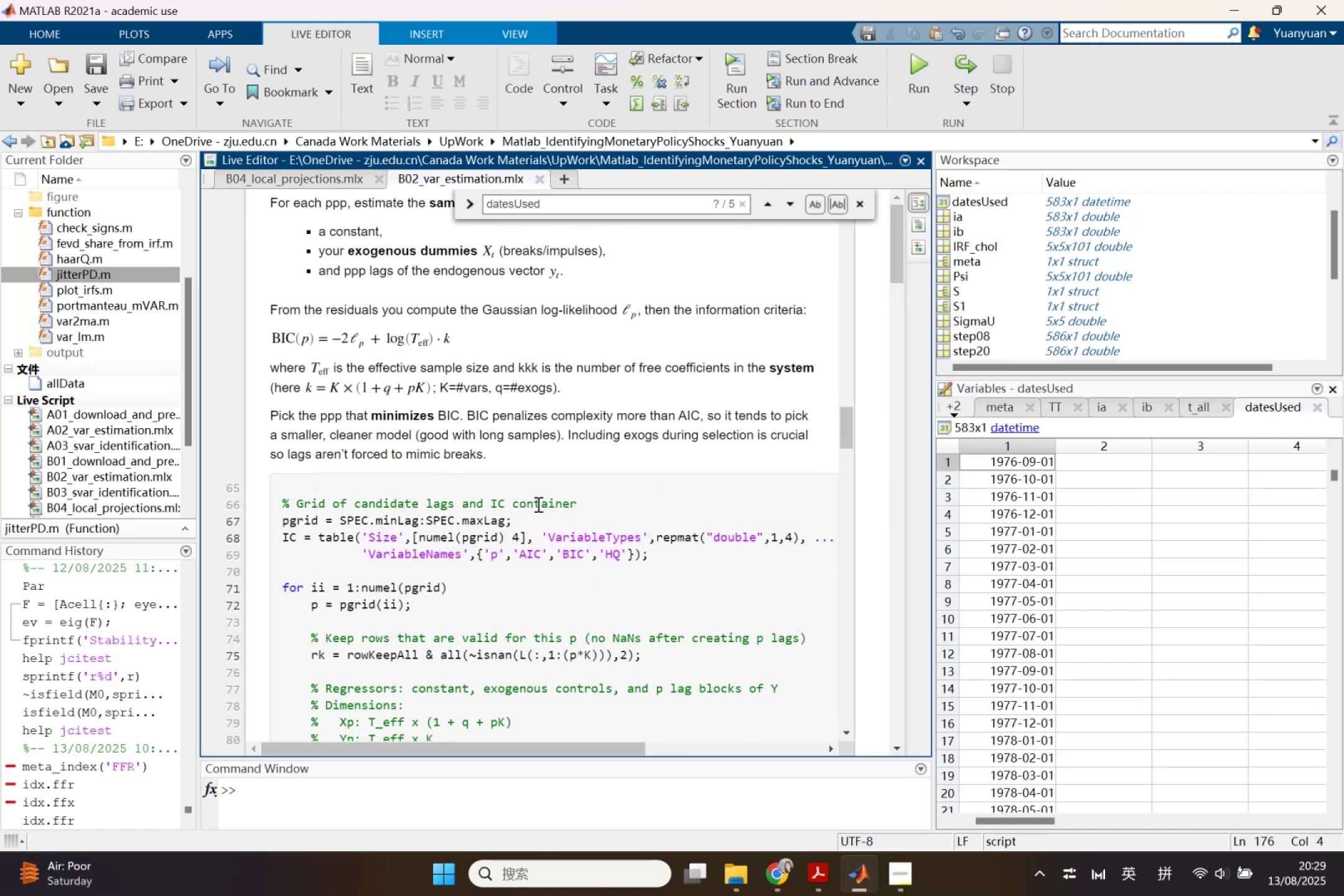 
scroll: coordinate [536, 512], scroll_direction: down, amount: 1.0
 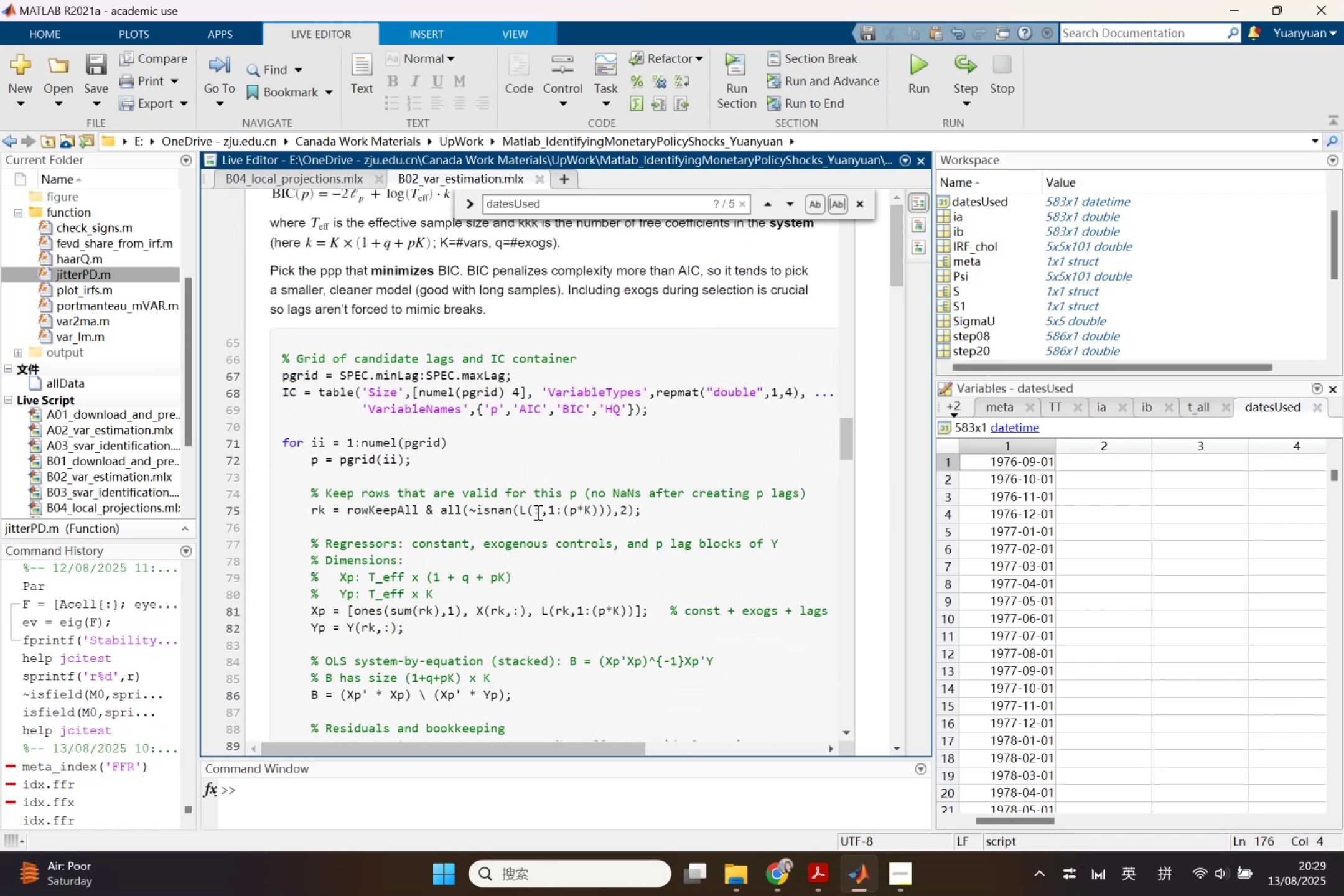 
scroll: coordinate [536, 512], scroll_direction: up, amount: 2.0
 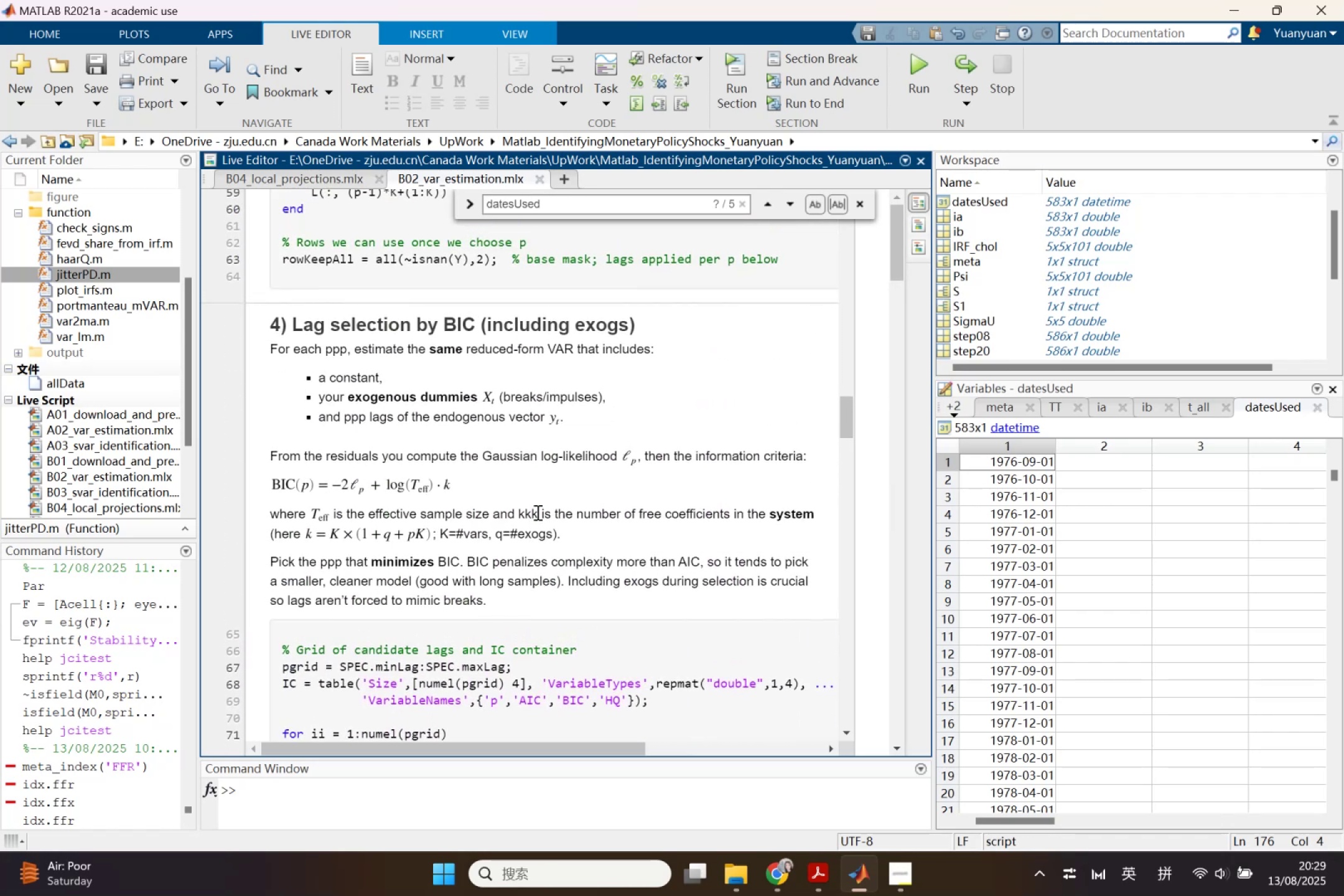 
scroll: coordinate [536, 525], scroll_direction: down, amount: 16.0
 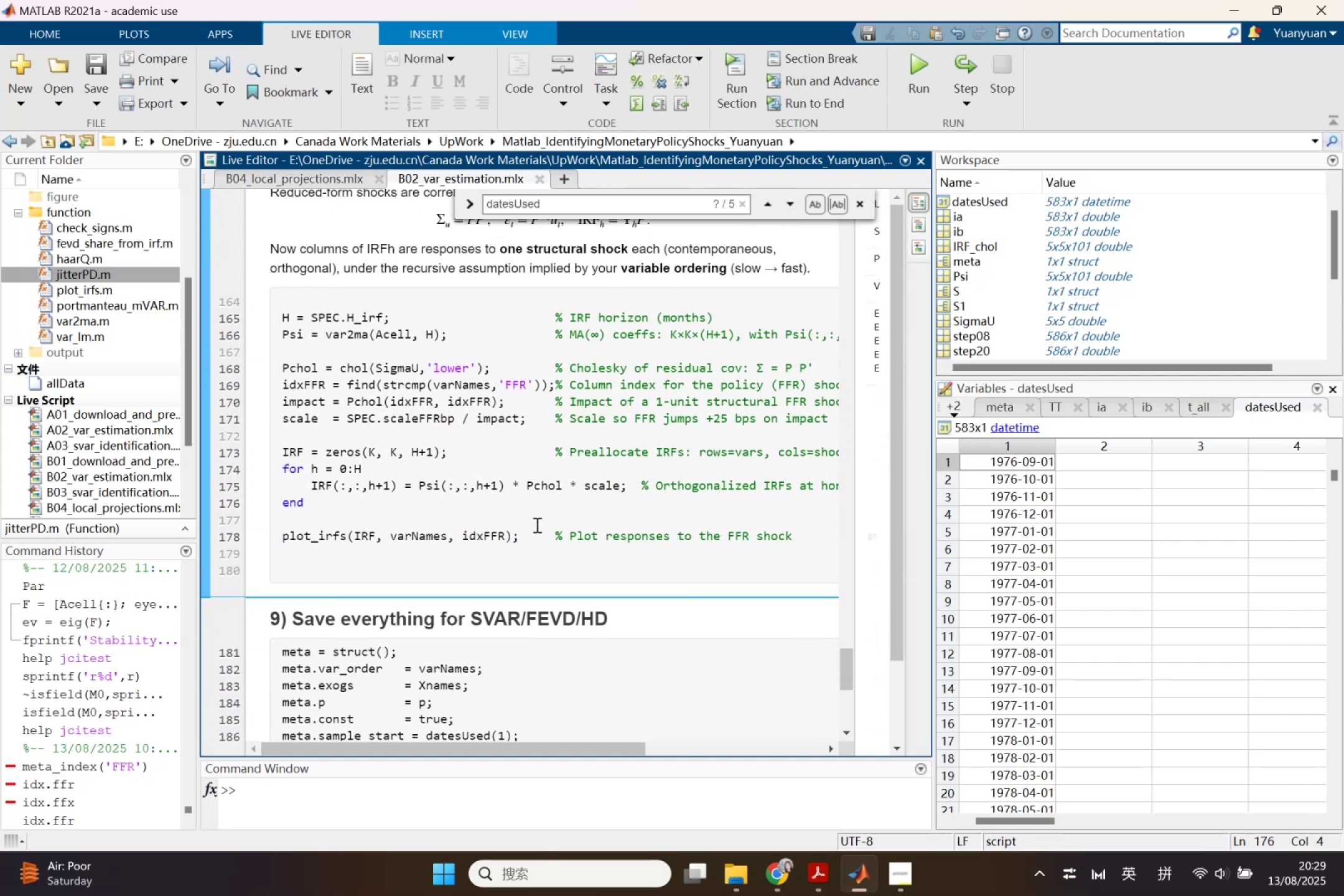 
scroll: coordinate [536, 525], scroll_direction: down, amount: 1.0
 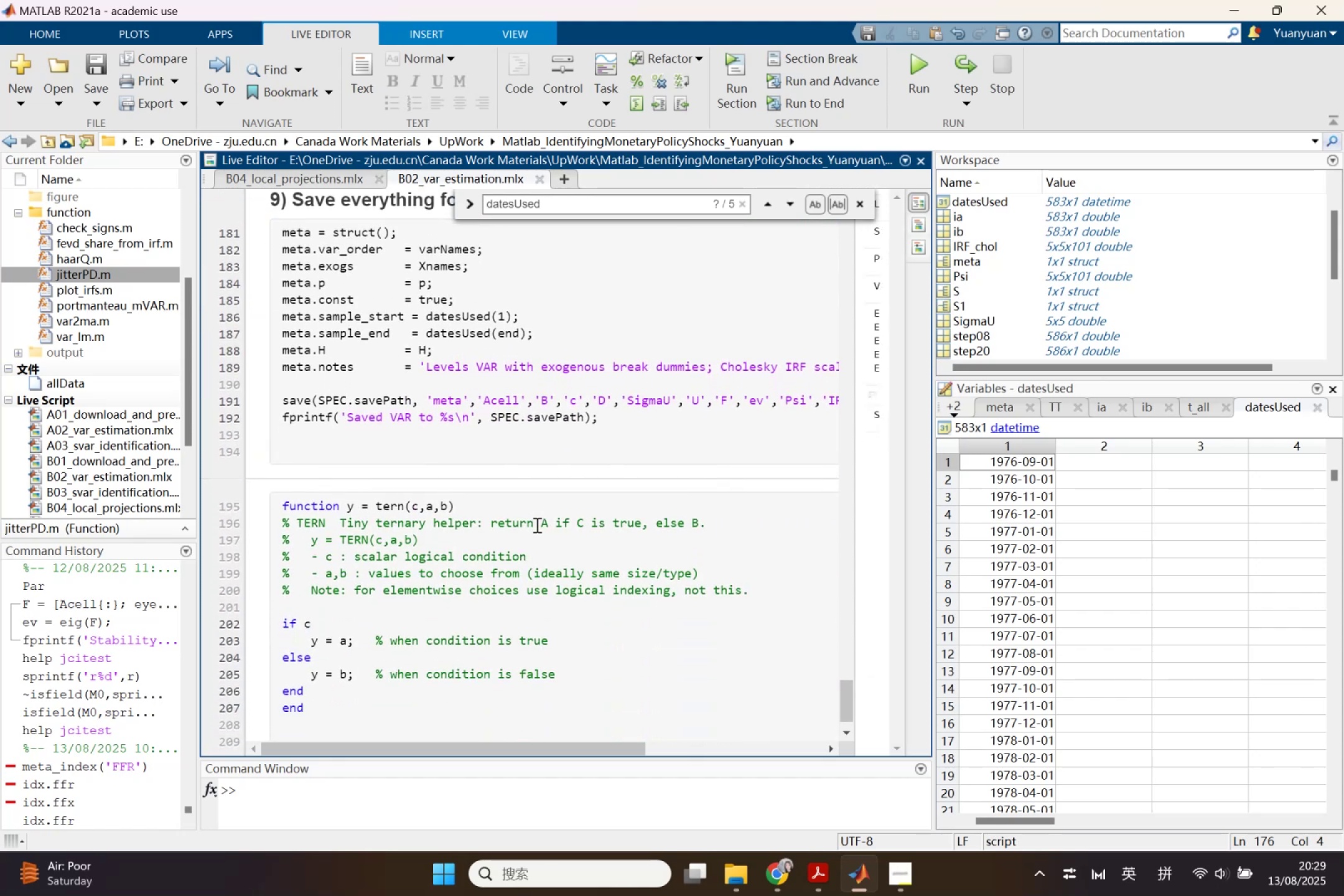 
scroll: coordinate [536, 525], scroll_direction: up, amount: 3.0
 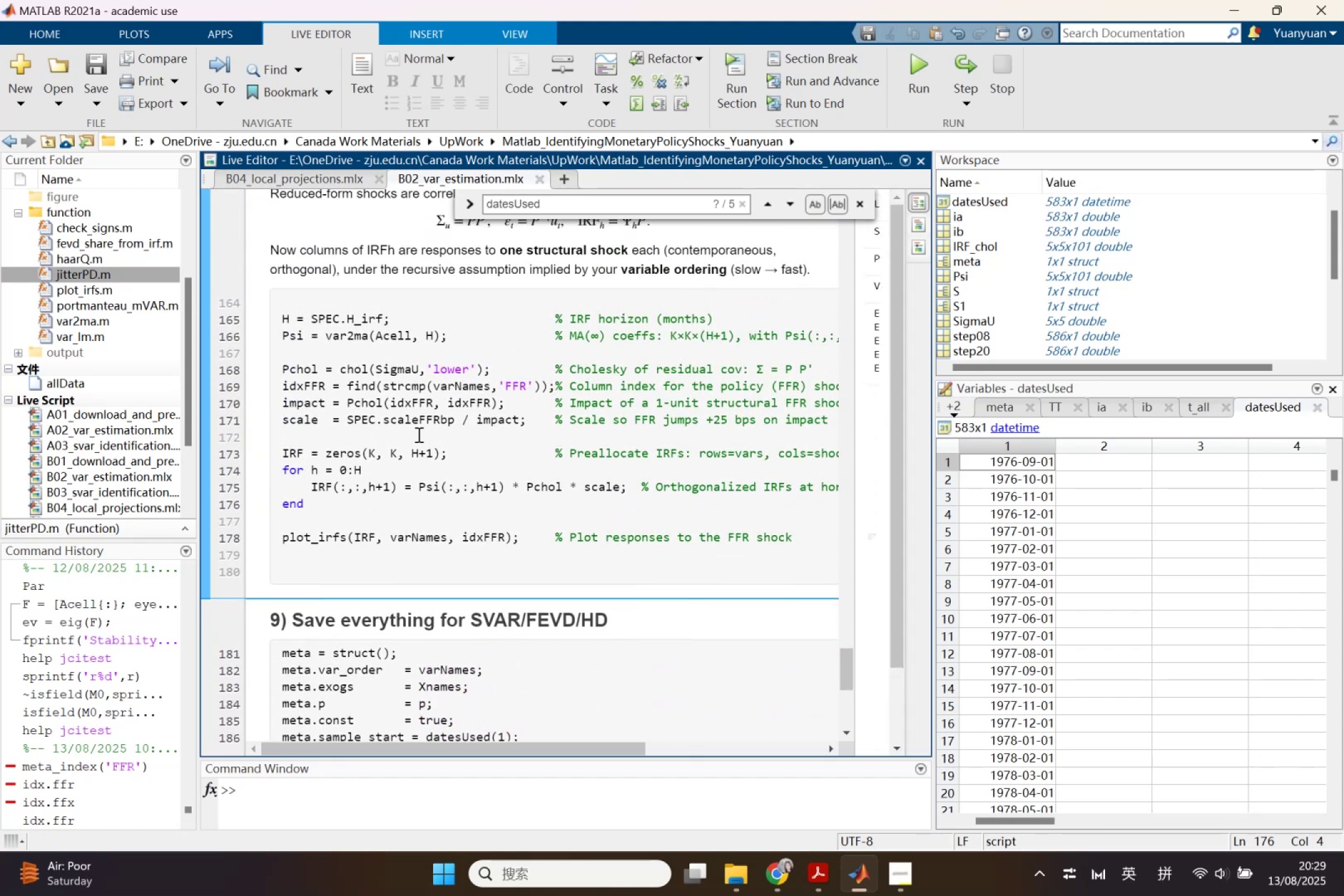 
left_click_drag(start_coordinate=[279, 366], to_coordinate=[468, 366])
 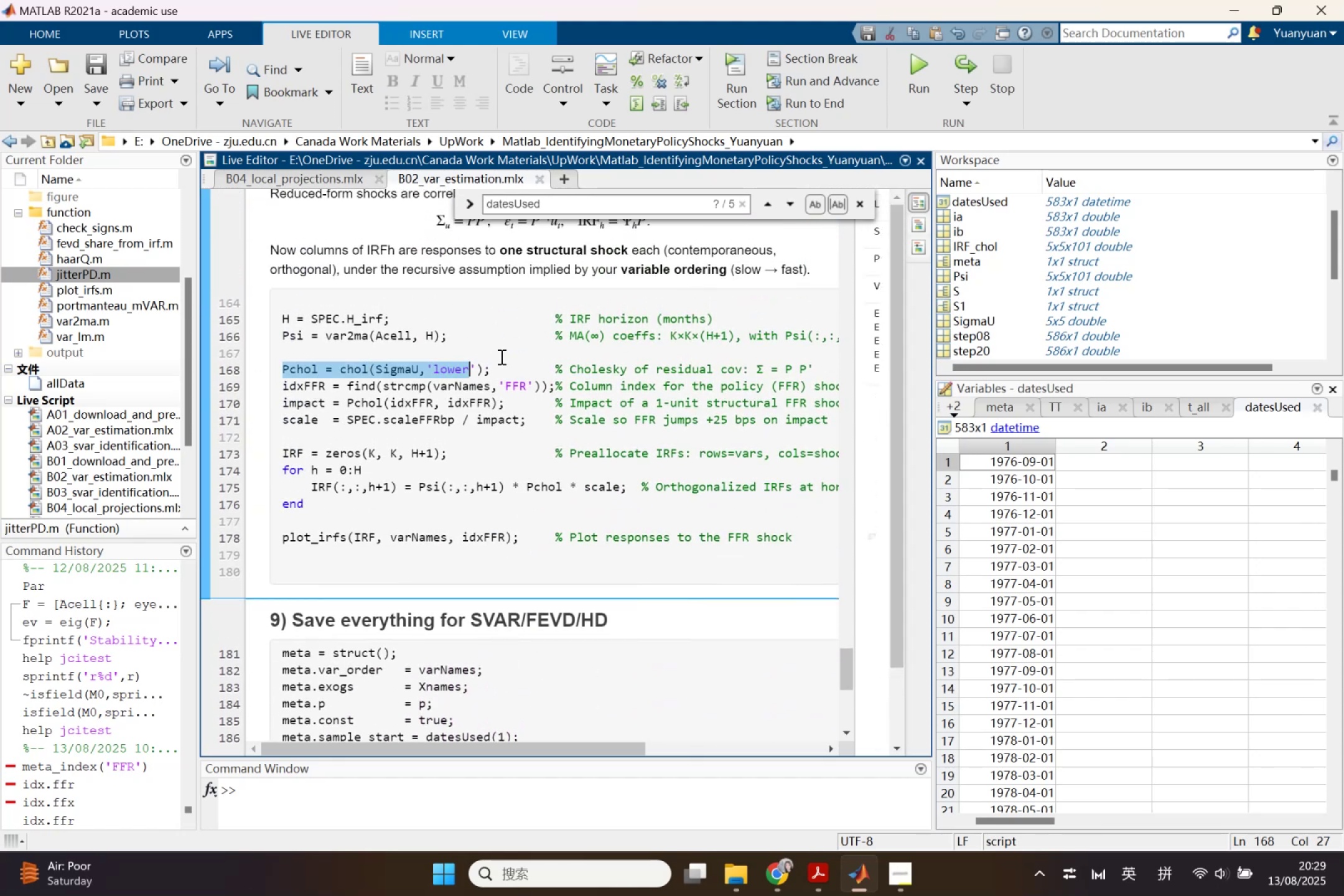 
left_click([500, 357])
 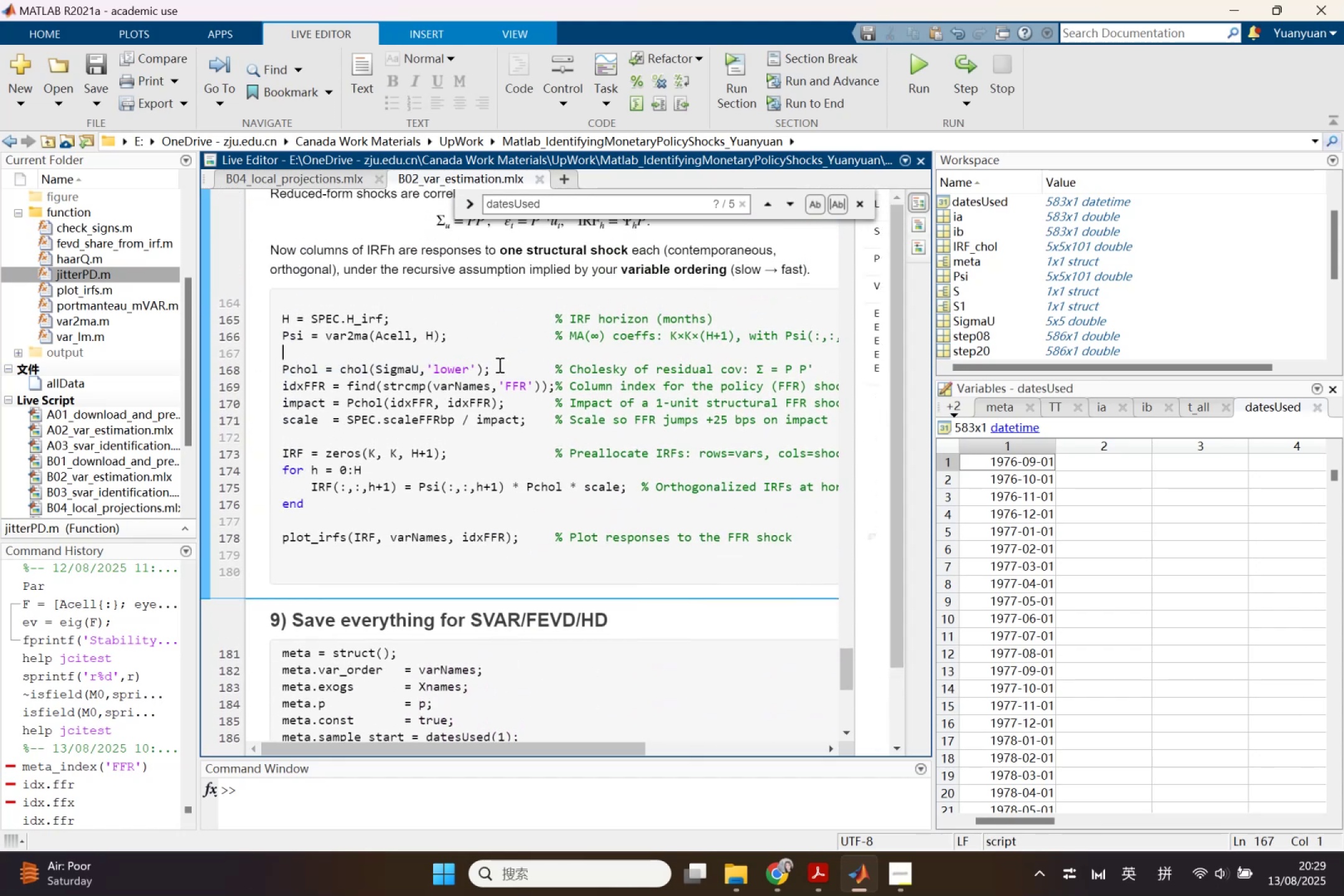 
left_click_drag(start_coordinate=[498, 365], to_coordinate=[273, 313])
 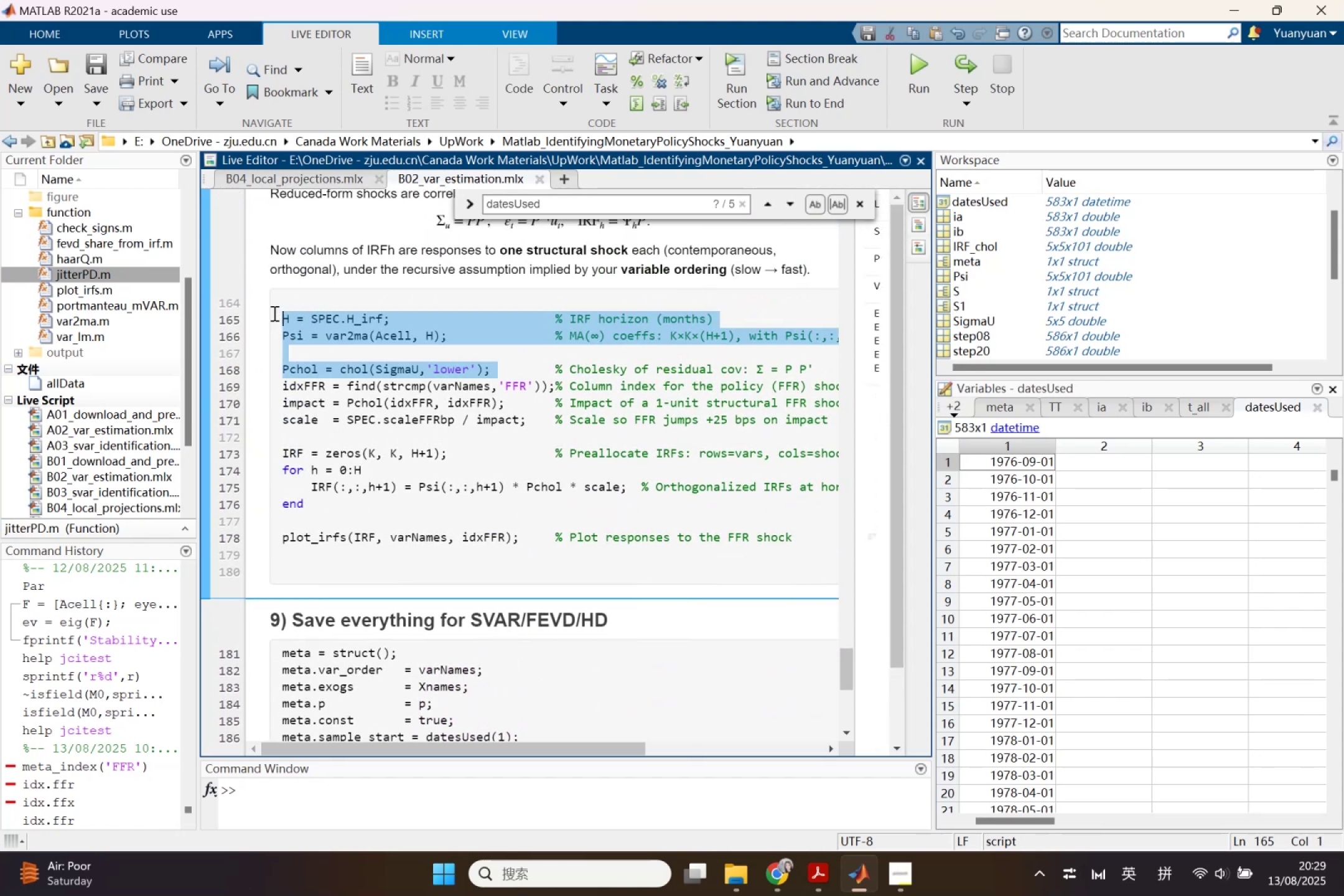 
key(Control+ControlLeft)
 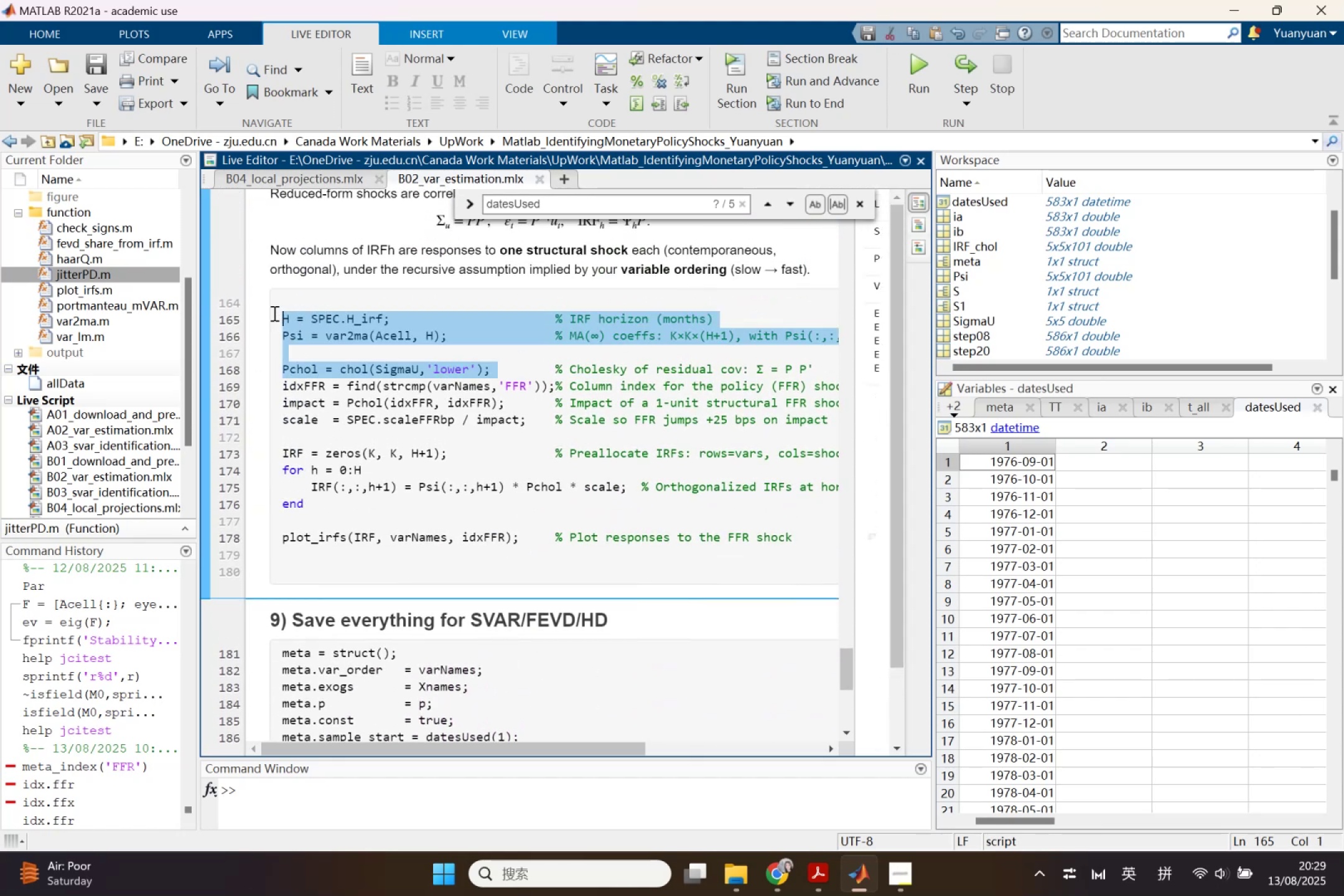 
key(Control+C)
 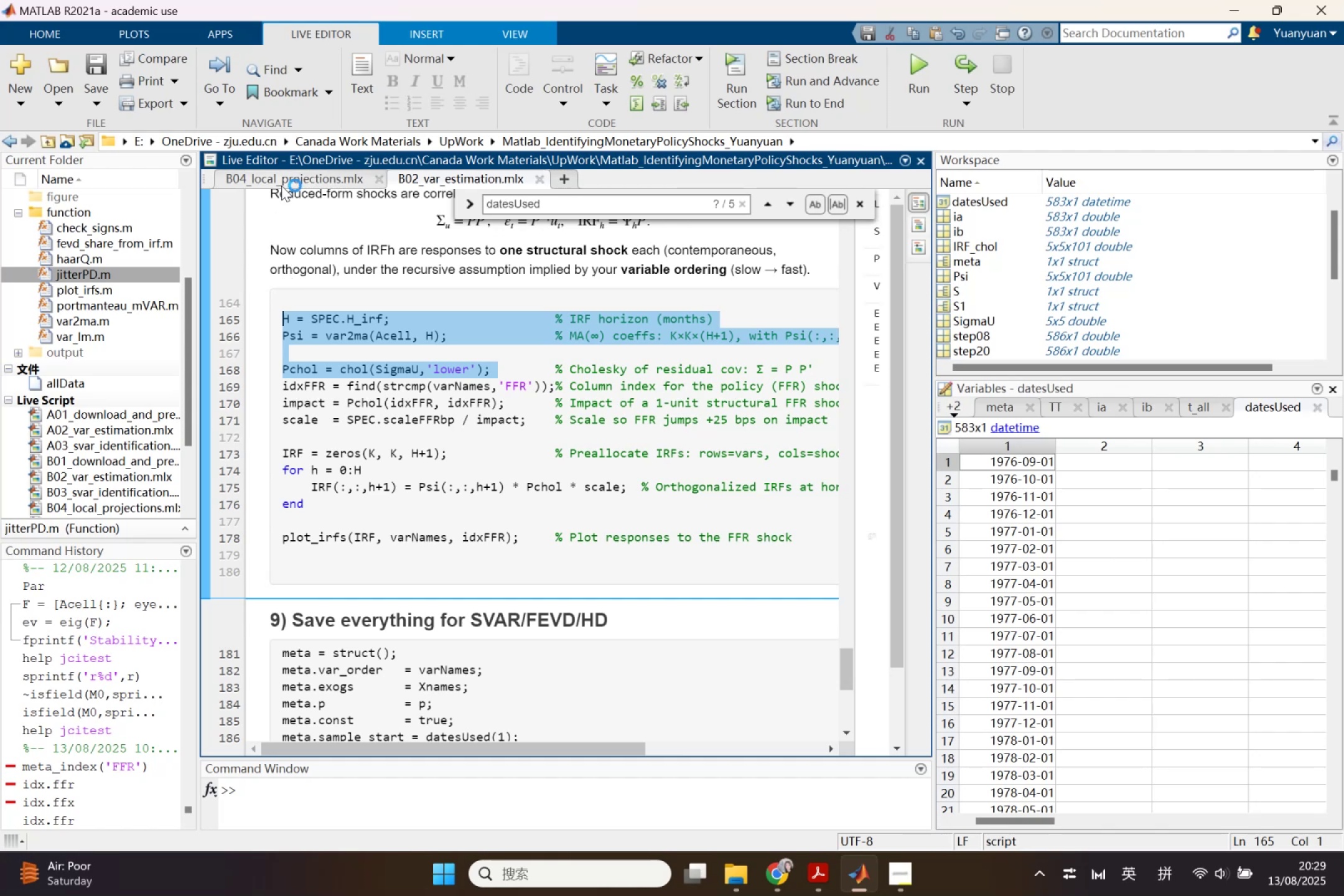 
left_click([281, 185])
 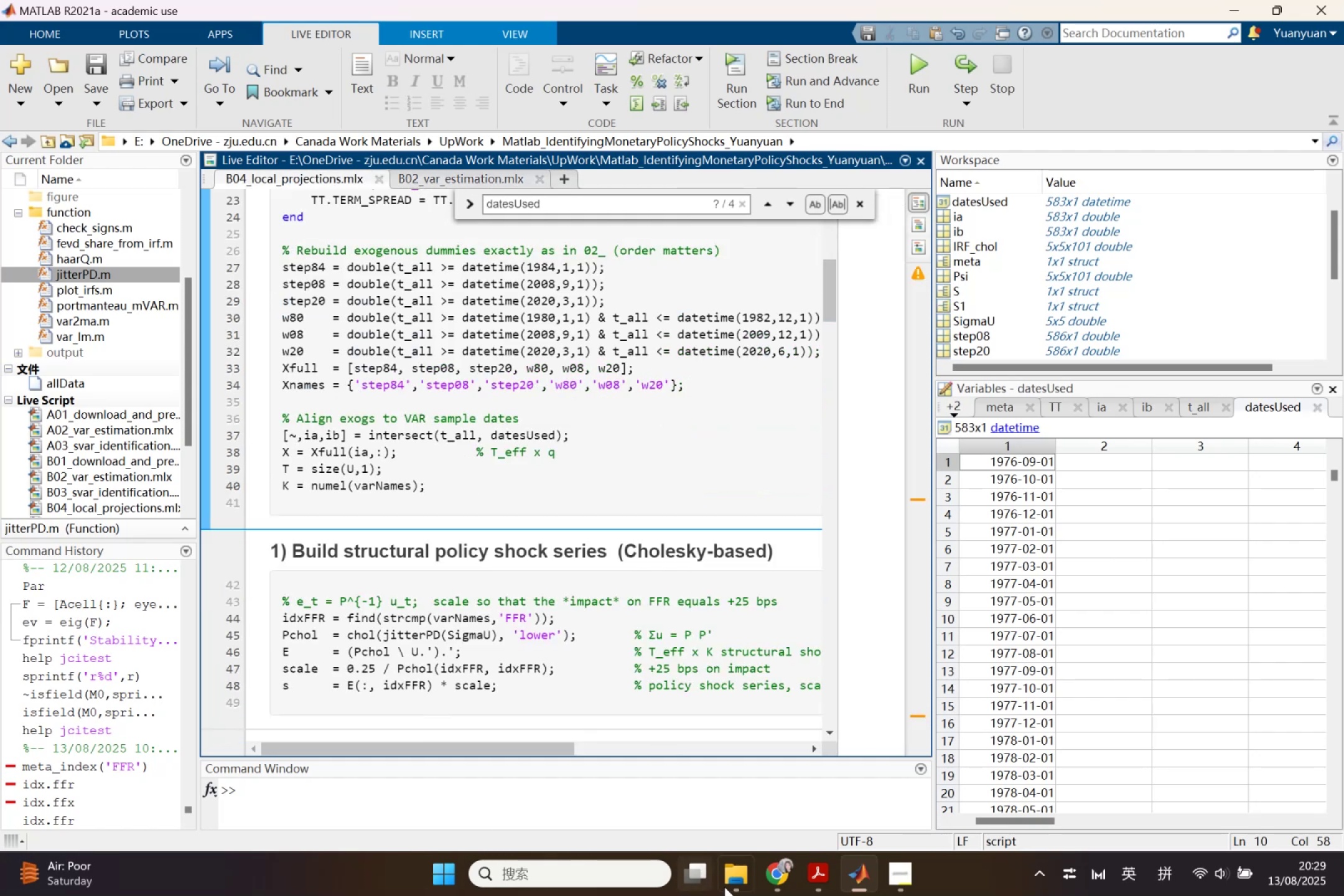 
left_click([765, 877])
 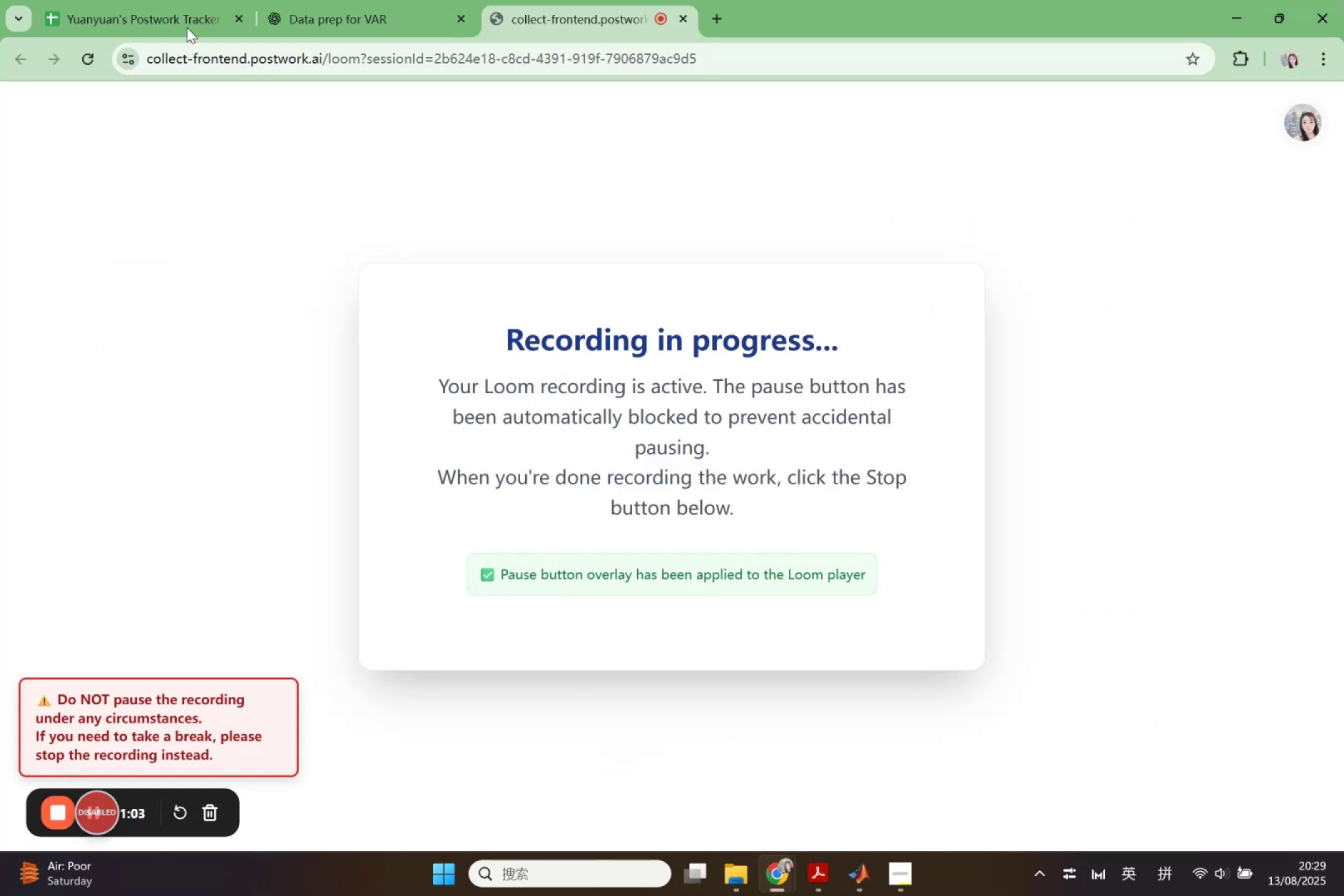 
left_click_drag(start_coordinate=[376, 0], to_coordinate=[648, 18])
 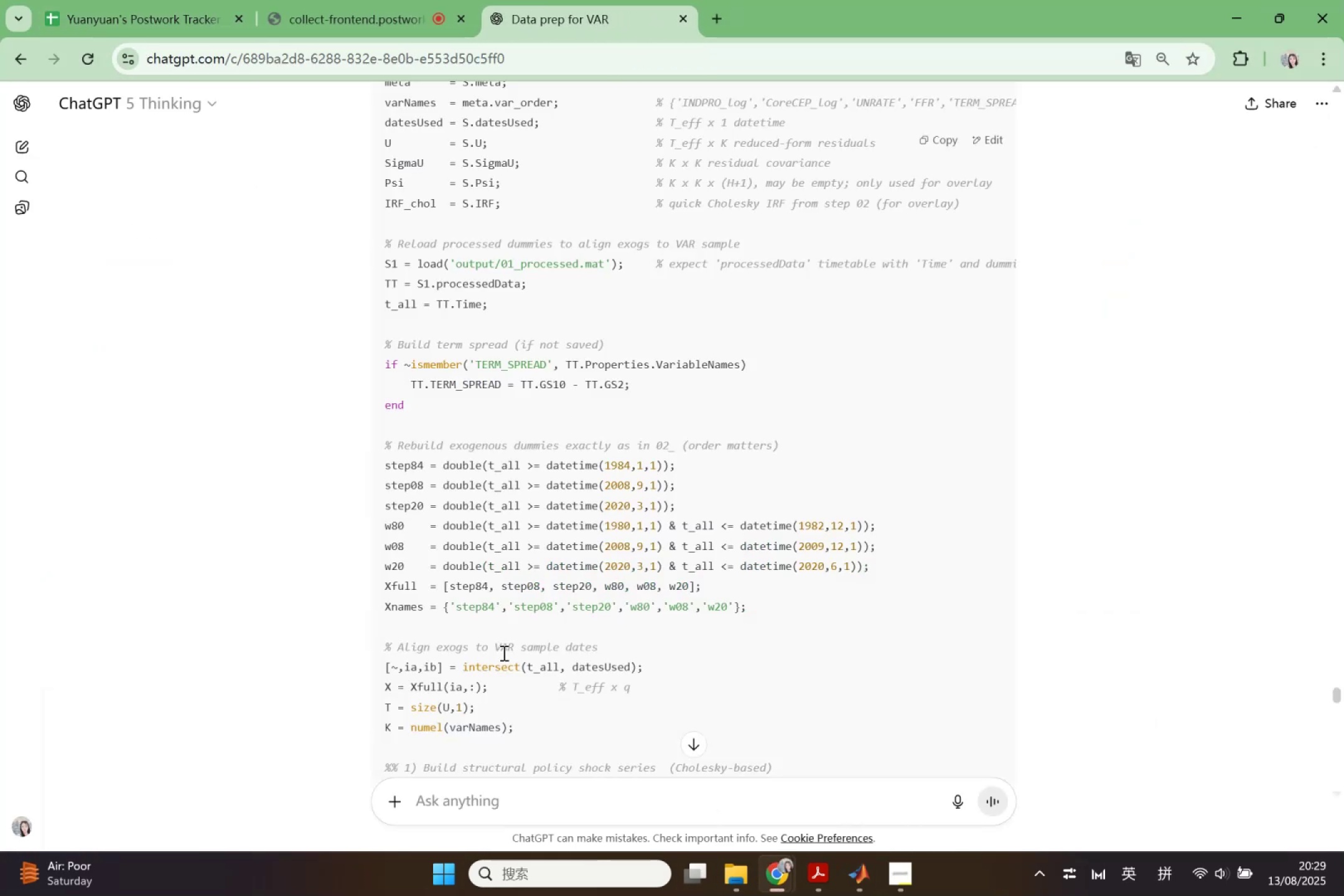 
scroll: coordinate [518, 681], scroll_direction: up, amount: 7.0
 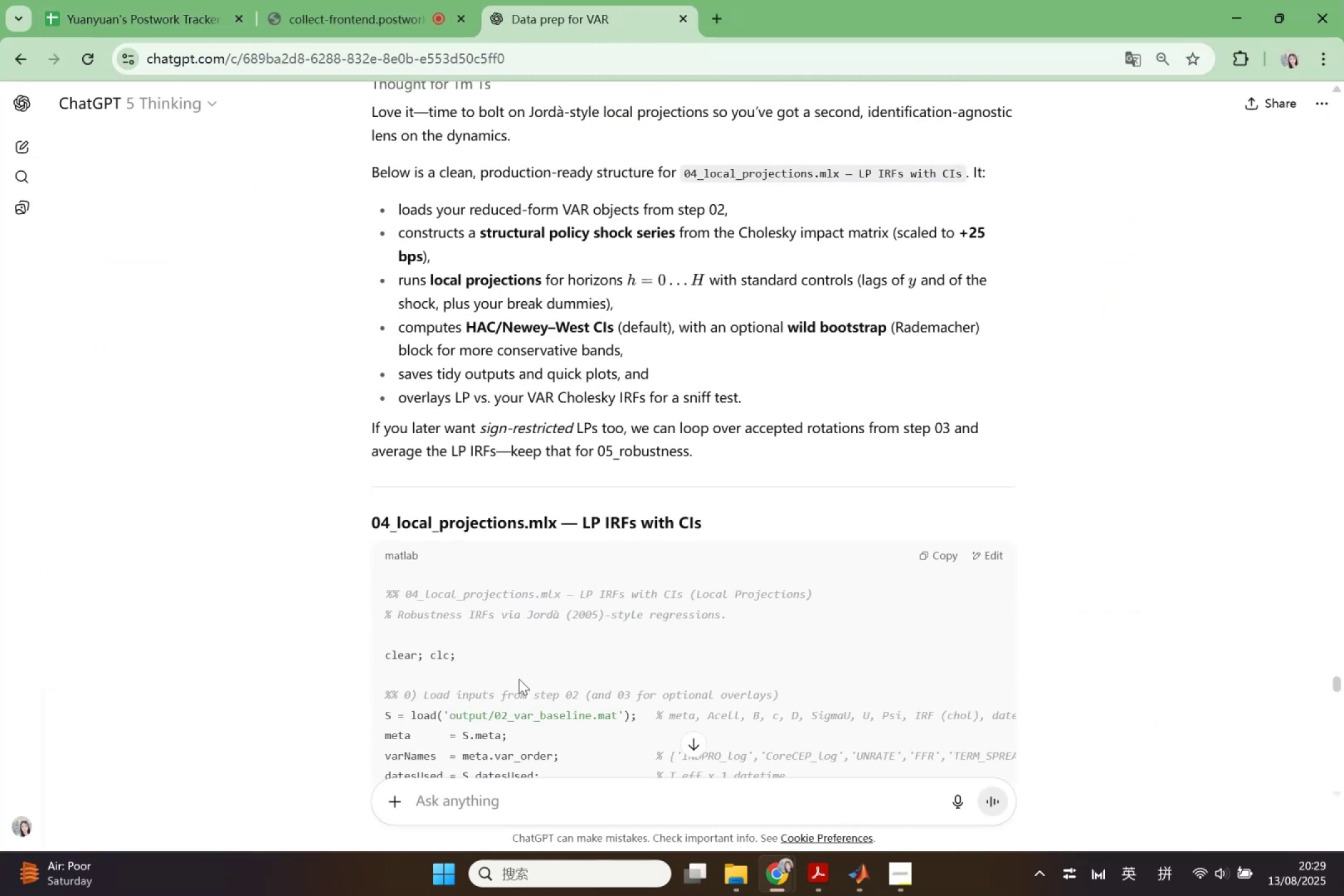 
scroll: coordinate [528, 673], scroll_direction: down, amount: 7.0
 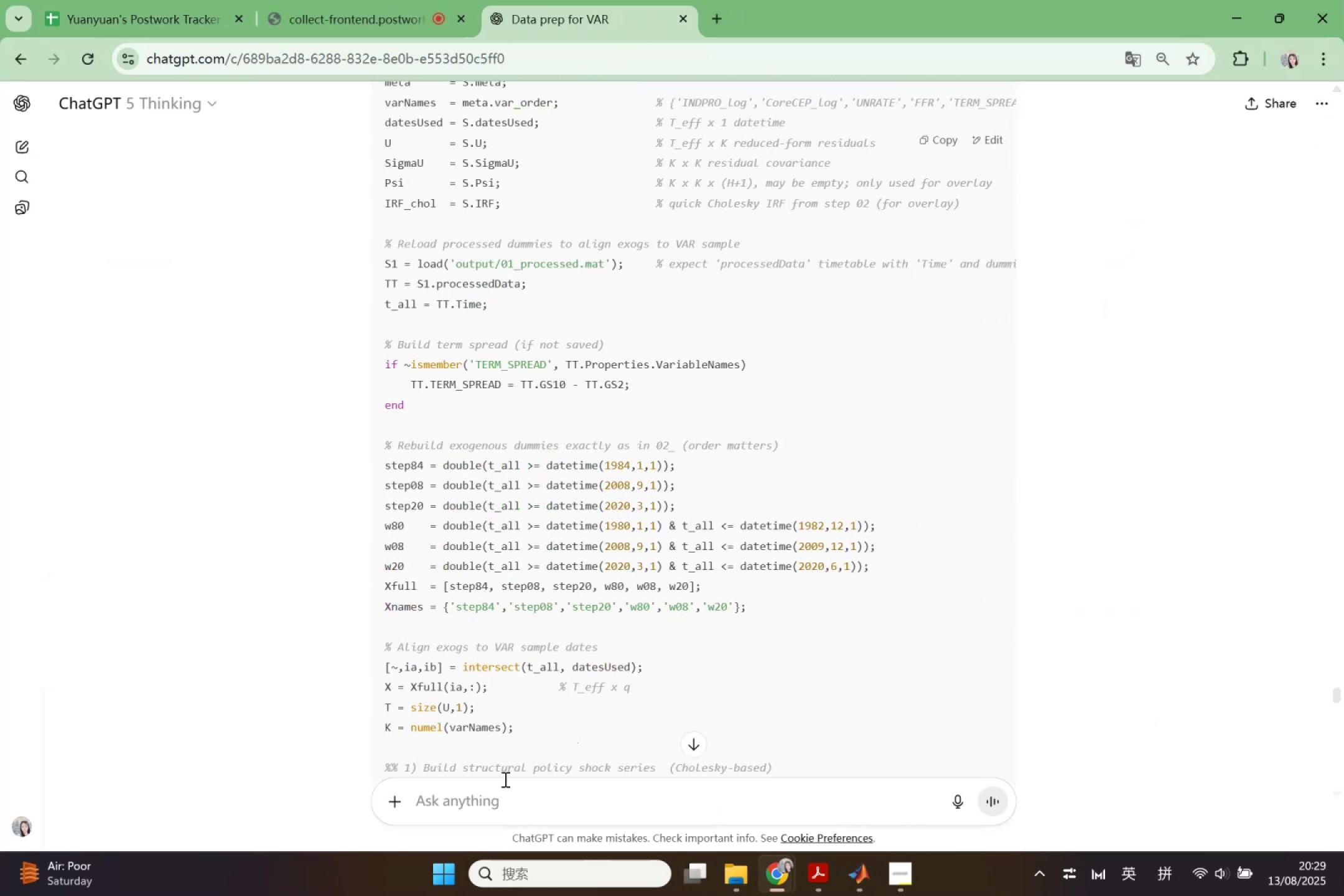 
left_click([494, 788])
 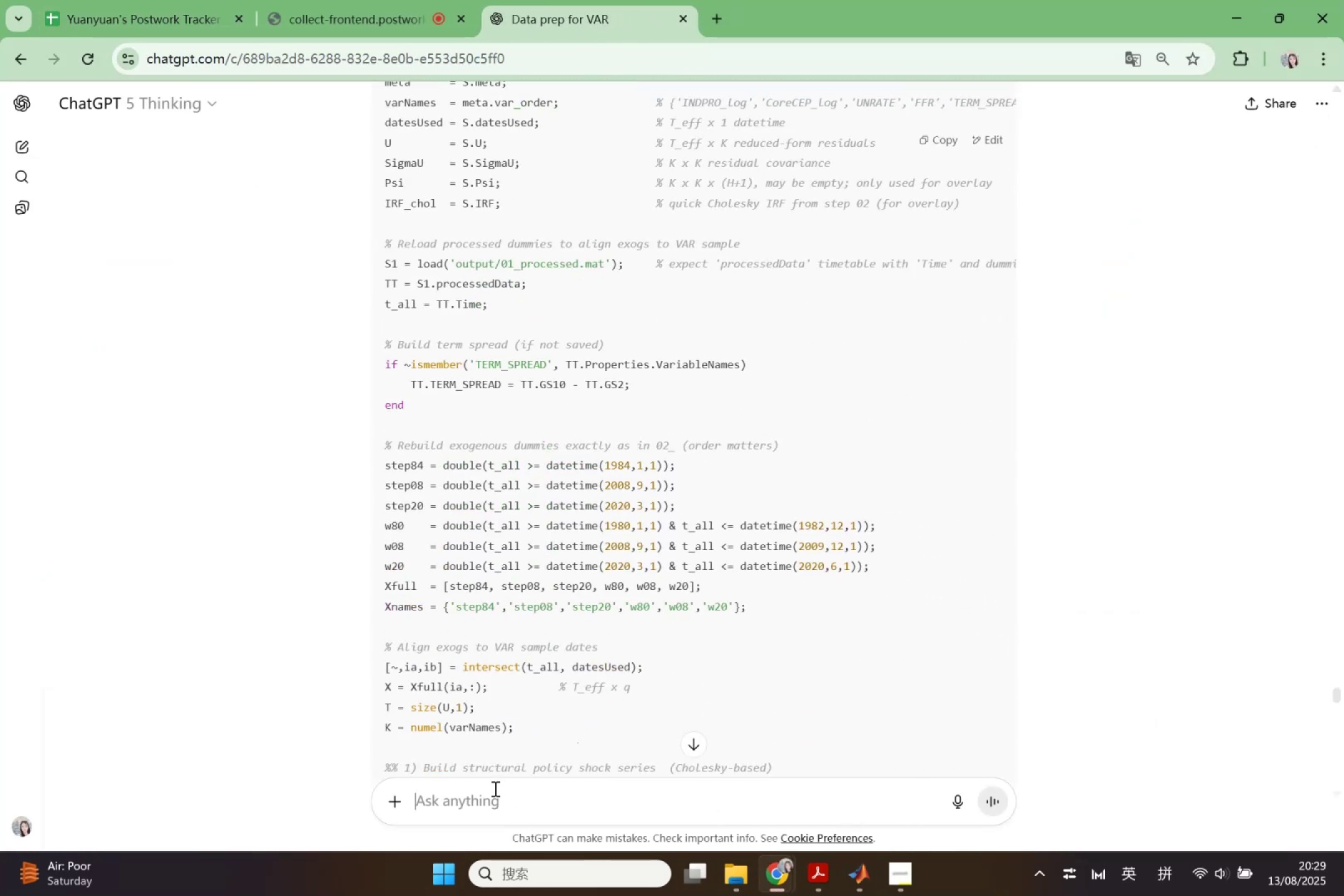 
key(Control+V)
 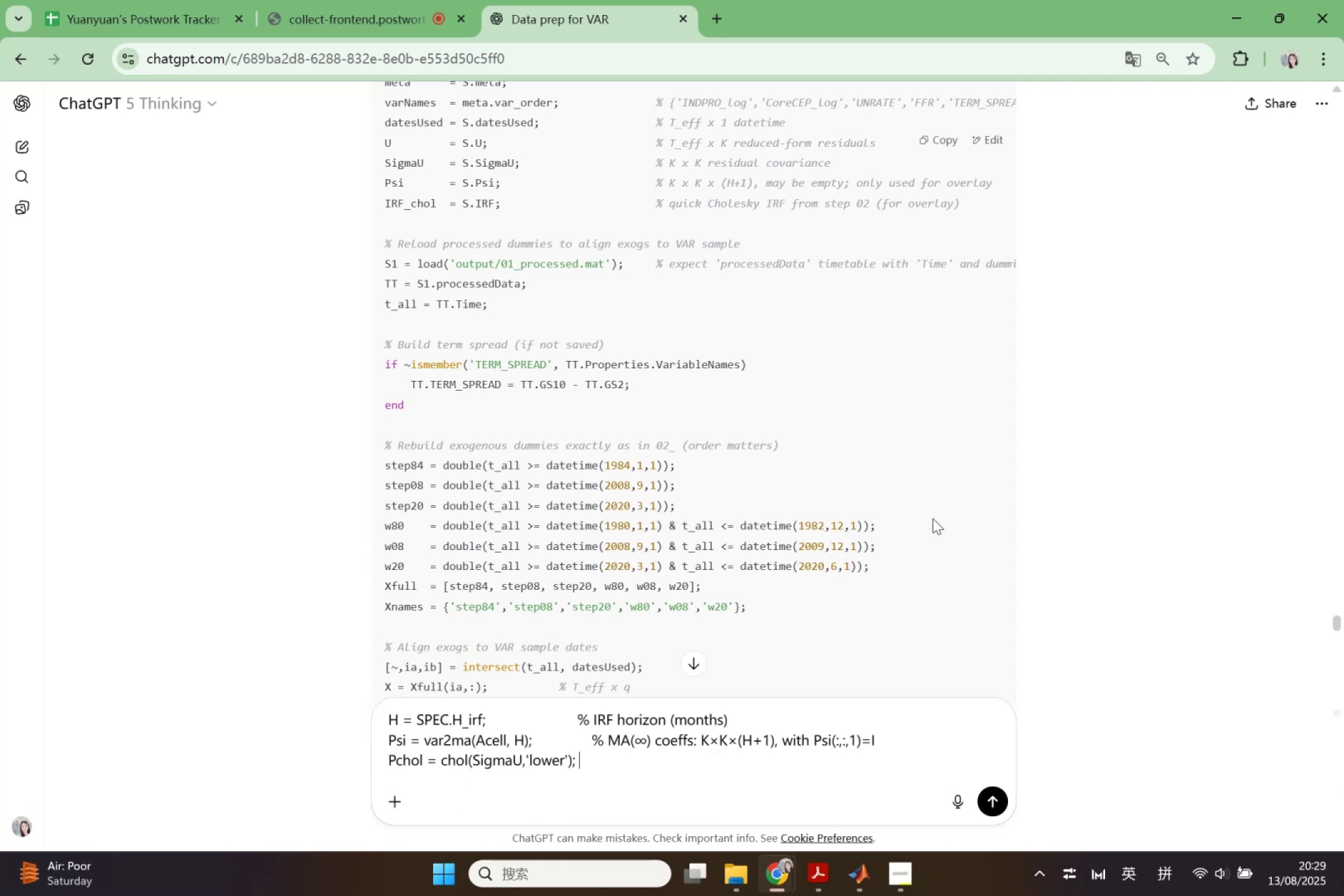 
scroll: coordinate [701, 587], scroll_direction: down, amount: 5.0
 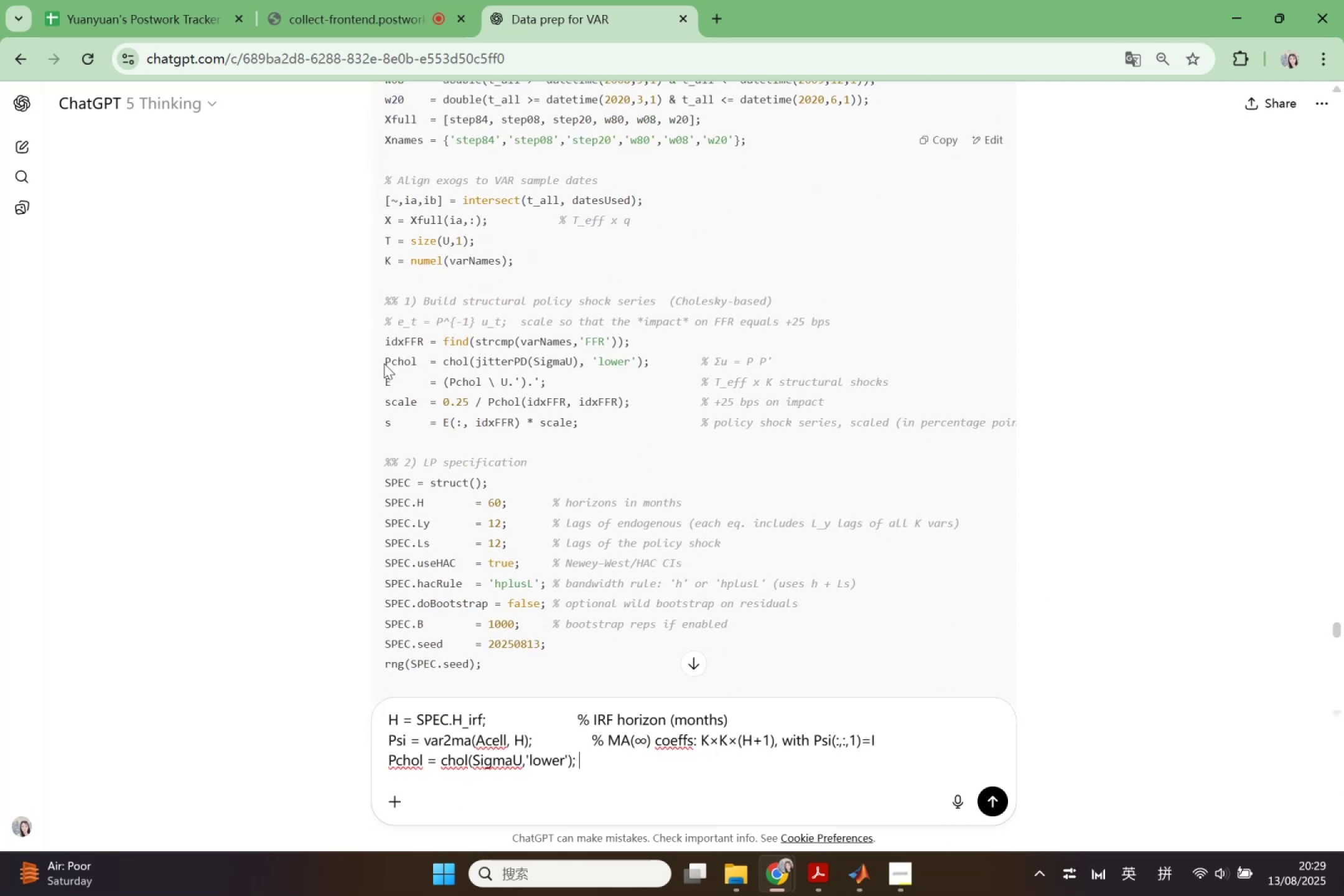 
wait(9.62)
 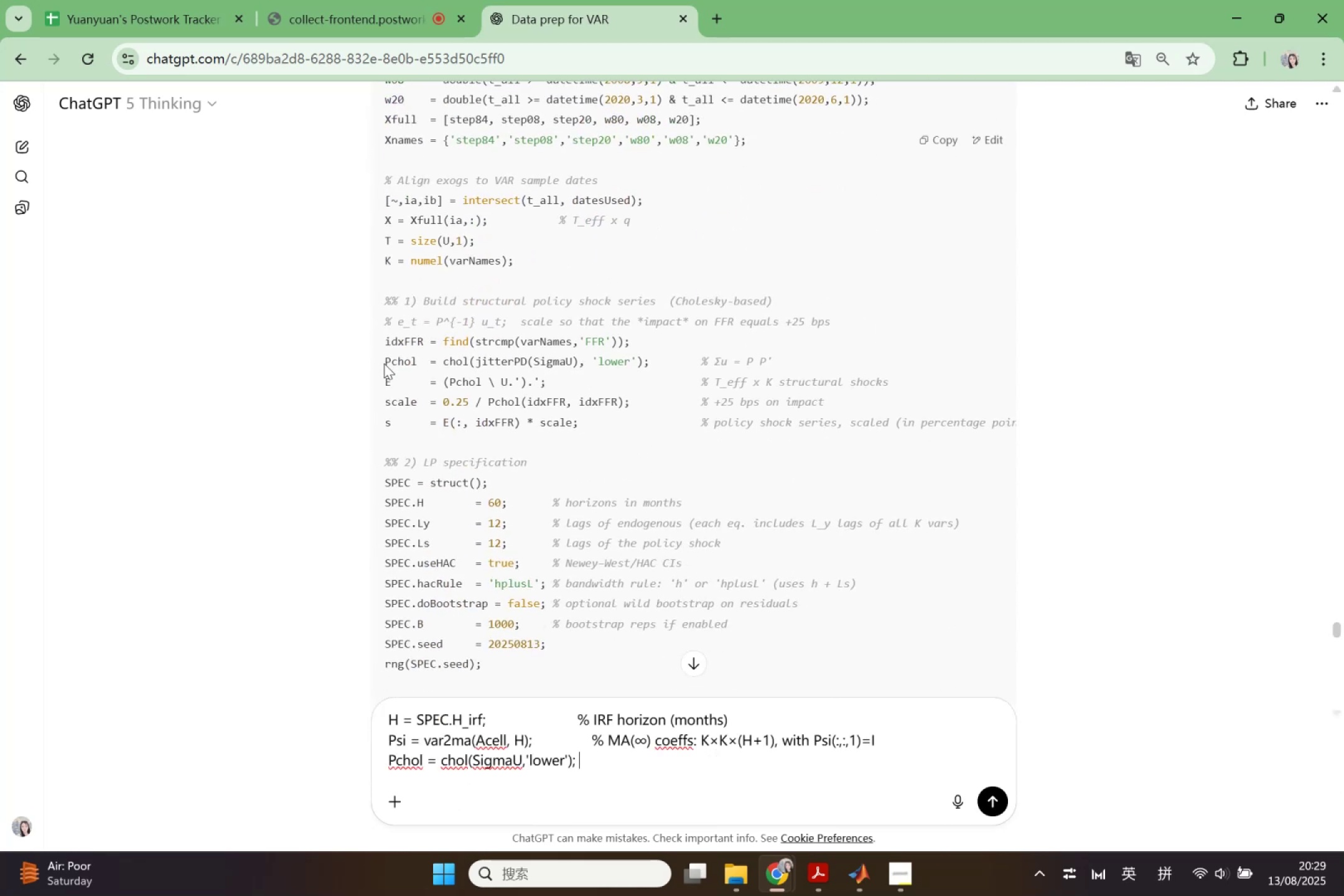 
left_click_drag(start_coordinate=[381, 356], to_coordinate=[890, 365])
 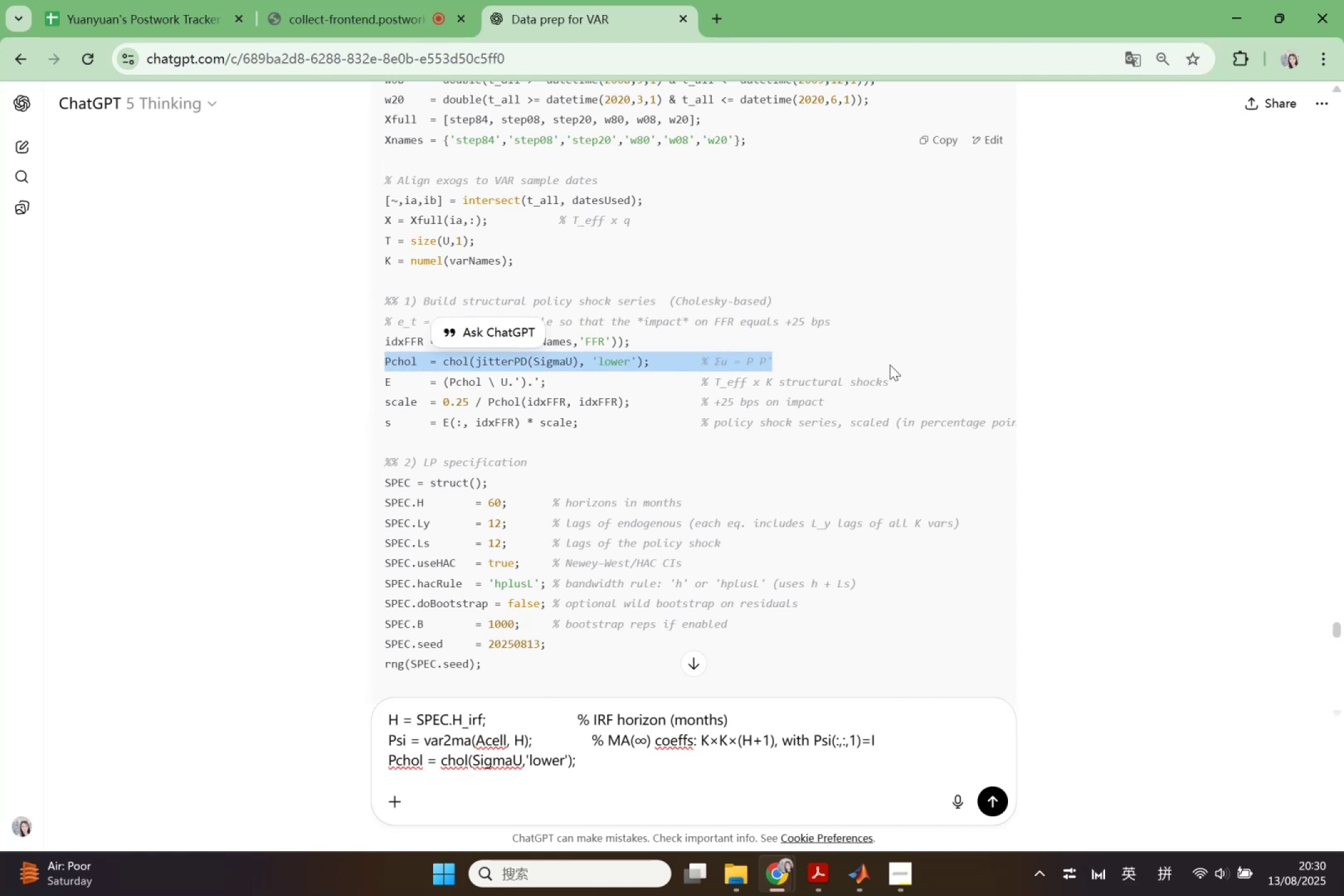 
hold_key(key=ControlLeft, duration=0.78)
 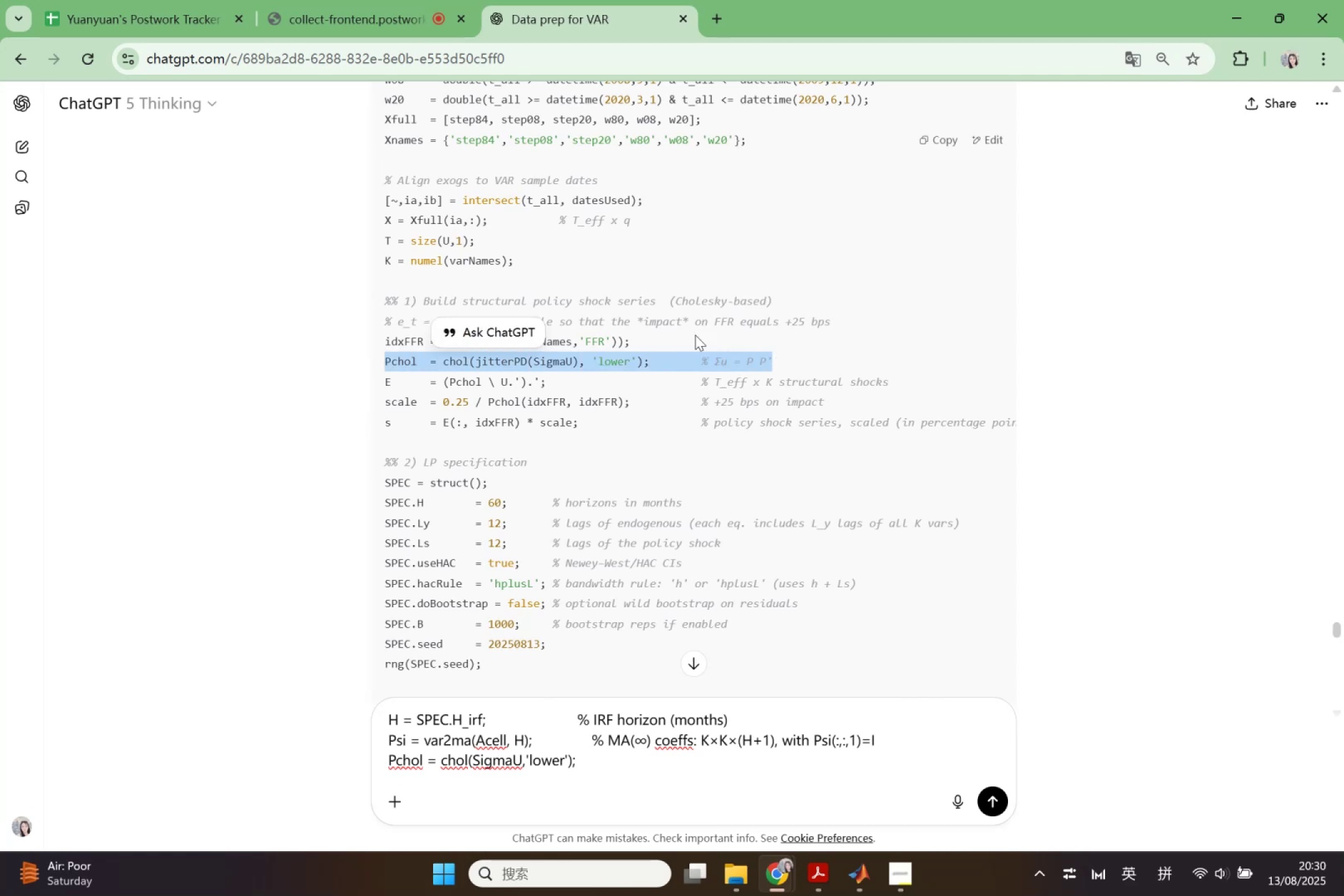 
left_click([711, 332])
 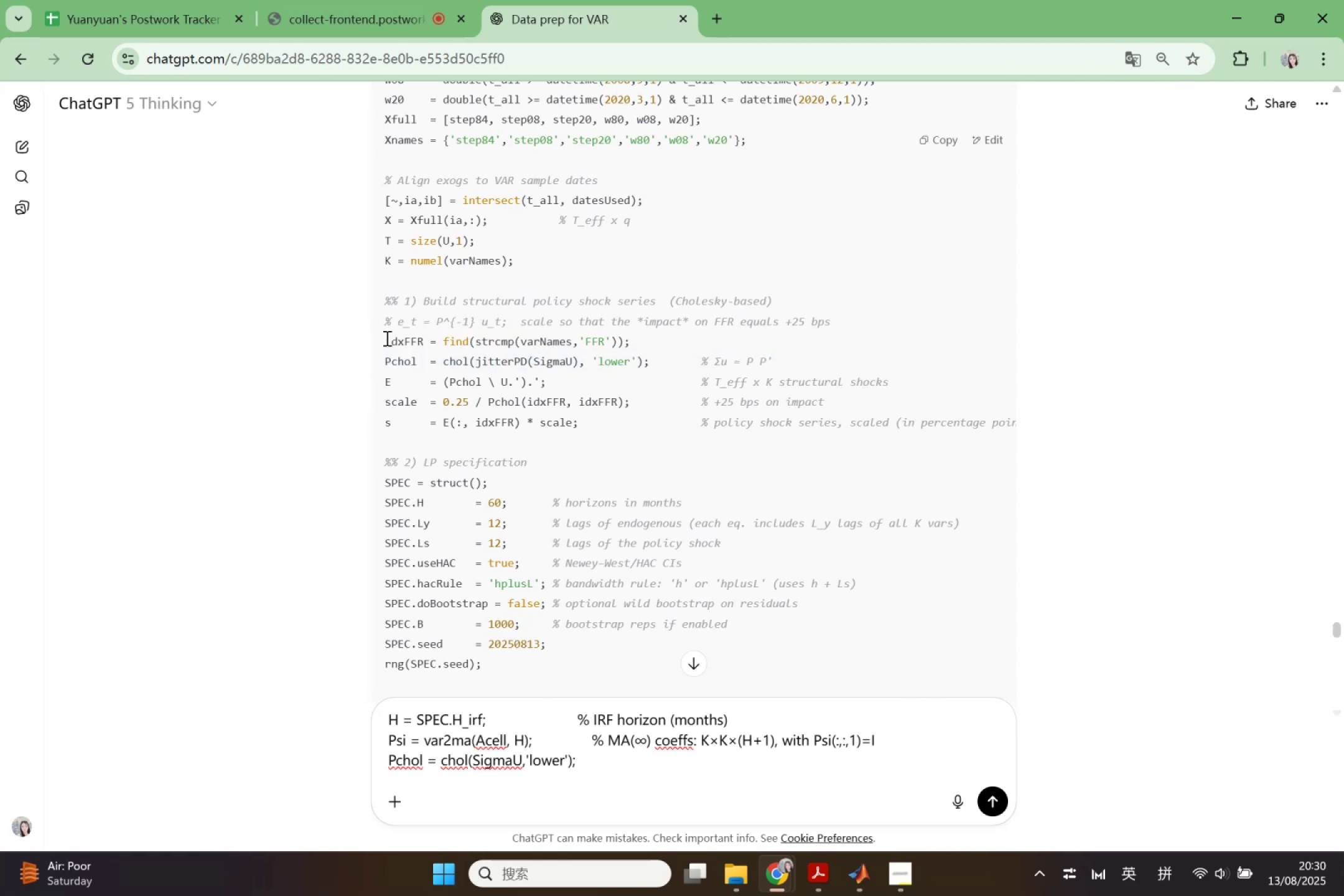 
left_click_drag(start_coordinate=[385, 339], to_coordinate=[823, 358])
 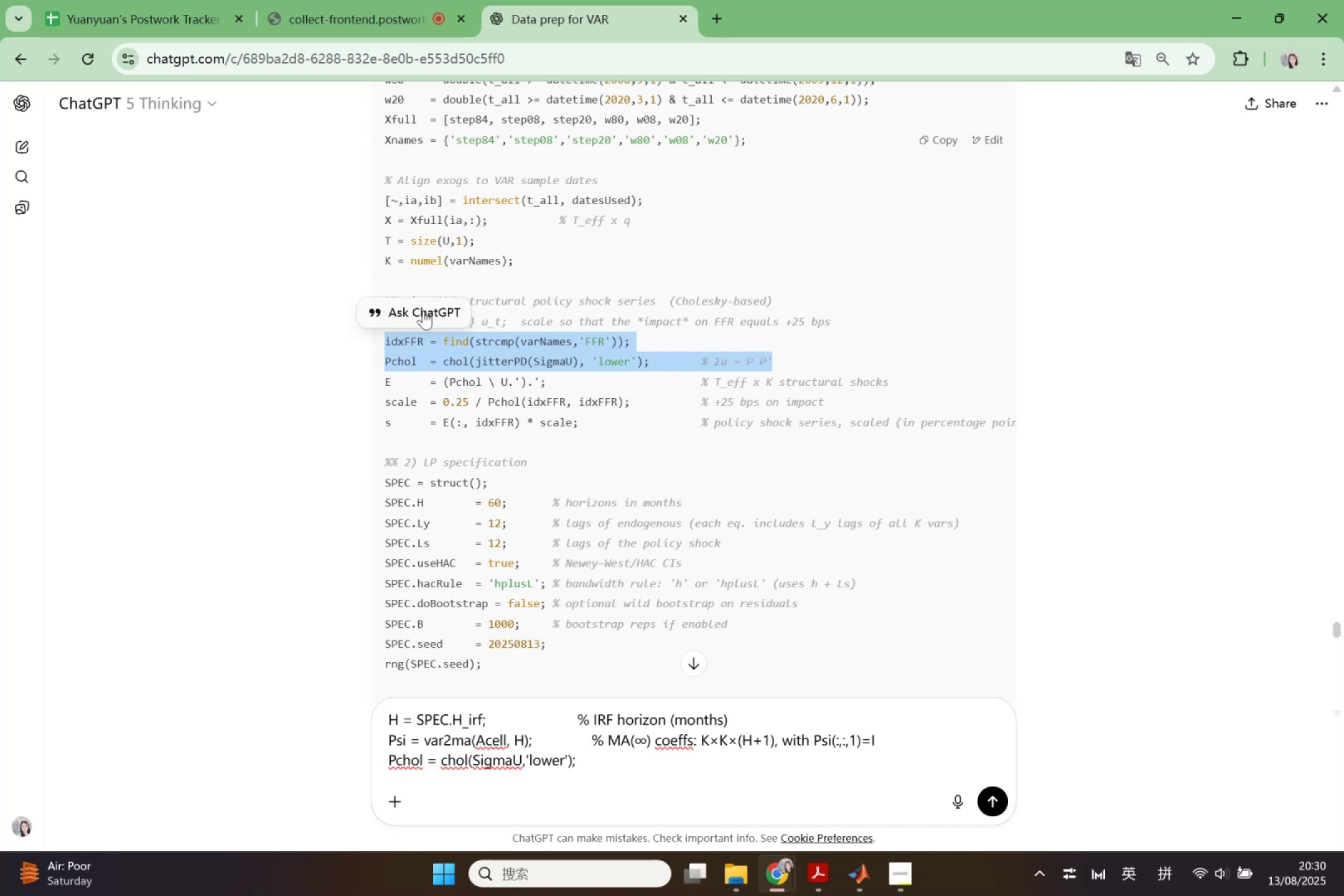 
left_click([423, 311])
 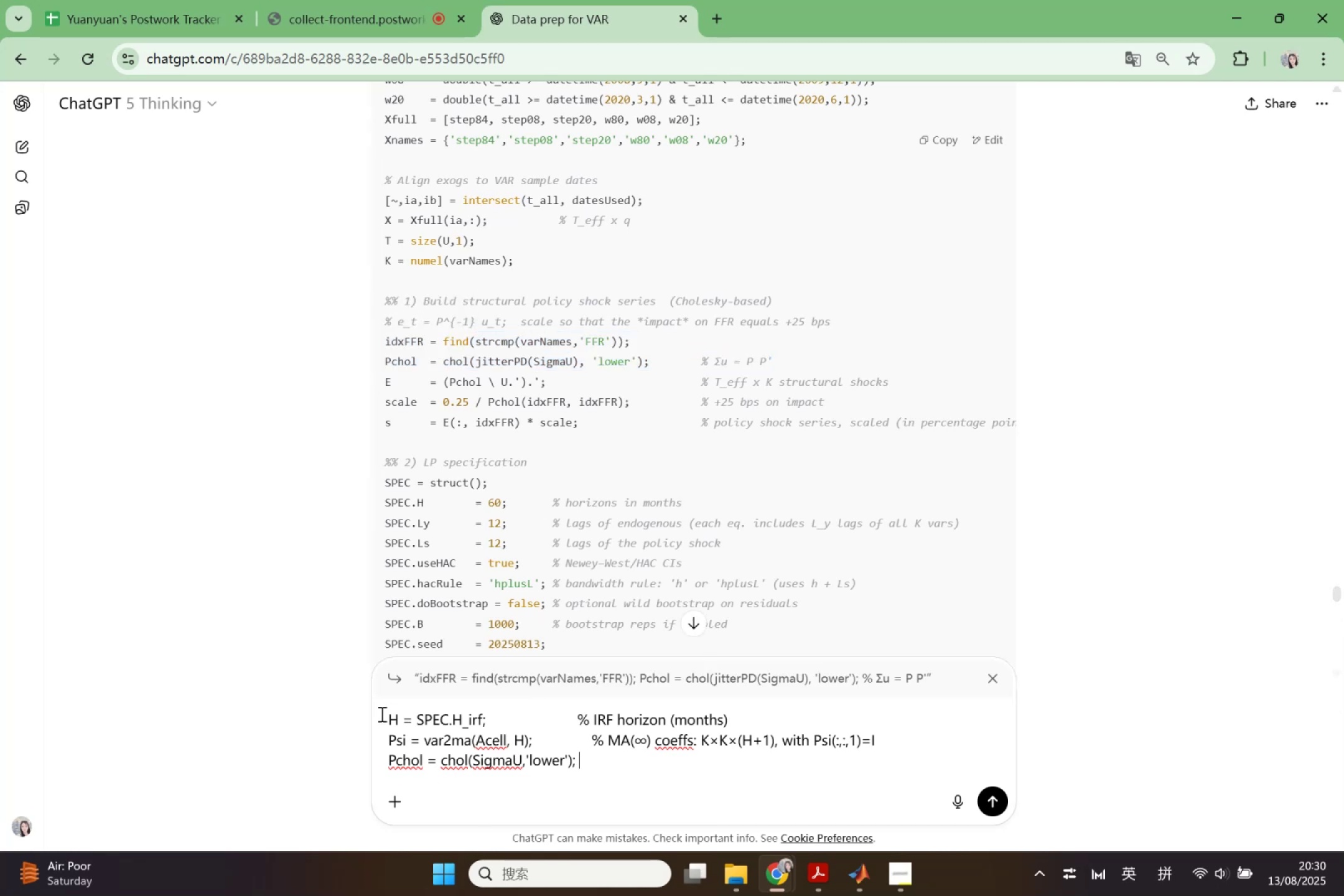 
left_click([381, 714])
 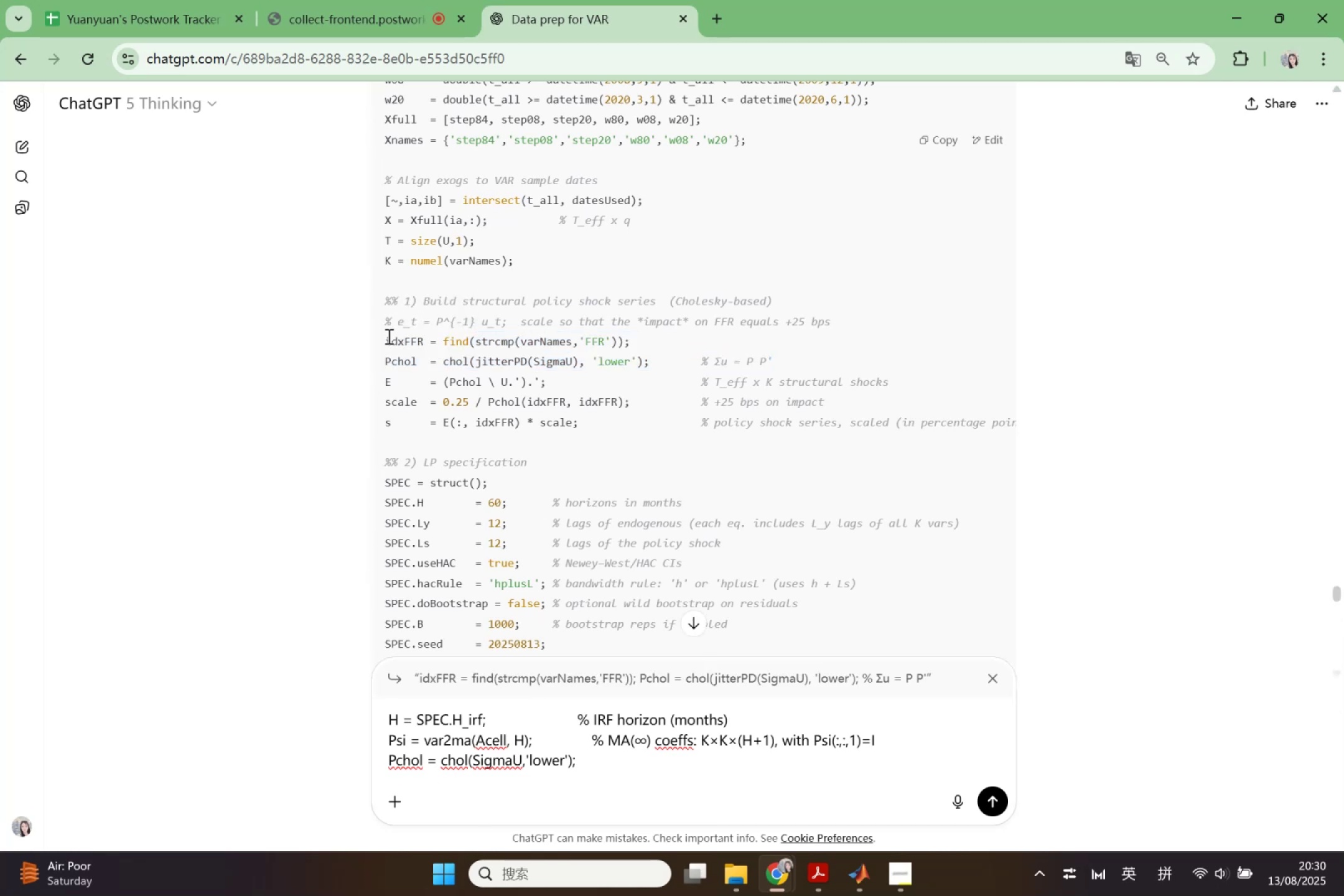 
left_click_drag(start_coordinate=[385, 336], to_coordinate=[813, 371])
 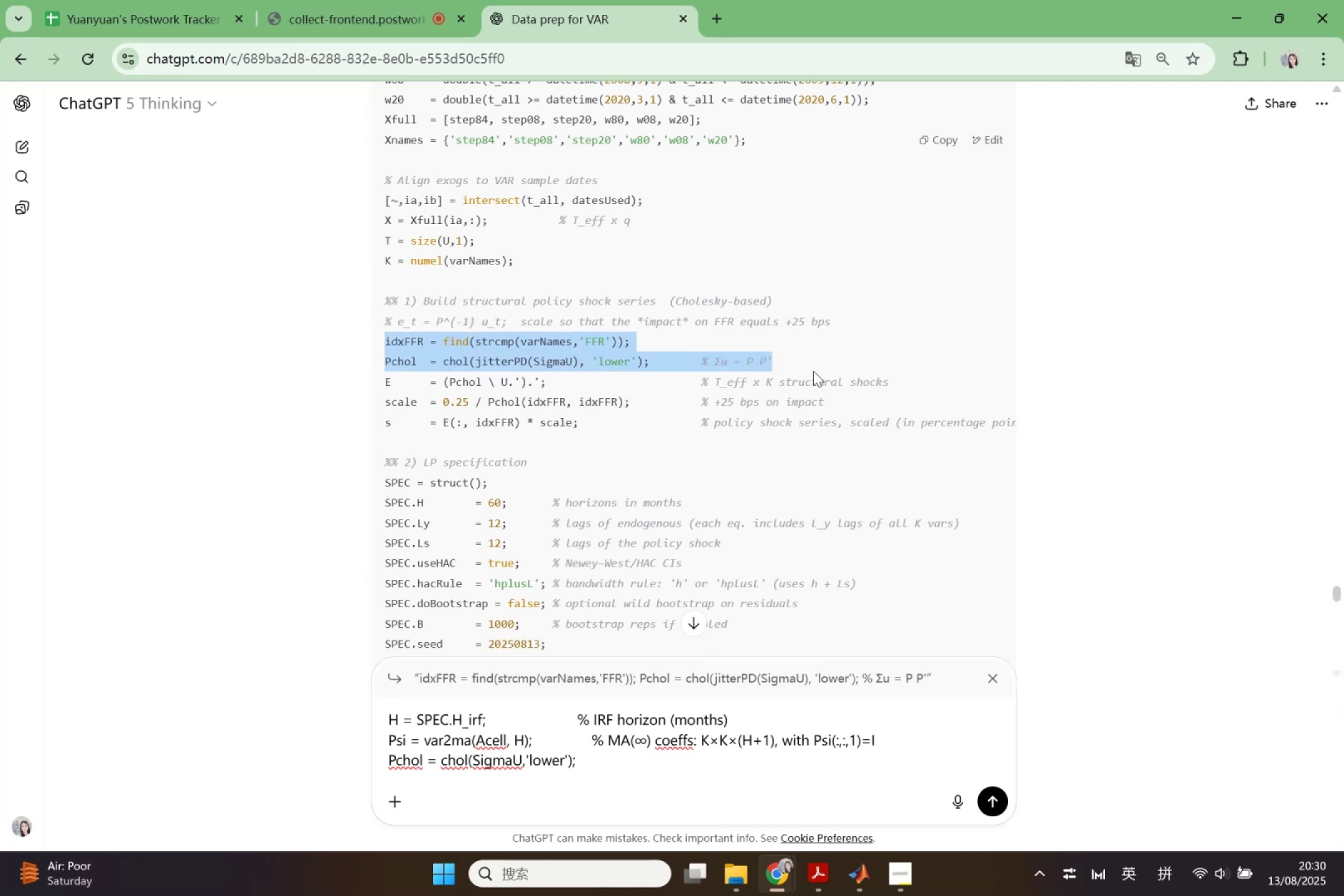 
key(Control+C)
 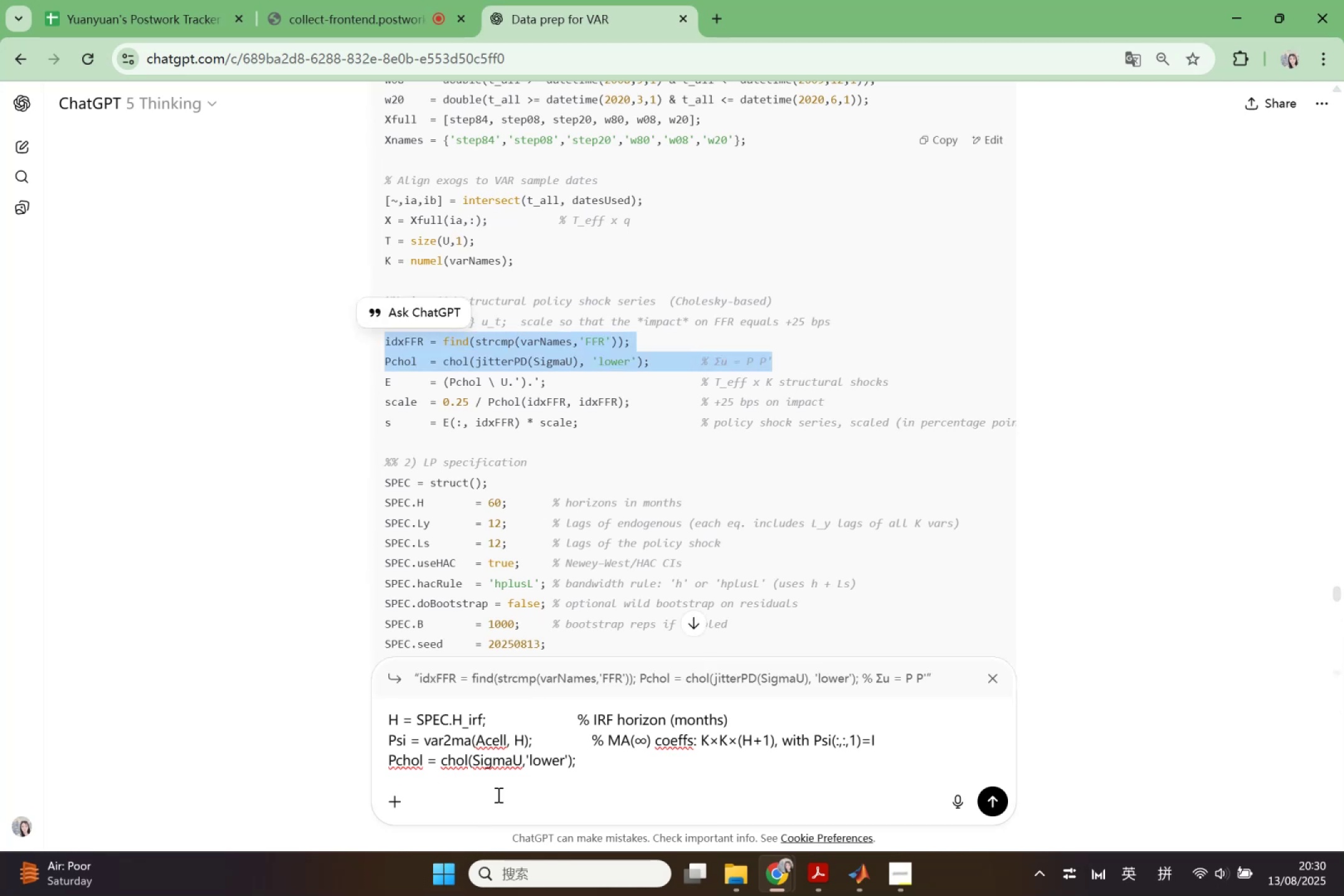 
left_click([519, 780])
 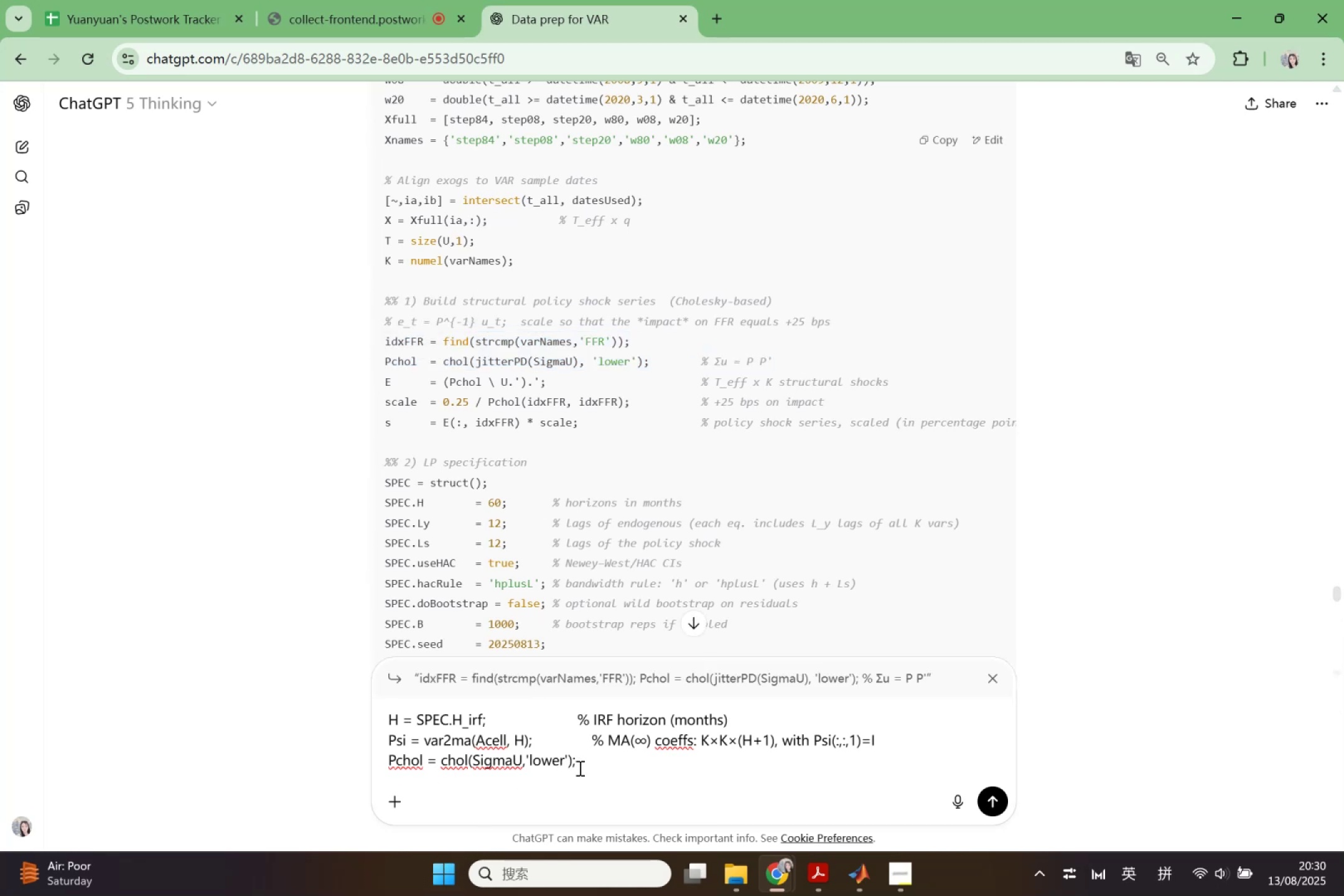 
left_click([579, 768])
 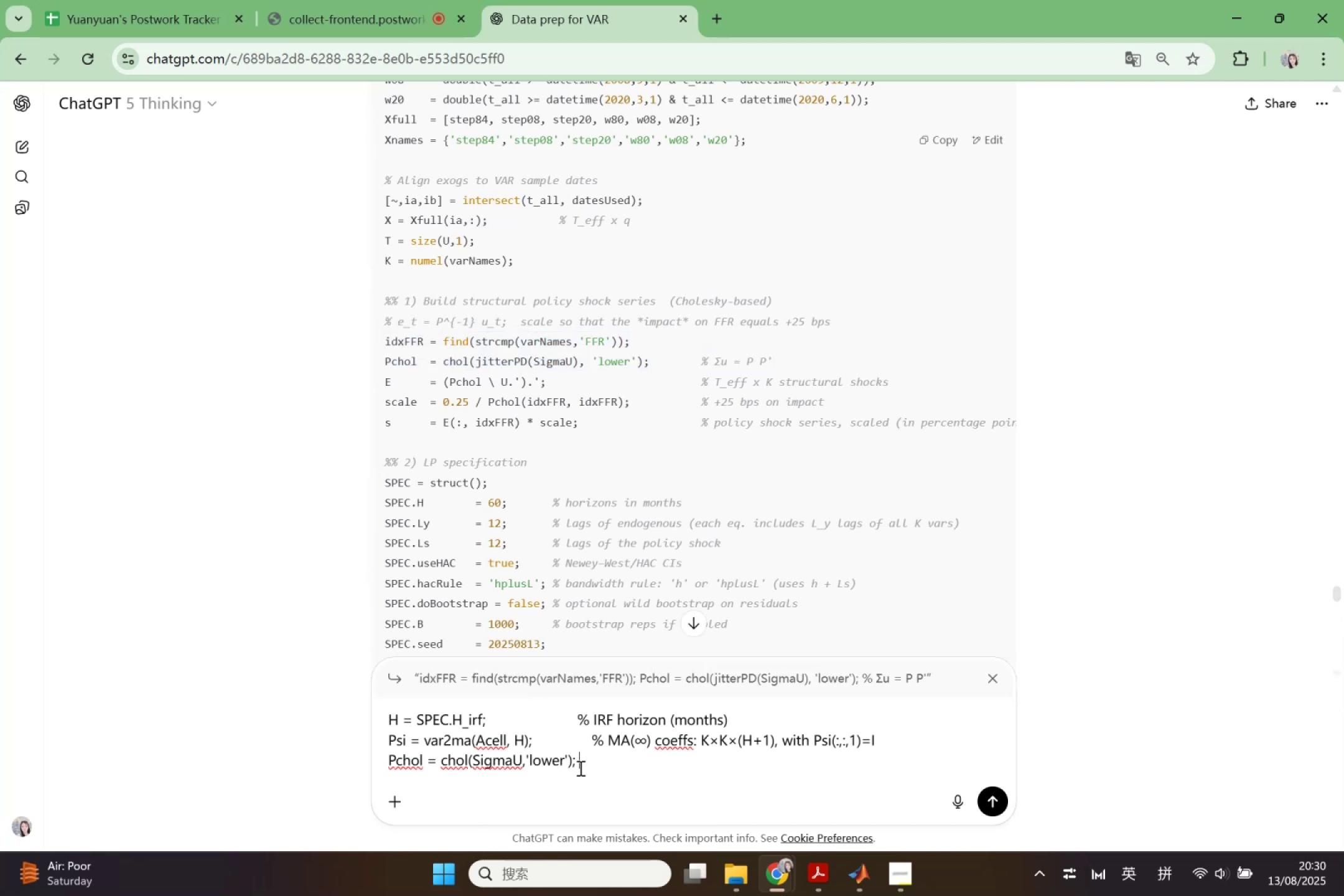 
key(Shift+Enter)
 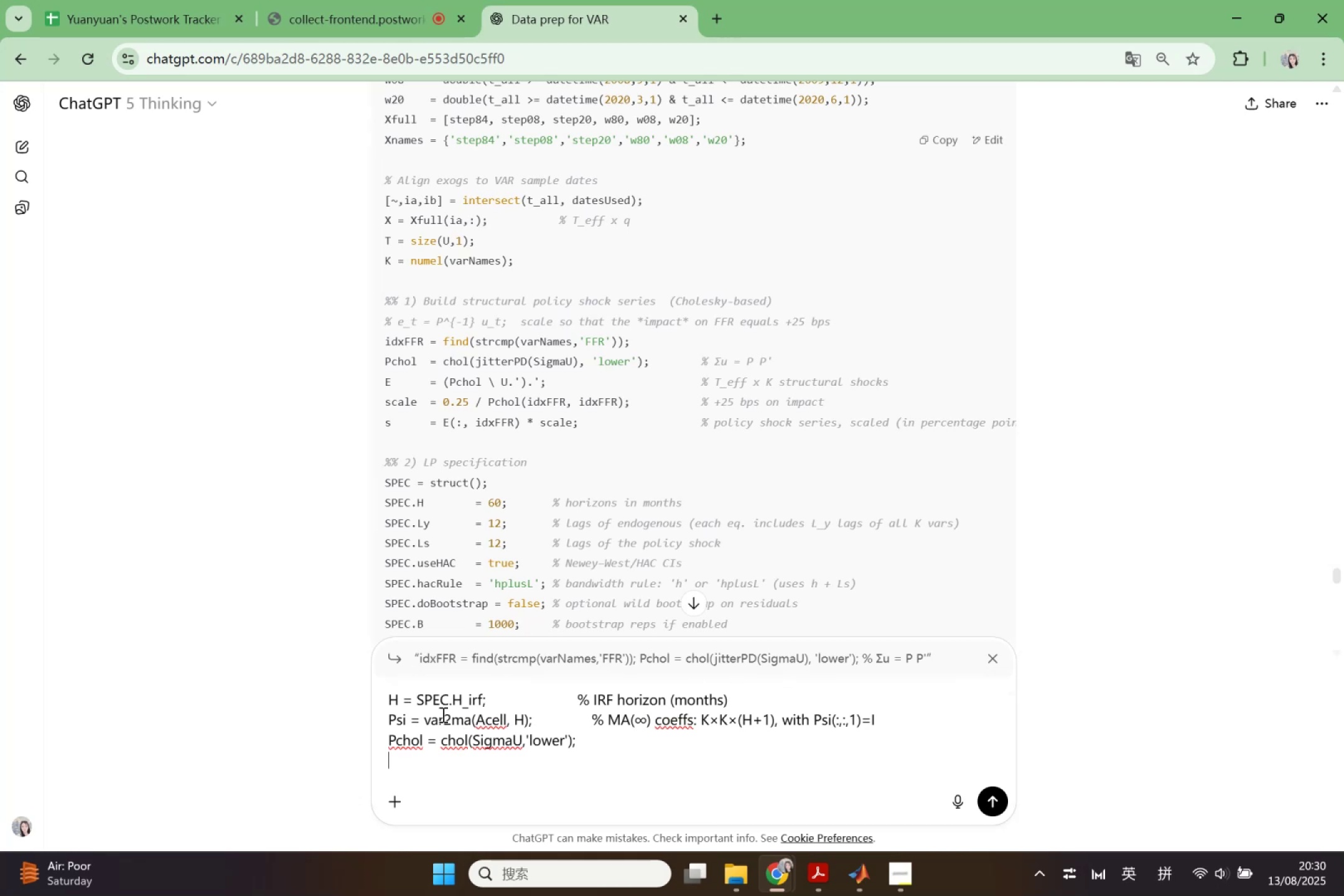 
left_click([388, 692])
 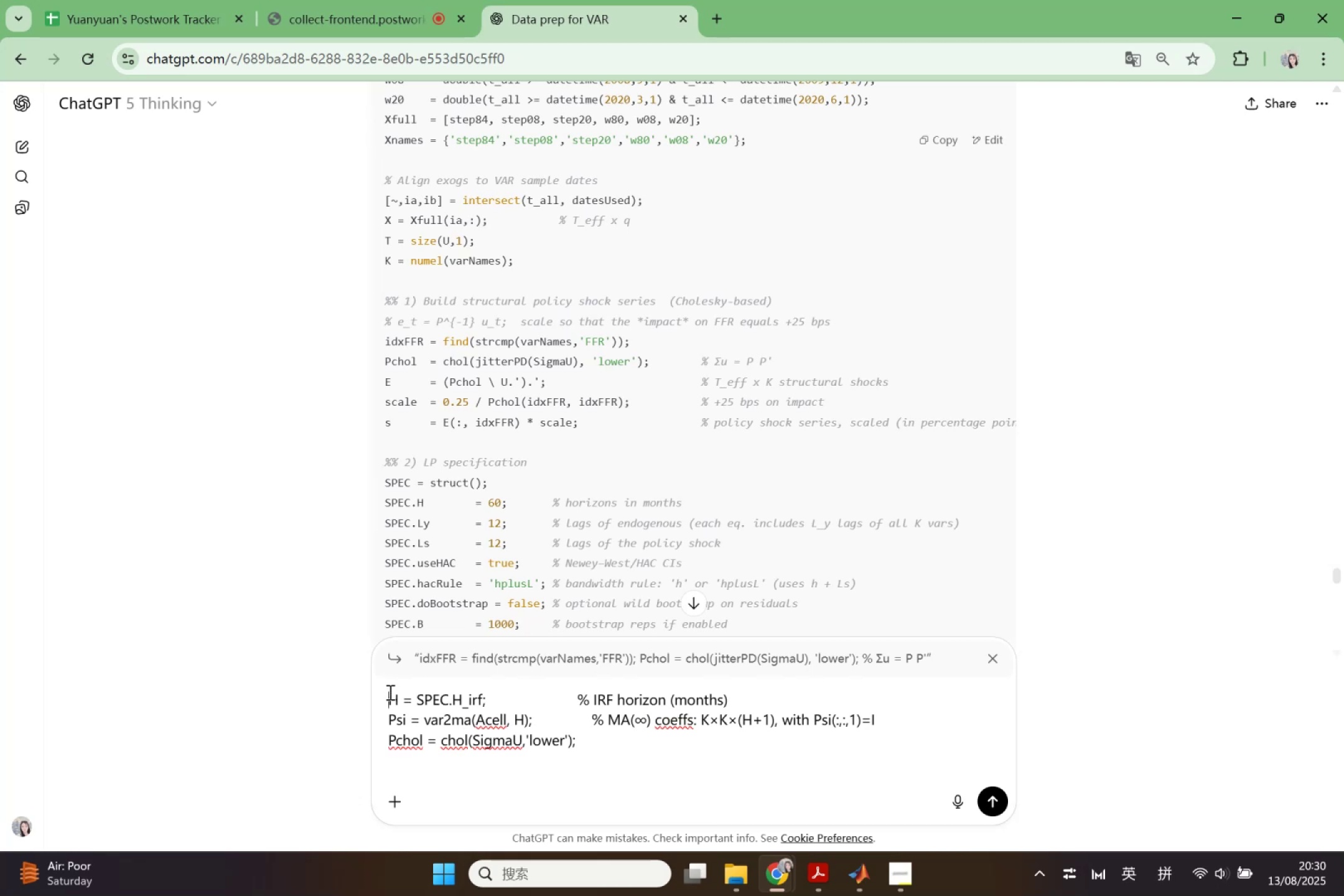 
key(Shift+Enter)
 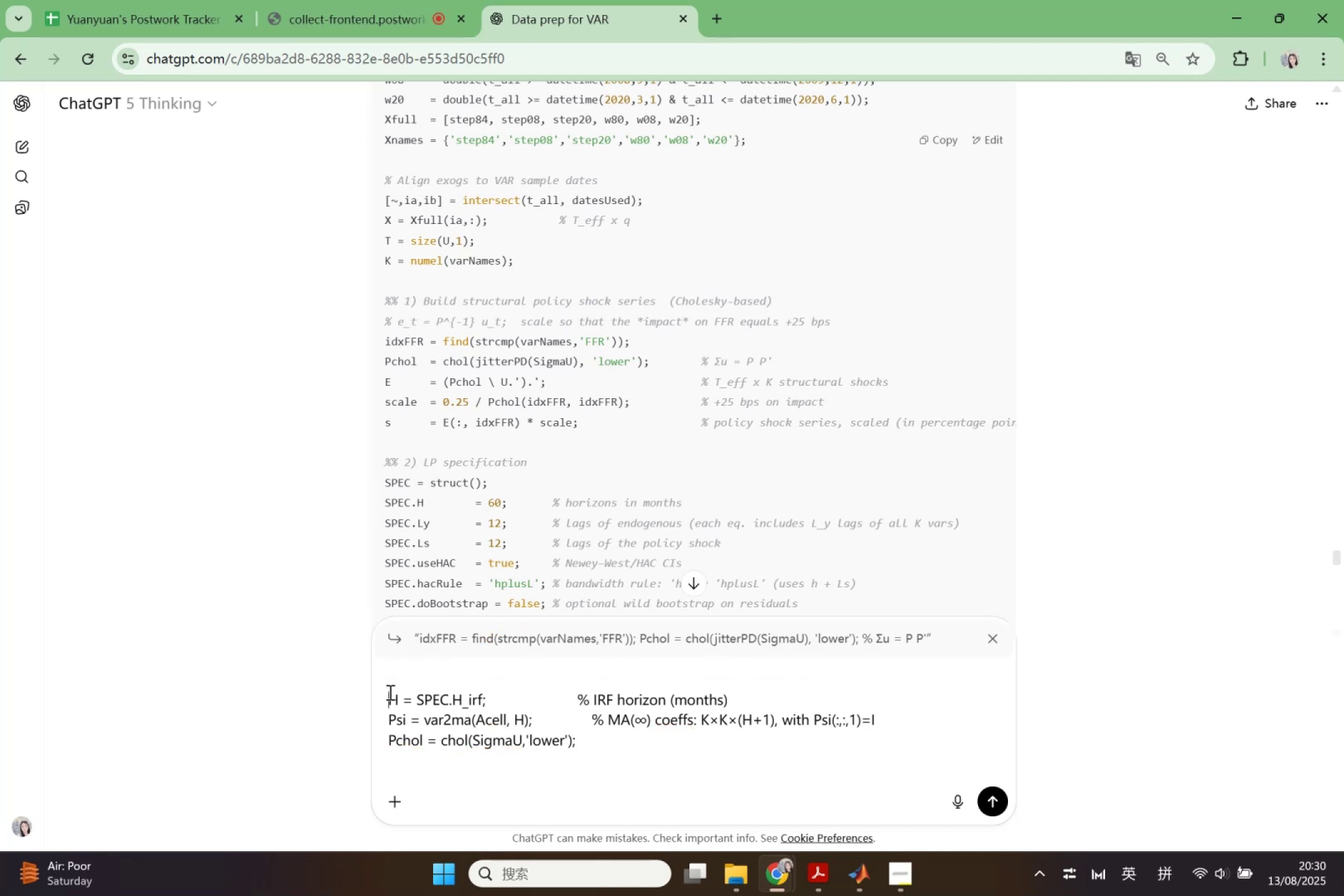 
key(ArrowUp)
 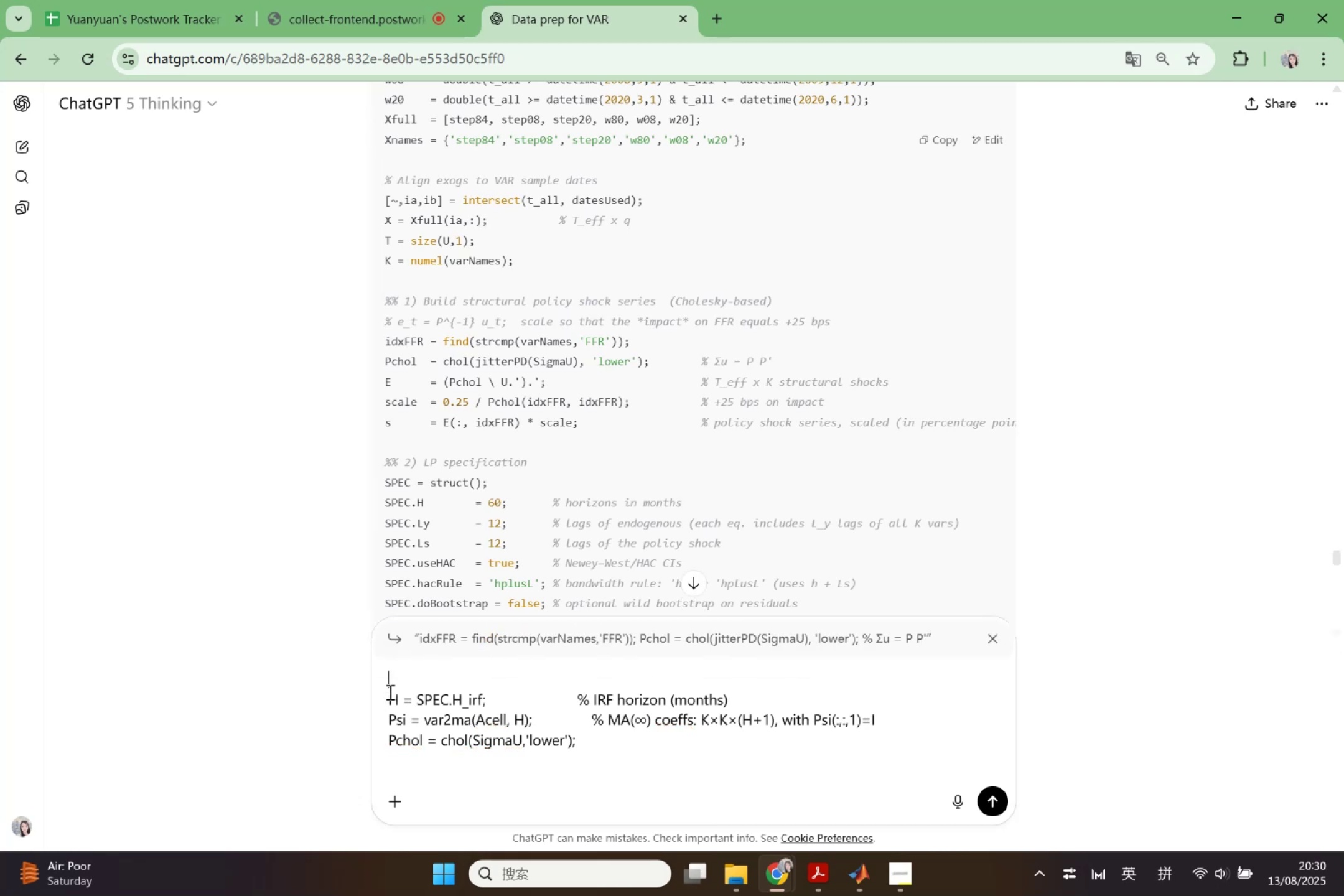 
type(in)
 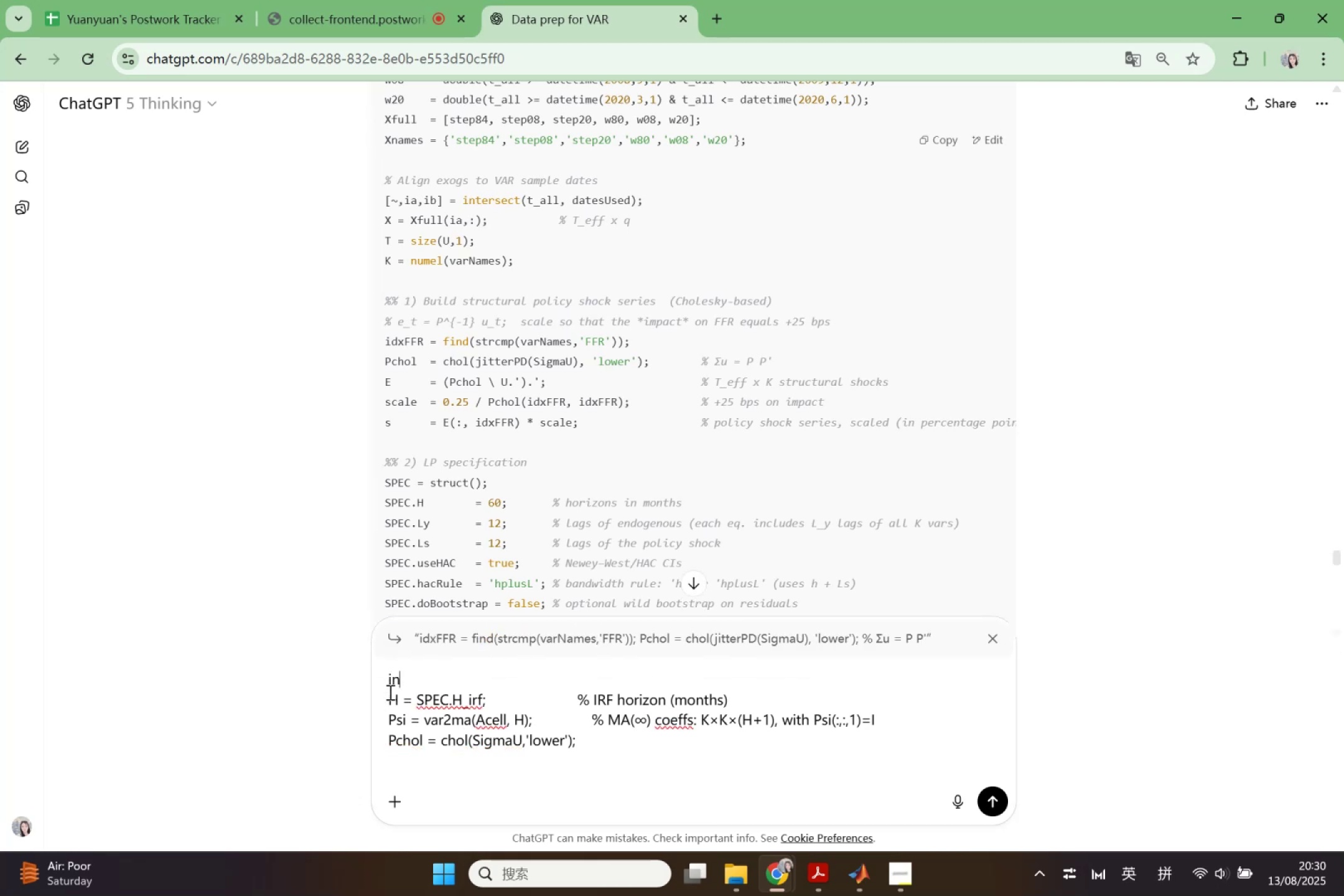 
type( 02_)
 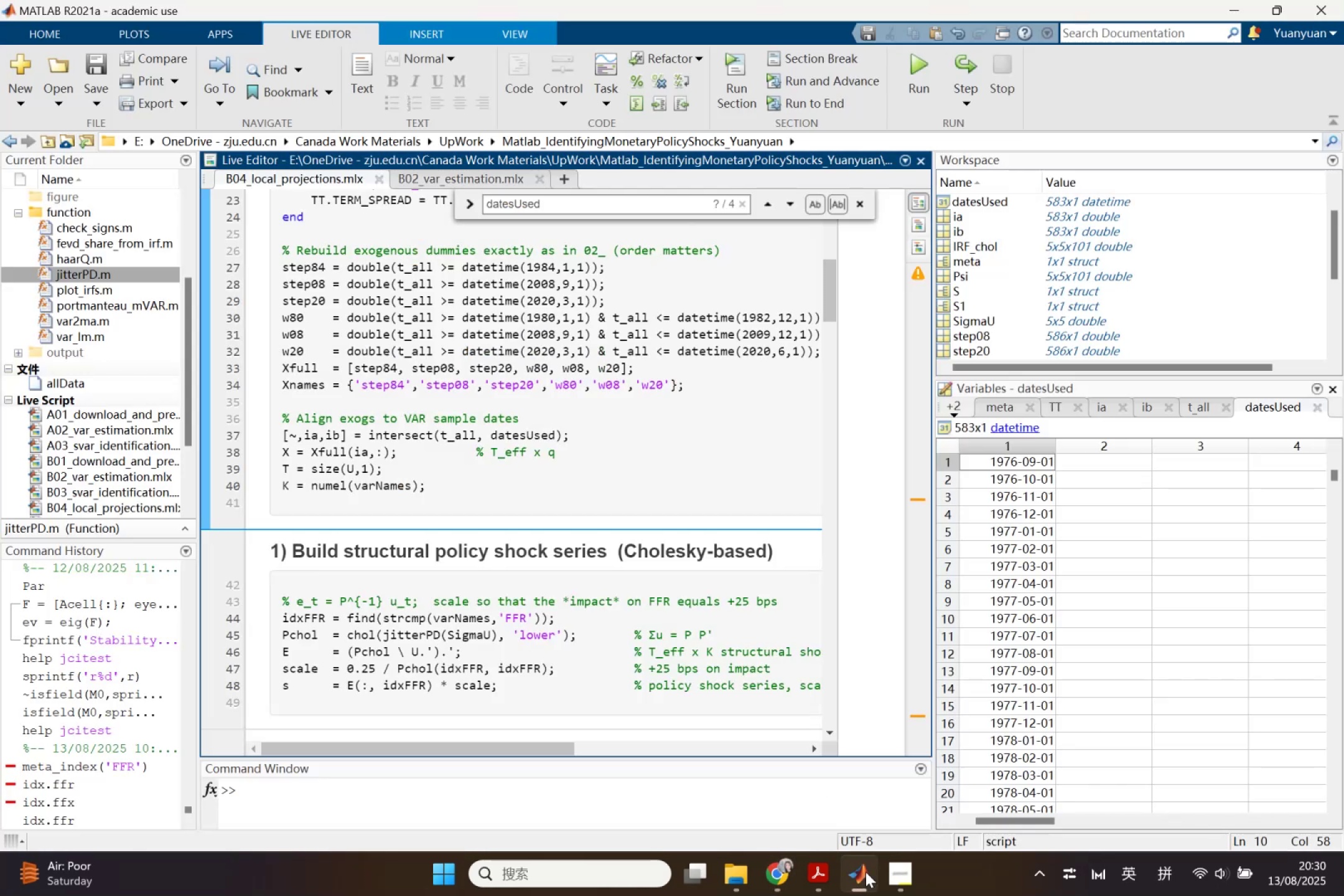 
left_click([636, 567])
 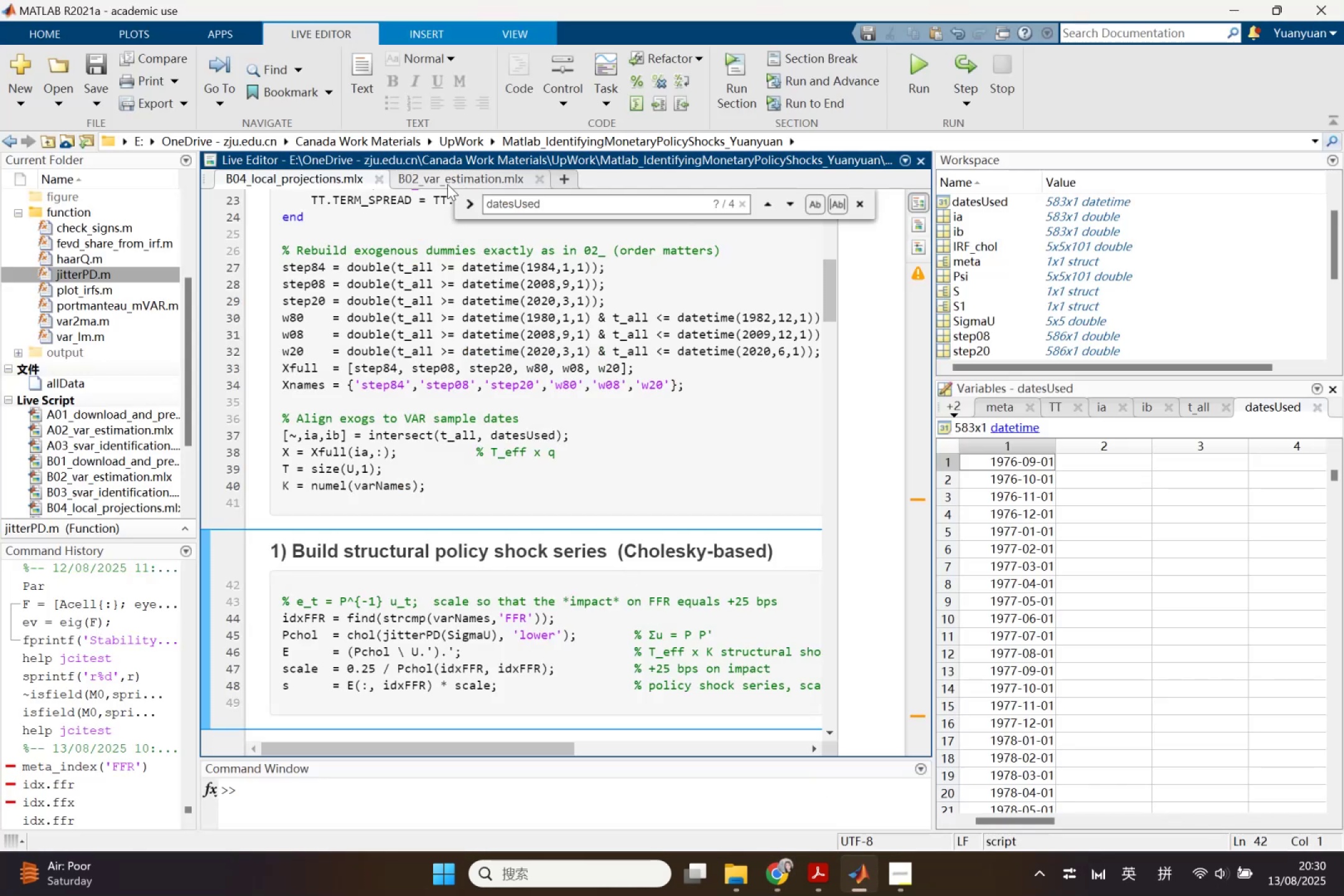 
left_click([445, 179])
 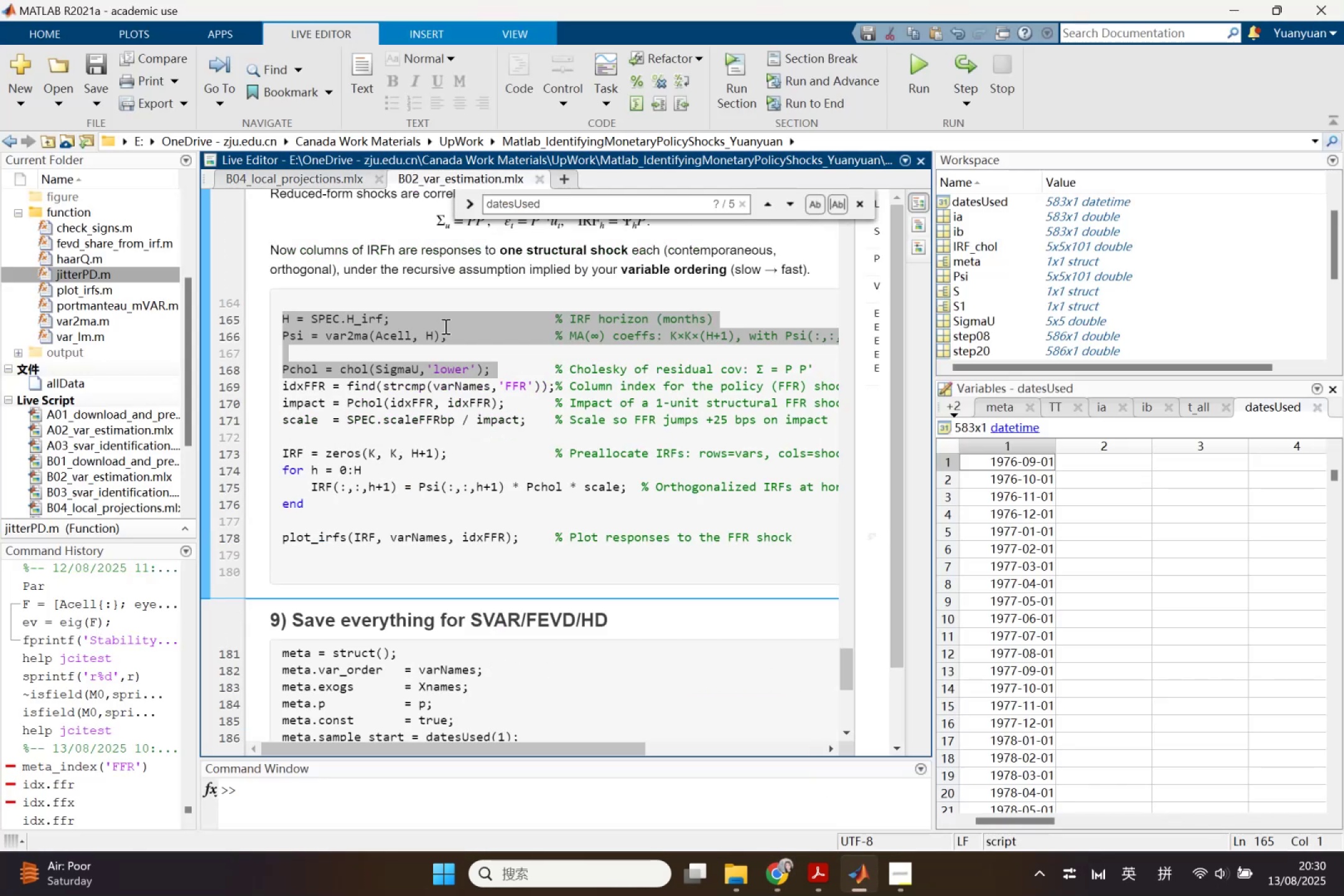 
scroll: coordinate [484, 495], scroll_direction: up, amount: 51.0
 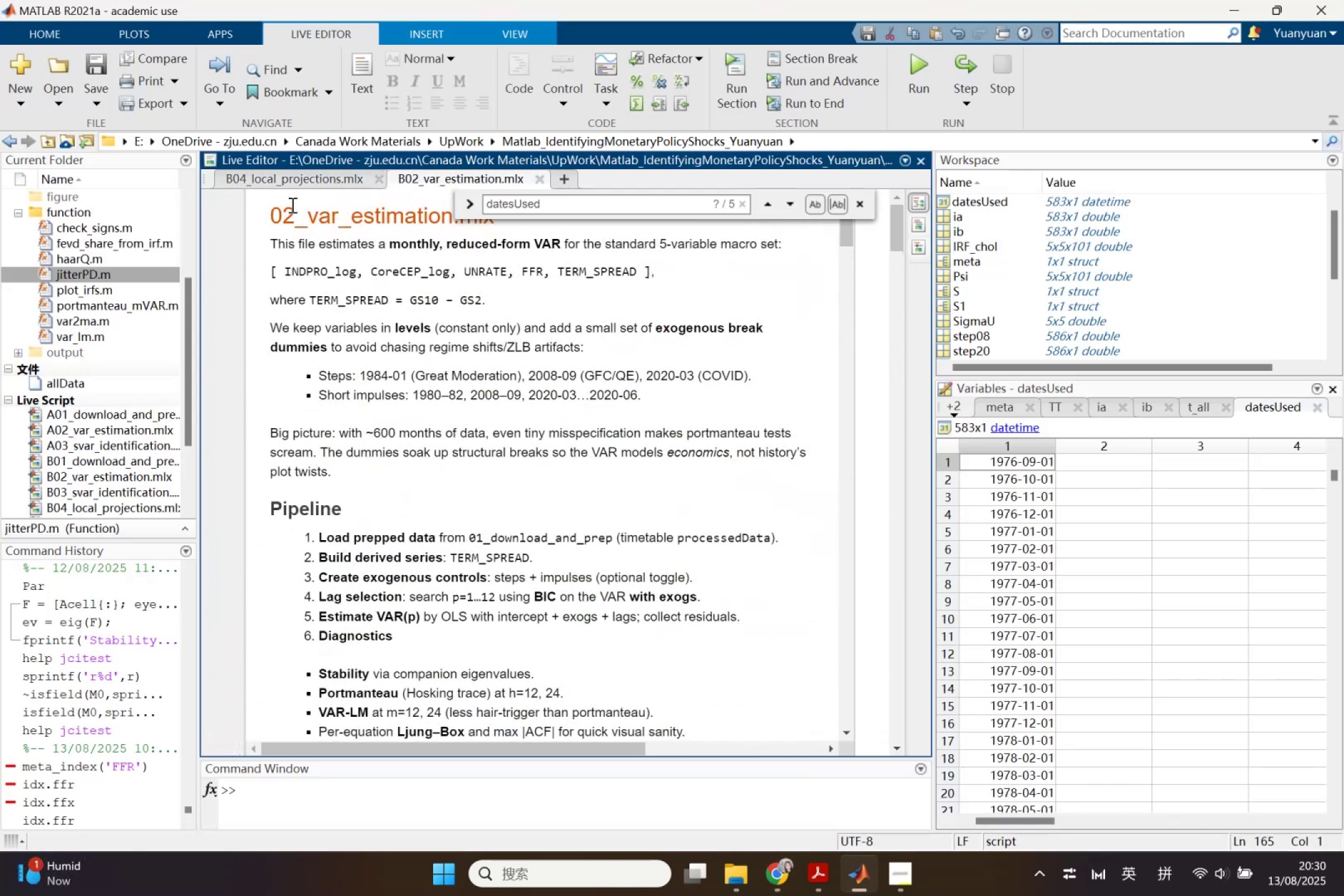 
left_click_drag(start_coordinate=[268, 207], to_coordinate=[535, 215])
 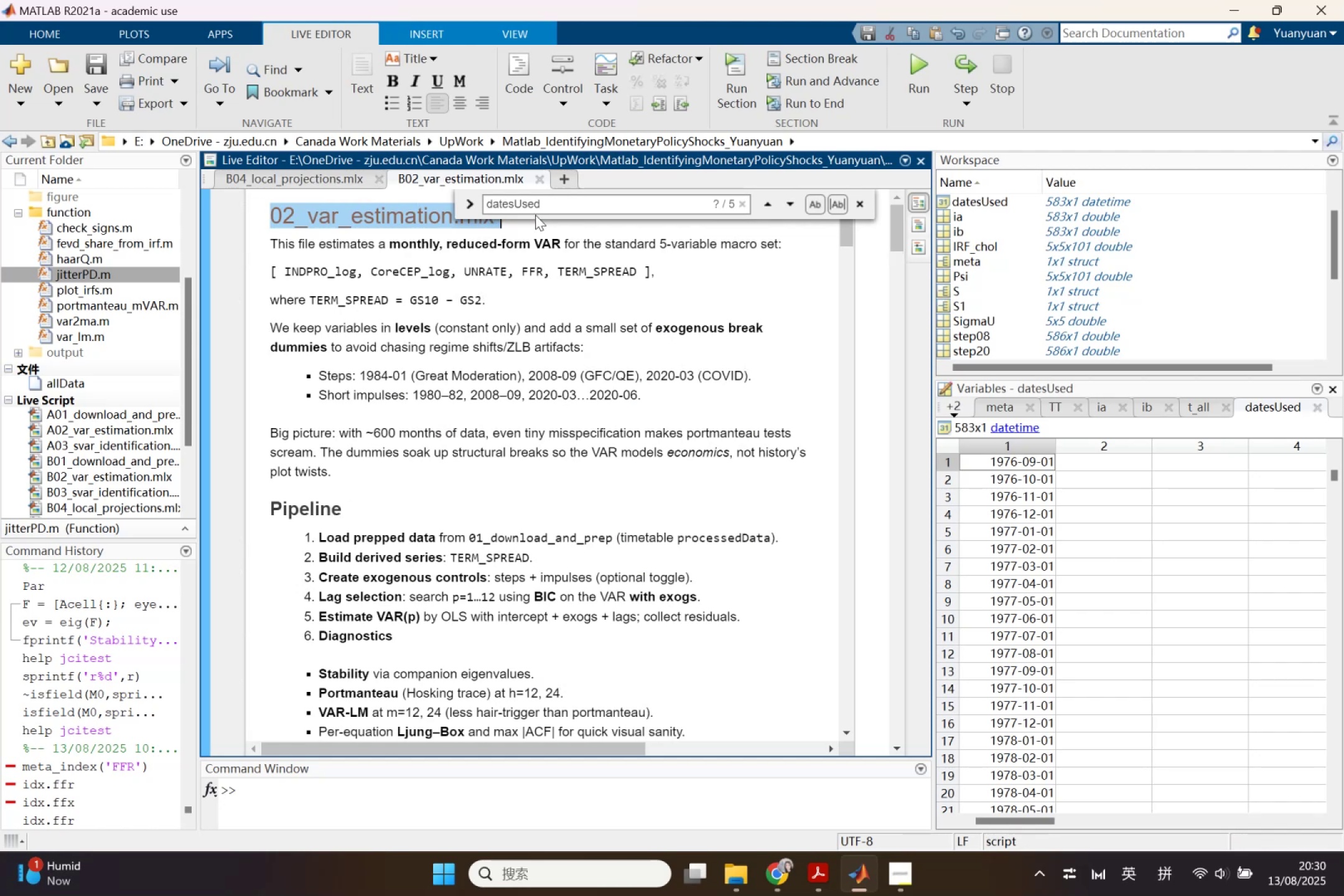 
key(Control+ControlLeft)
 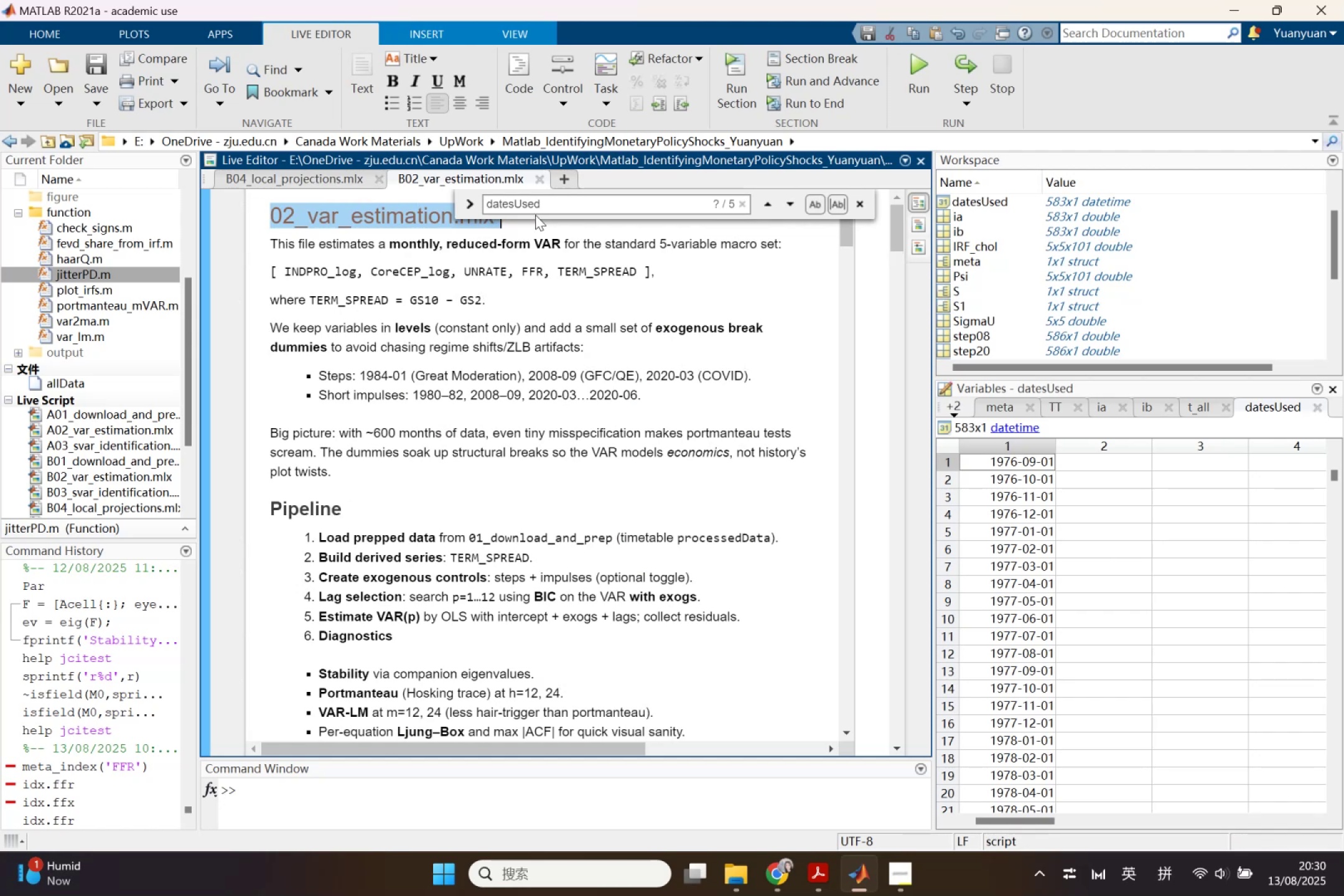 
key(Control+C)
 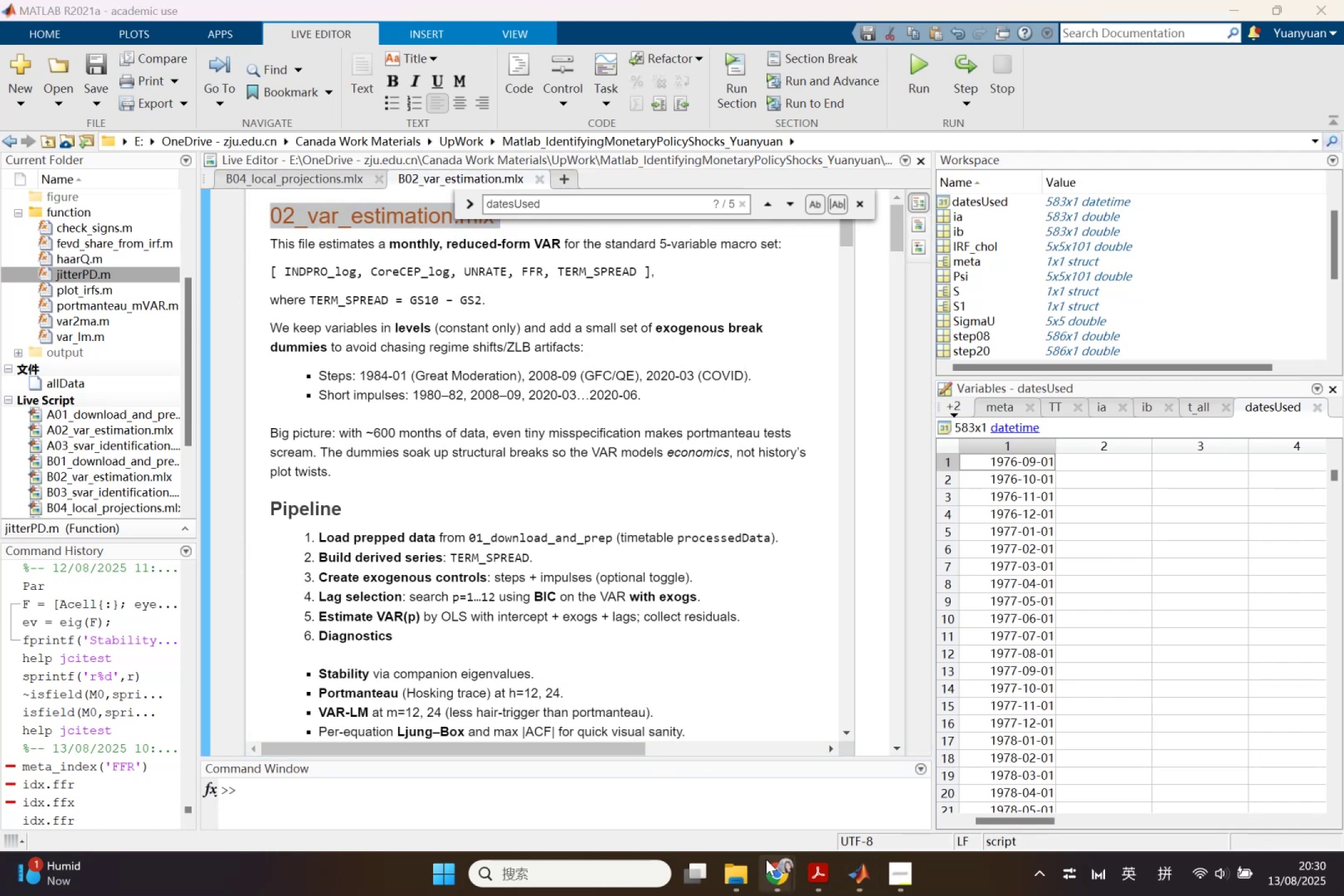 
double_click([640, 750])
 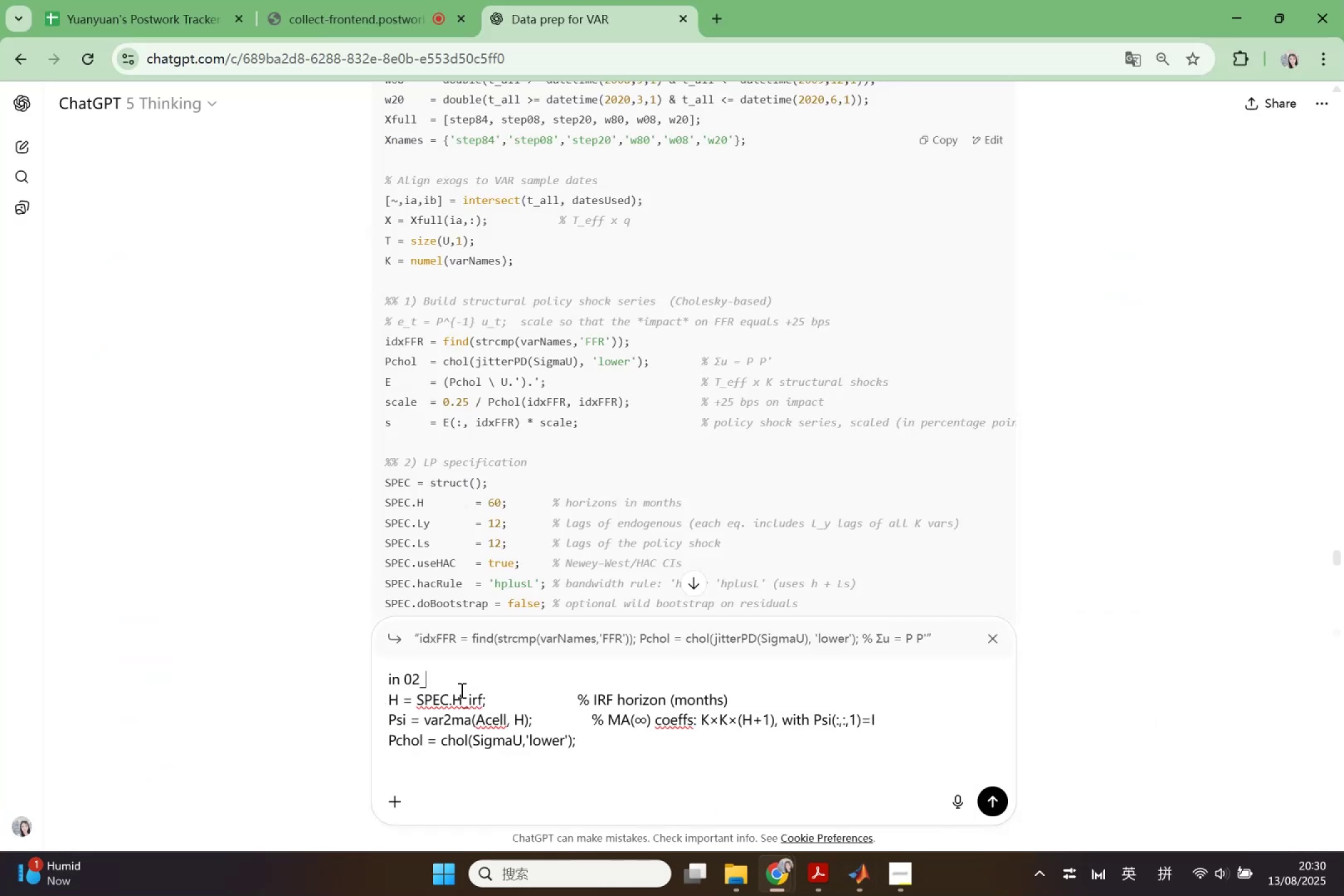 
key(Control+ControlLeft)
 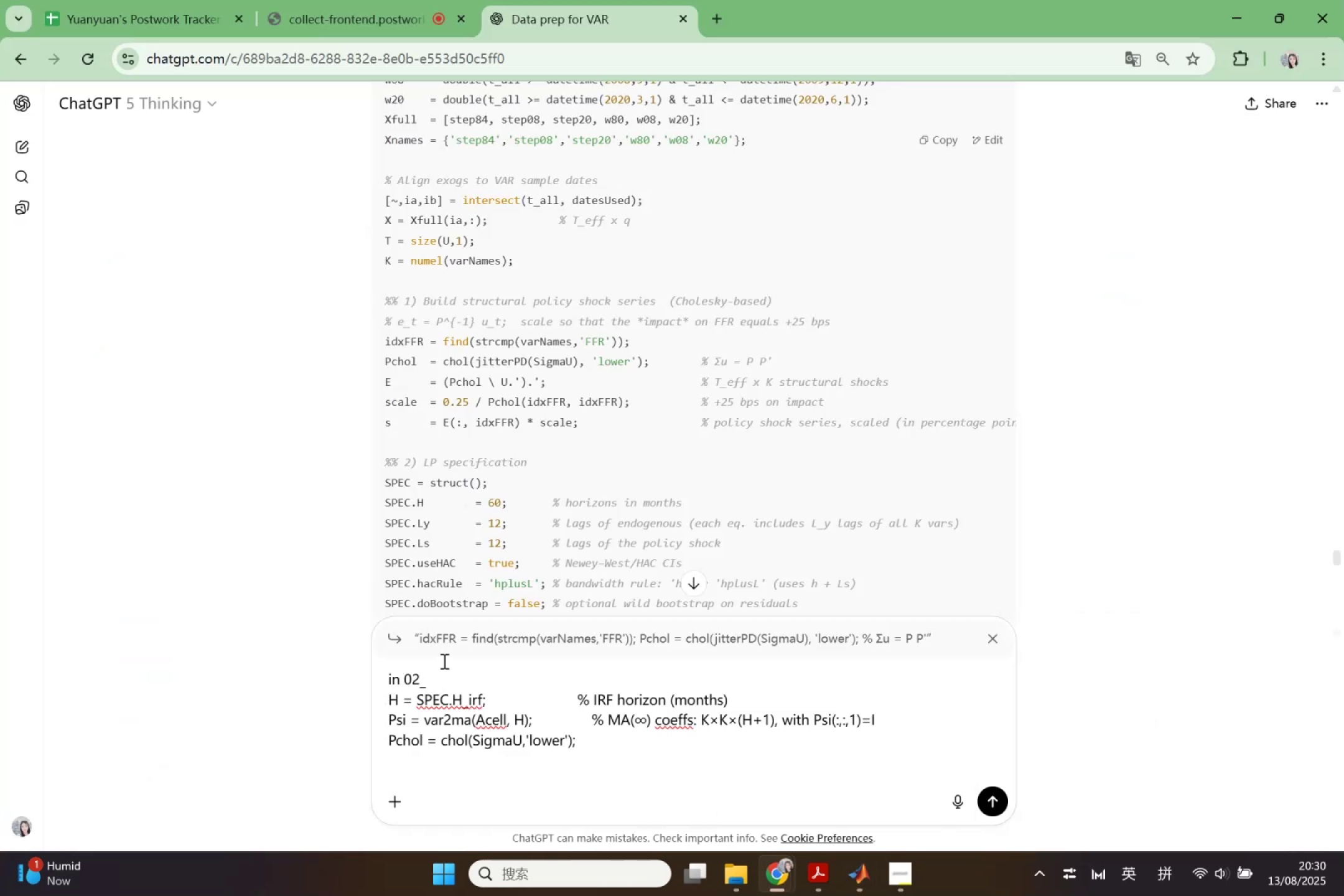 
key(Control+V)
 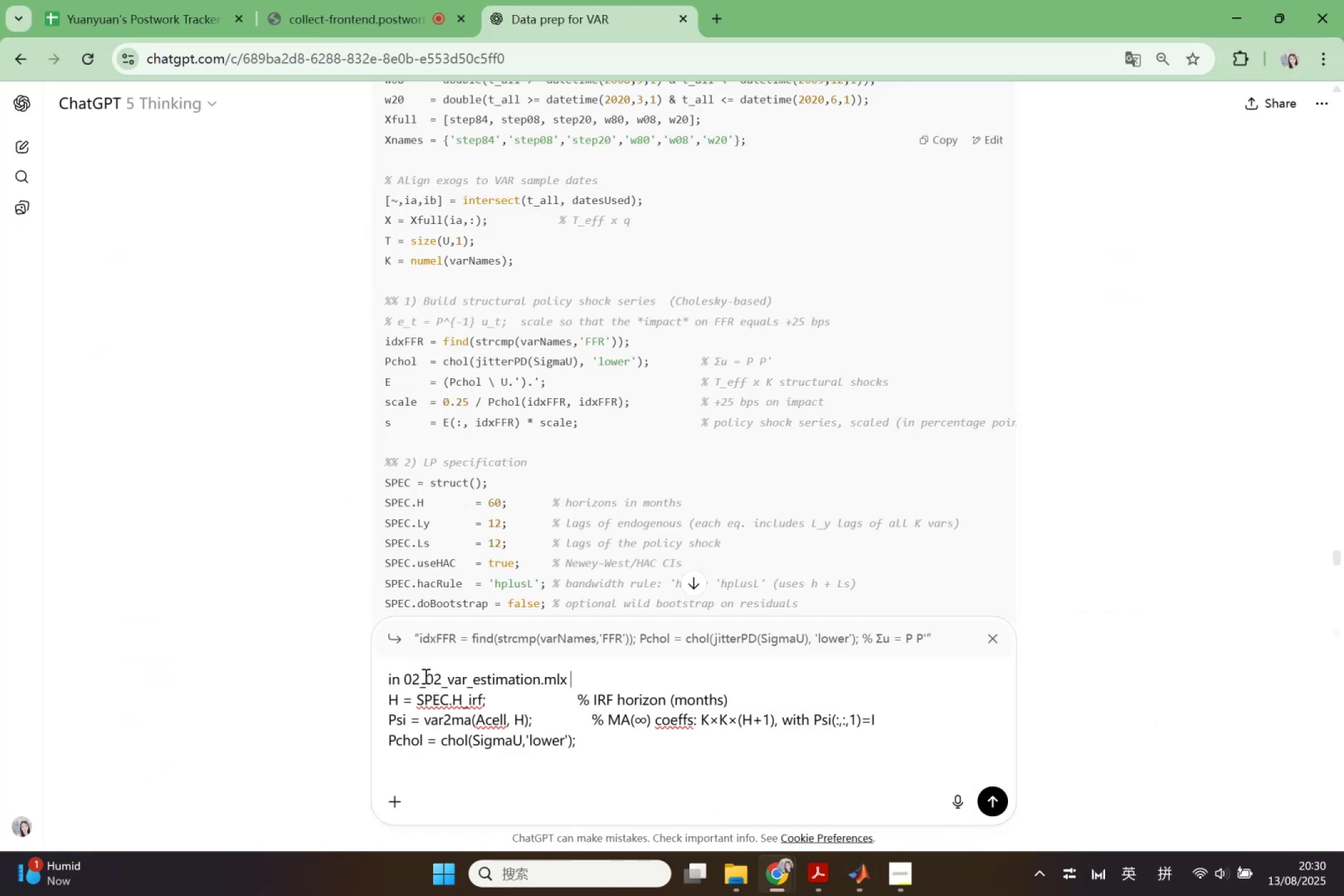 
left_click_drag(start_coordinate=[426, 676], to_coordinate=[406, 676])
 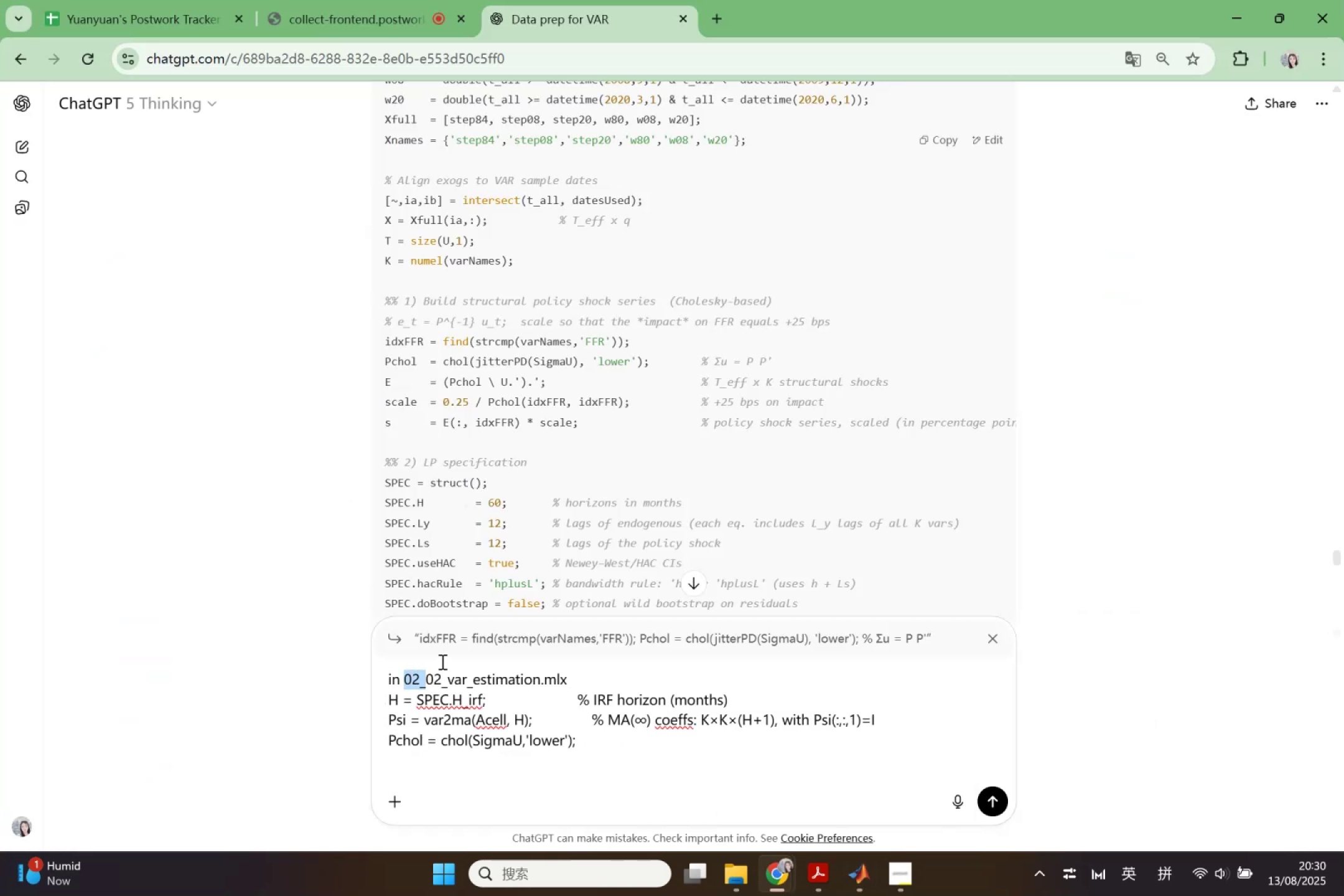 
key(Backspace)
 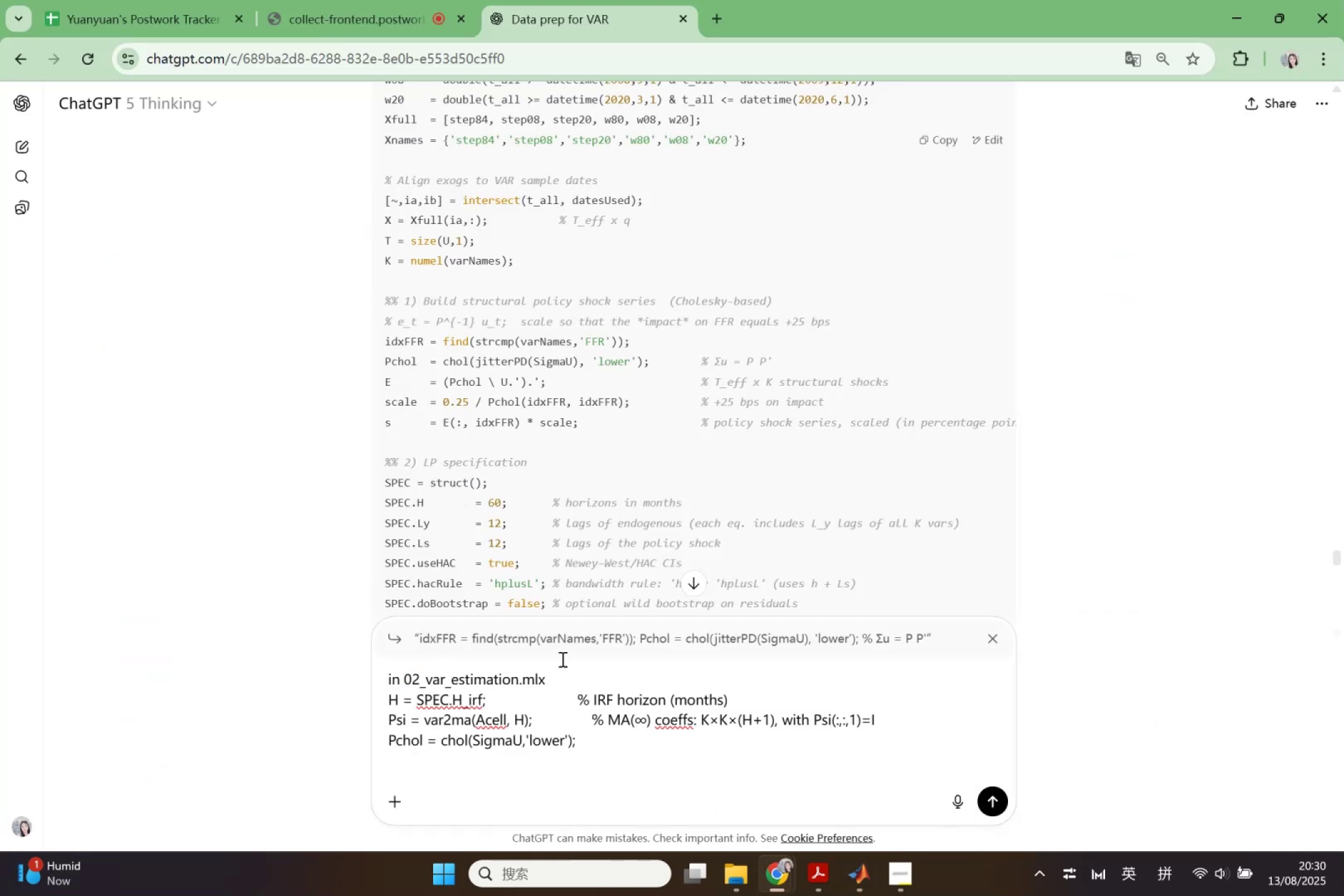 
left_click([588, 676])
 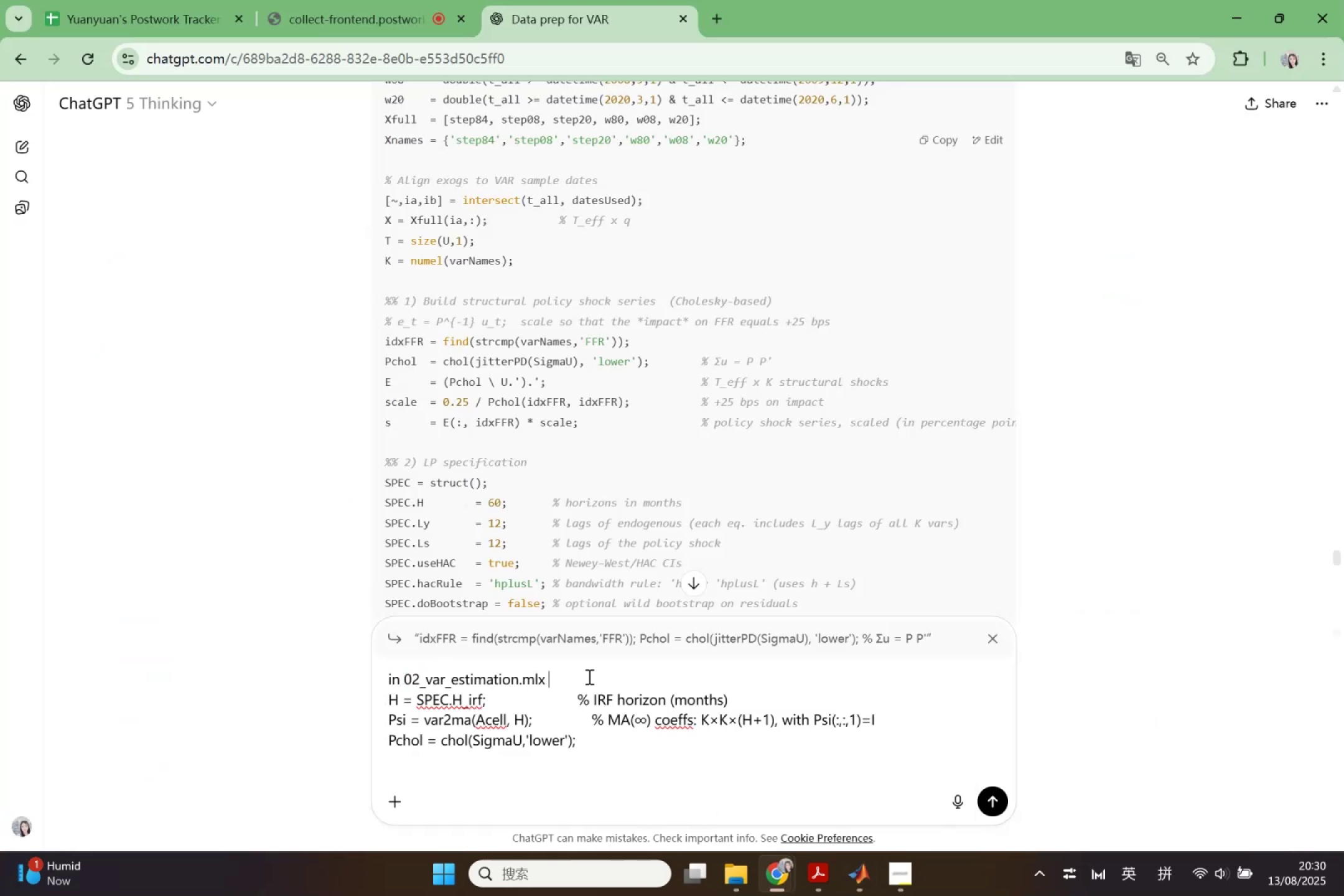 
key(Shift+Enter)
 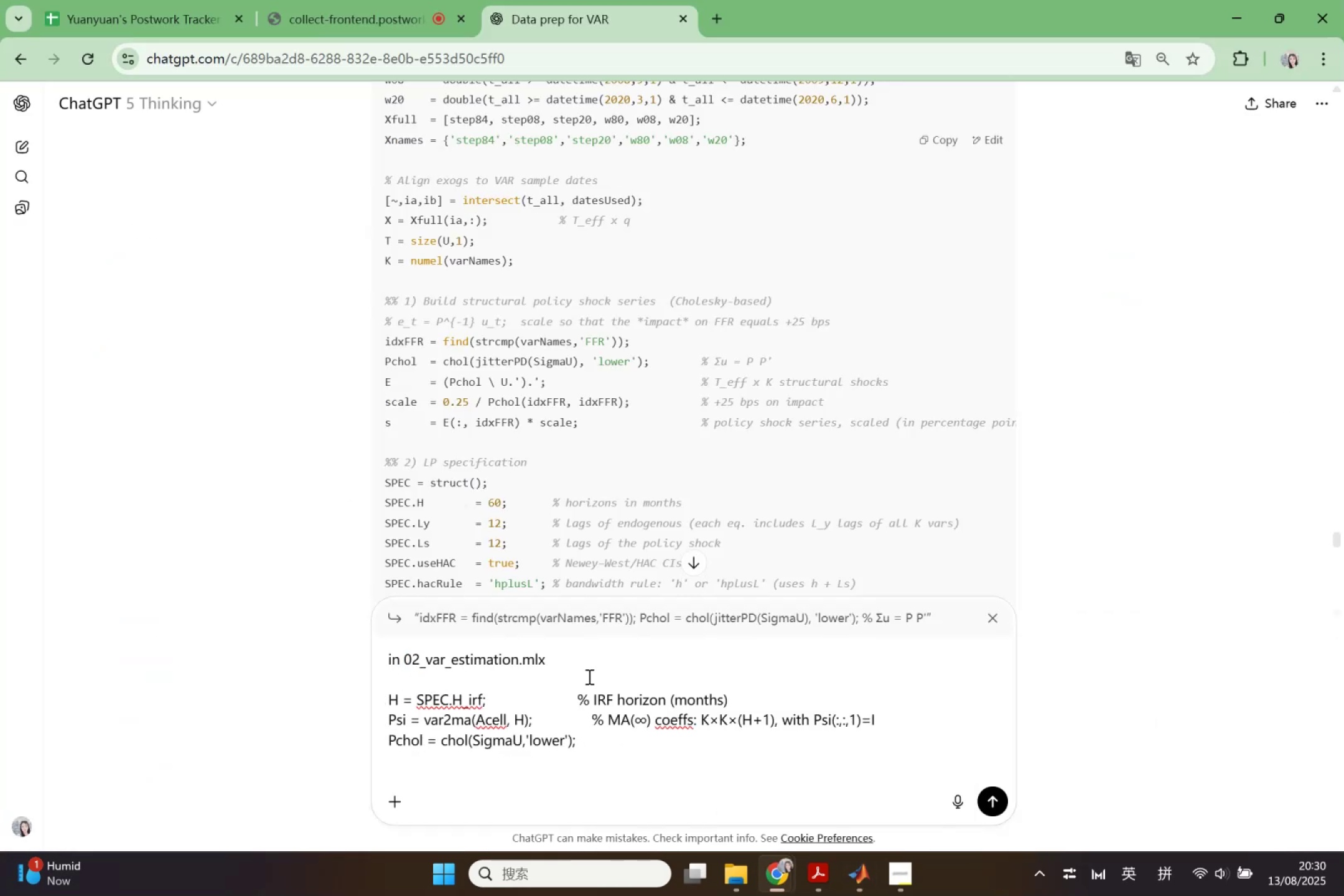 
key(Backspace)
type(,)
key(Backspace)
key(Backspace)
type(, I use following code to calculate Pchol:)
 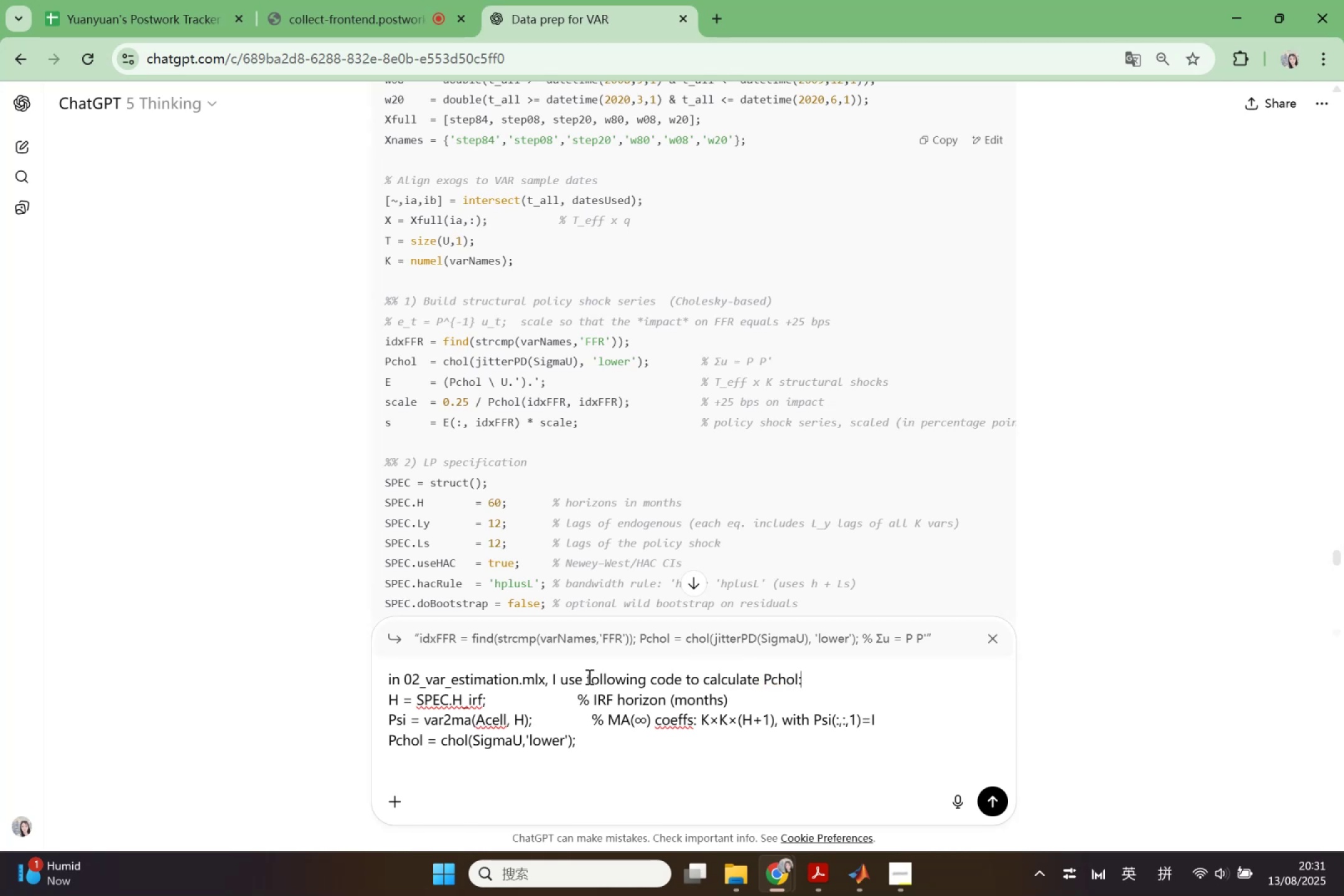 
 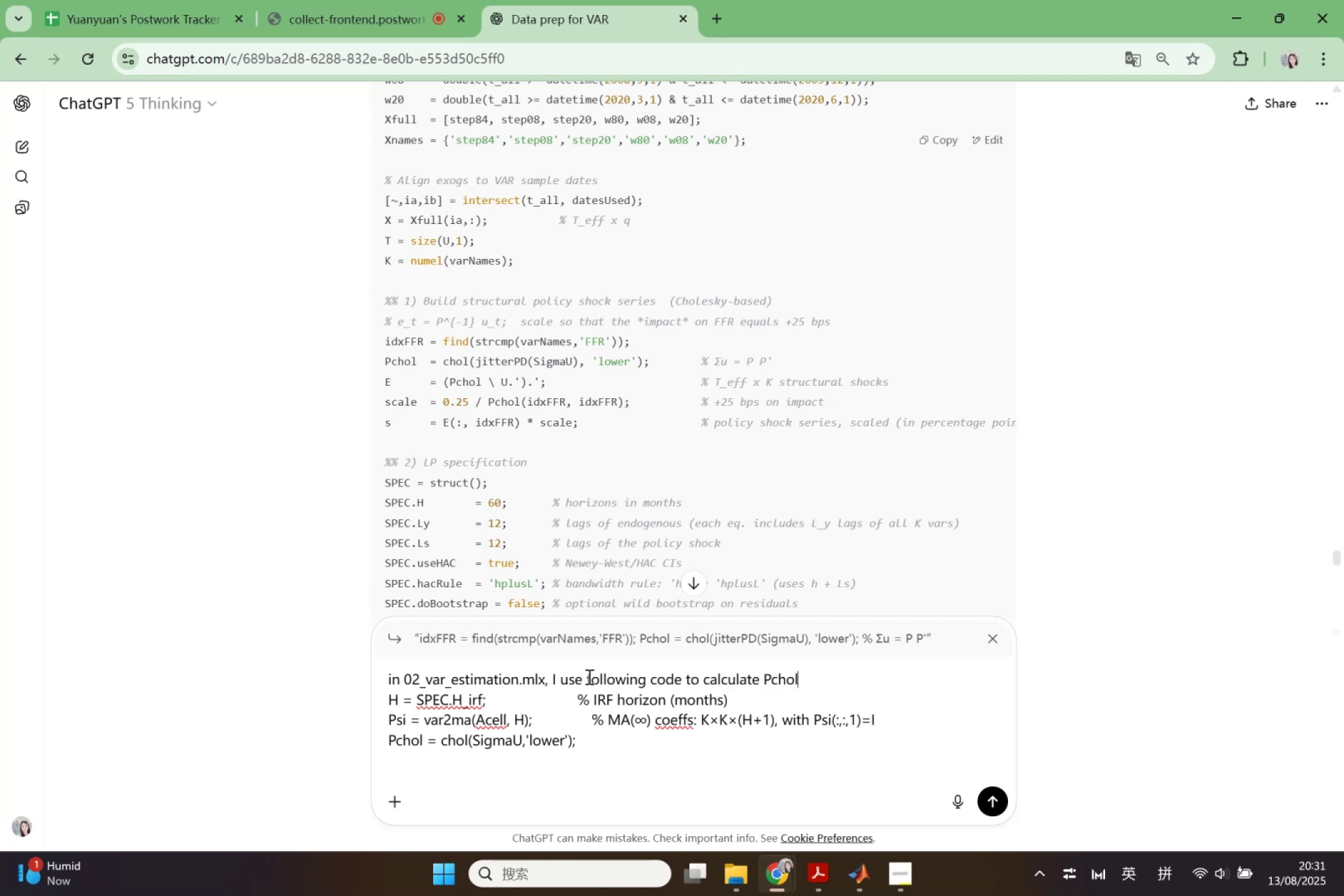 
hold_key(key=ShiftLeft, duration=0.73)
 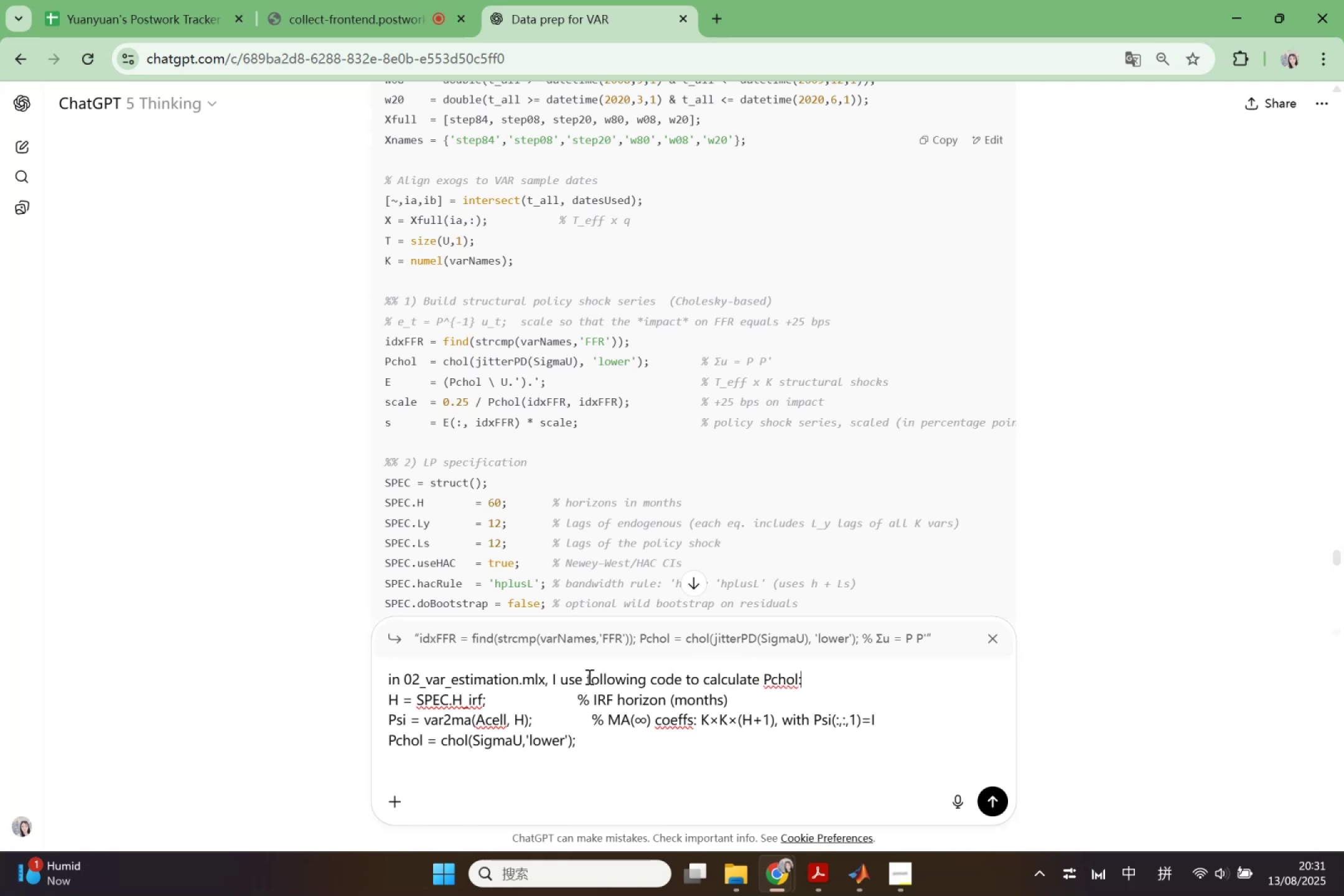 
key(ArrowDown)
 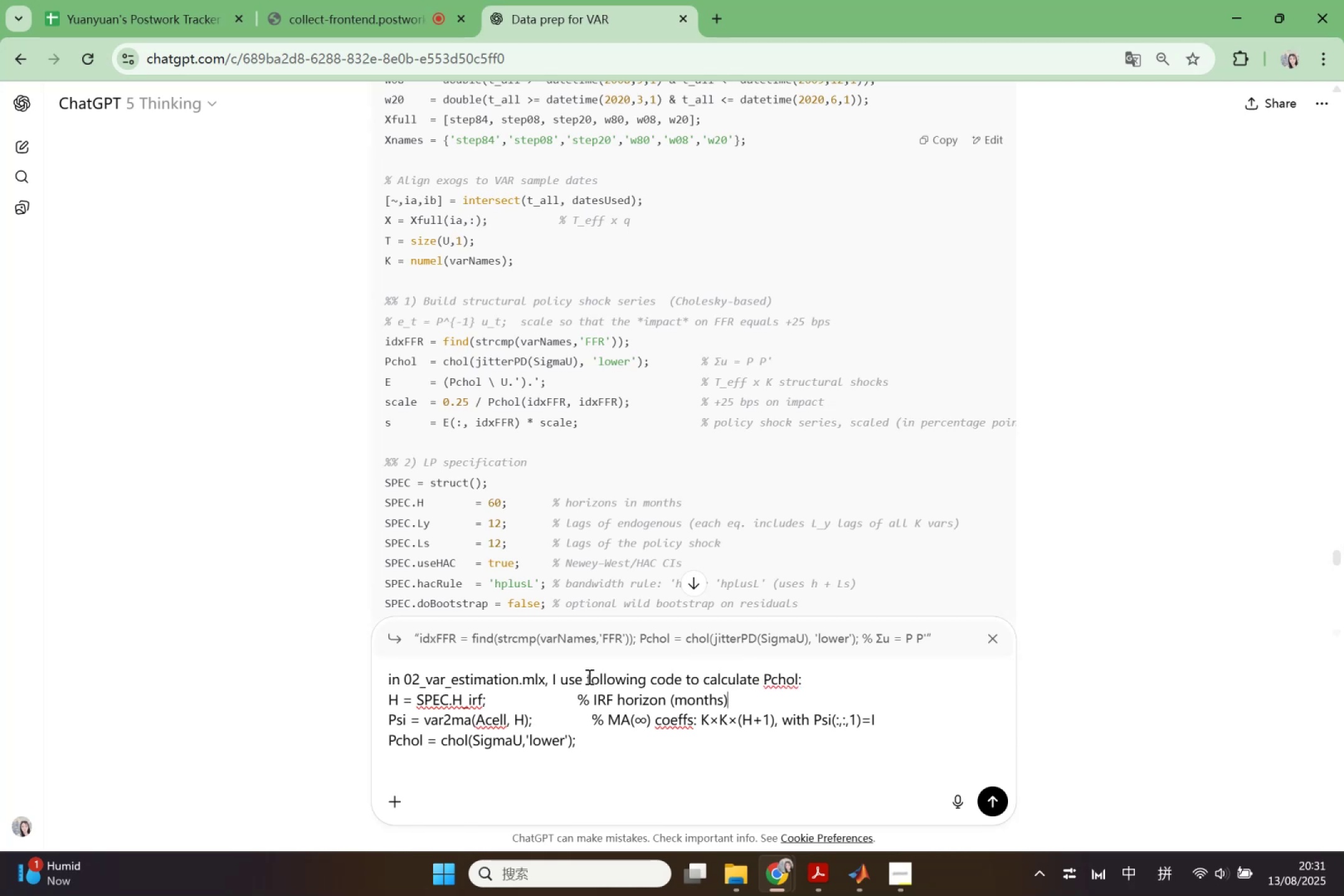 
key(ArrowDown)
 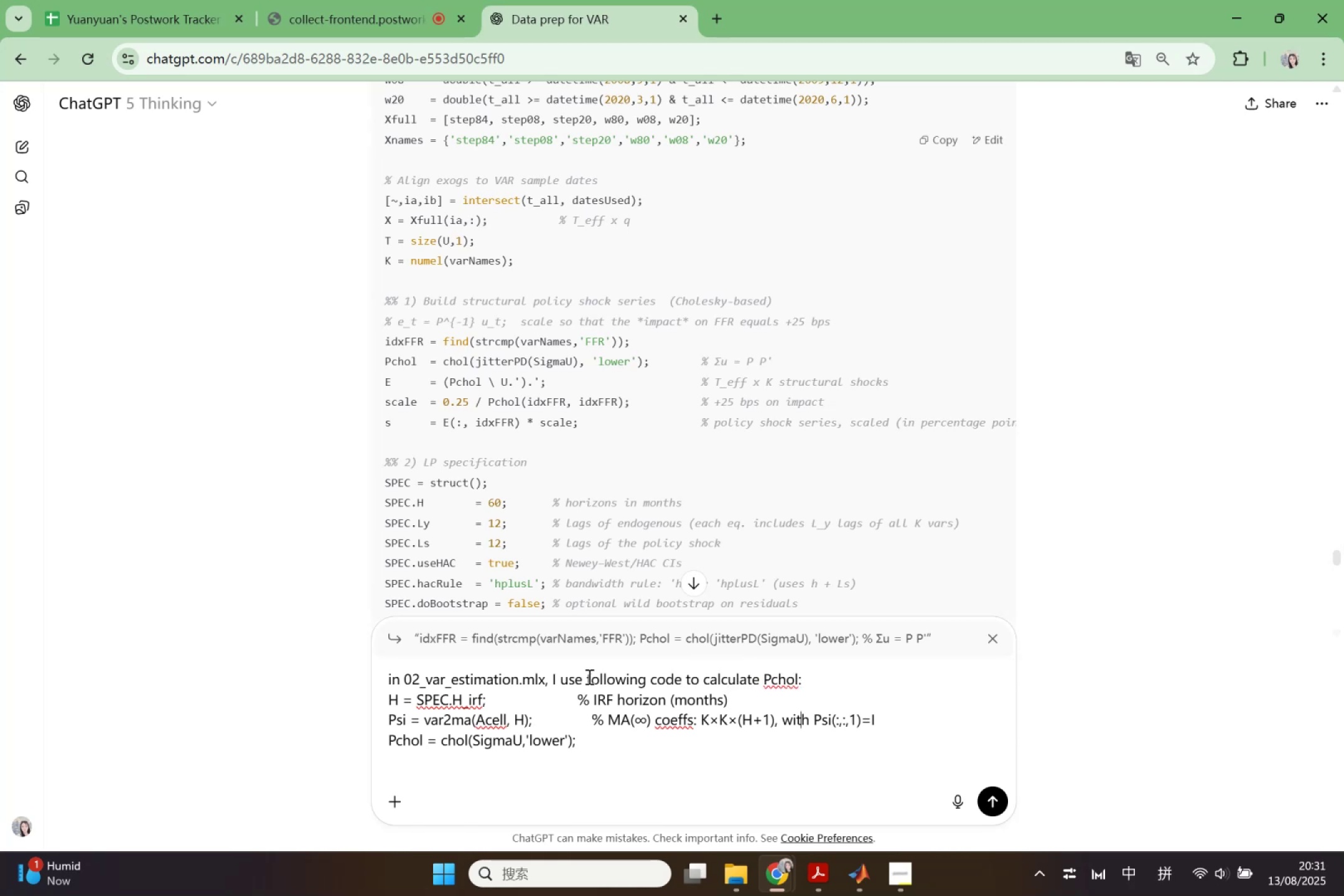 
key(ArrowDown)
 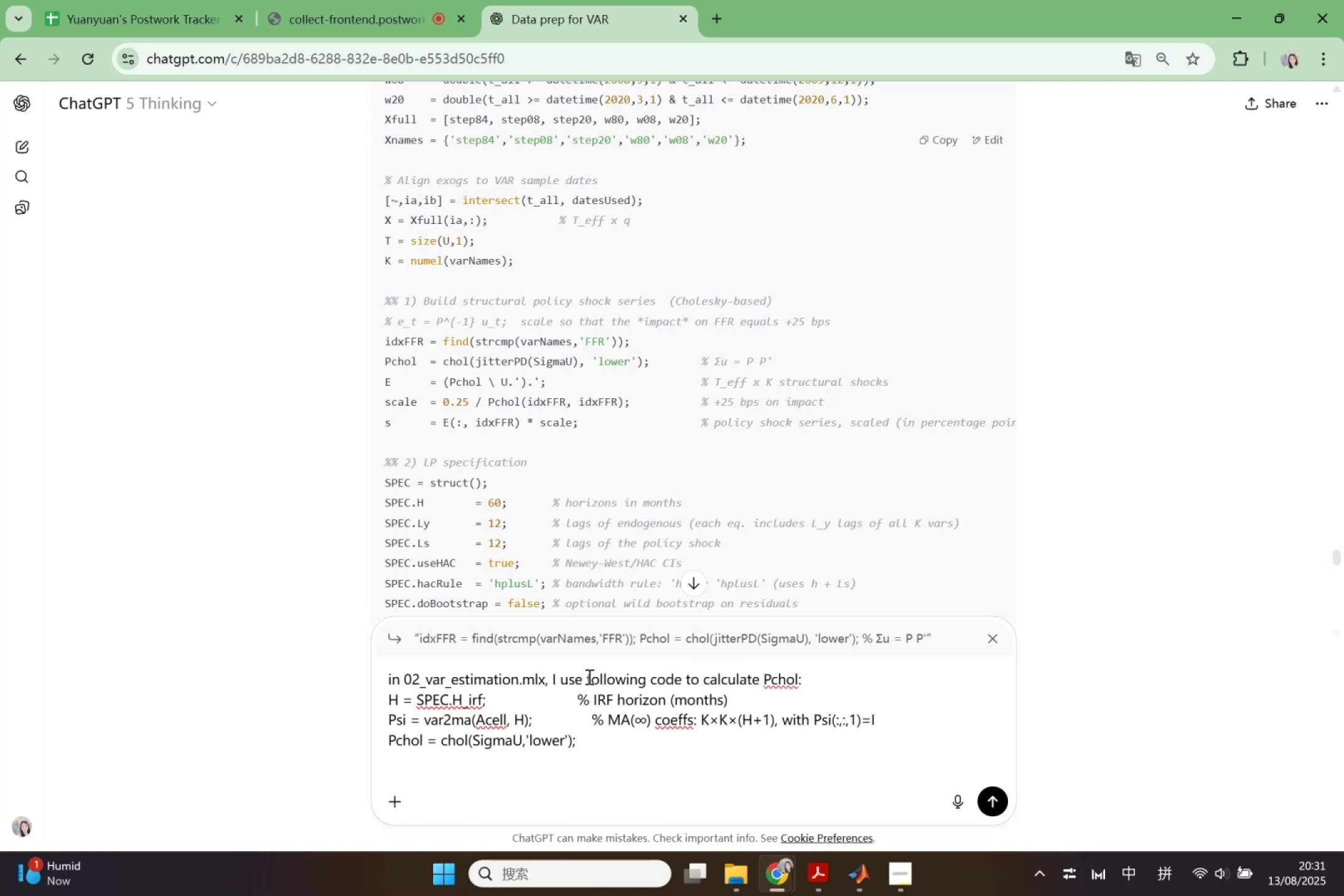 
key(ArrowDown)
 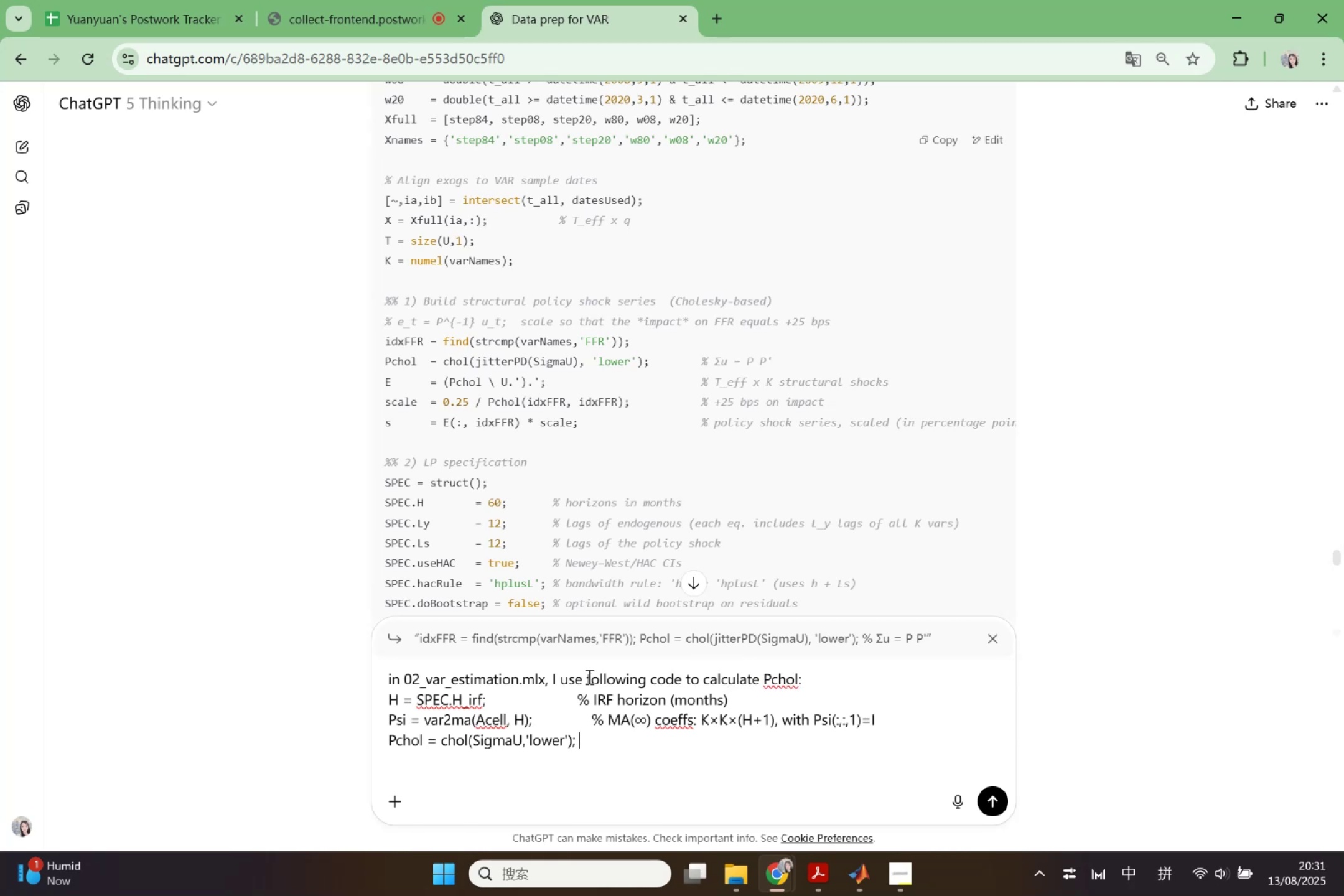 
key(Shift+Enter)
 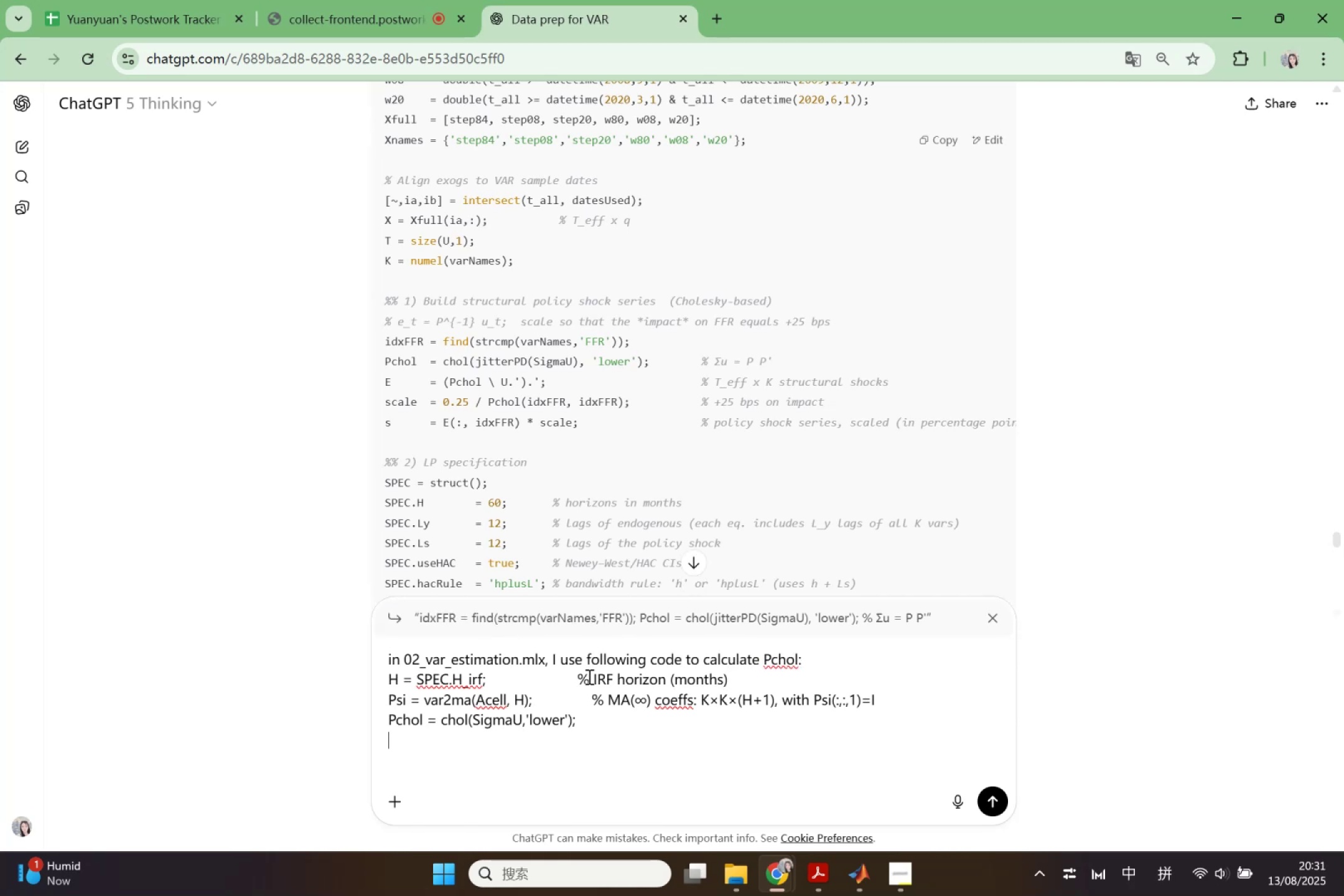 
key(Shift+Enter)
 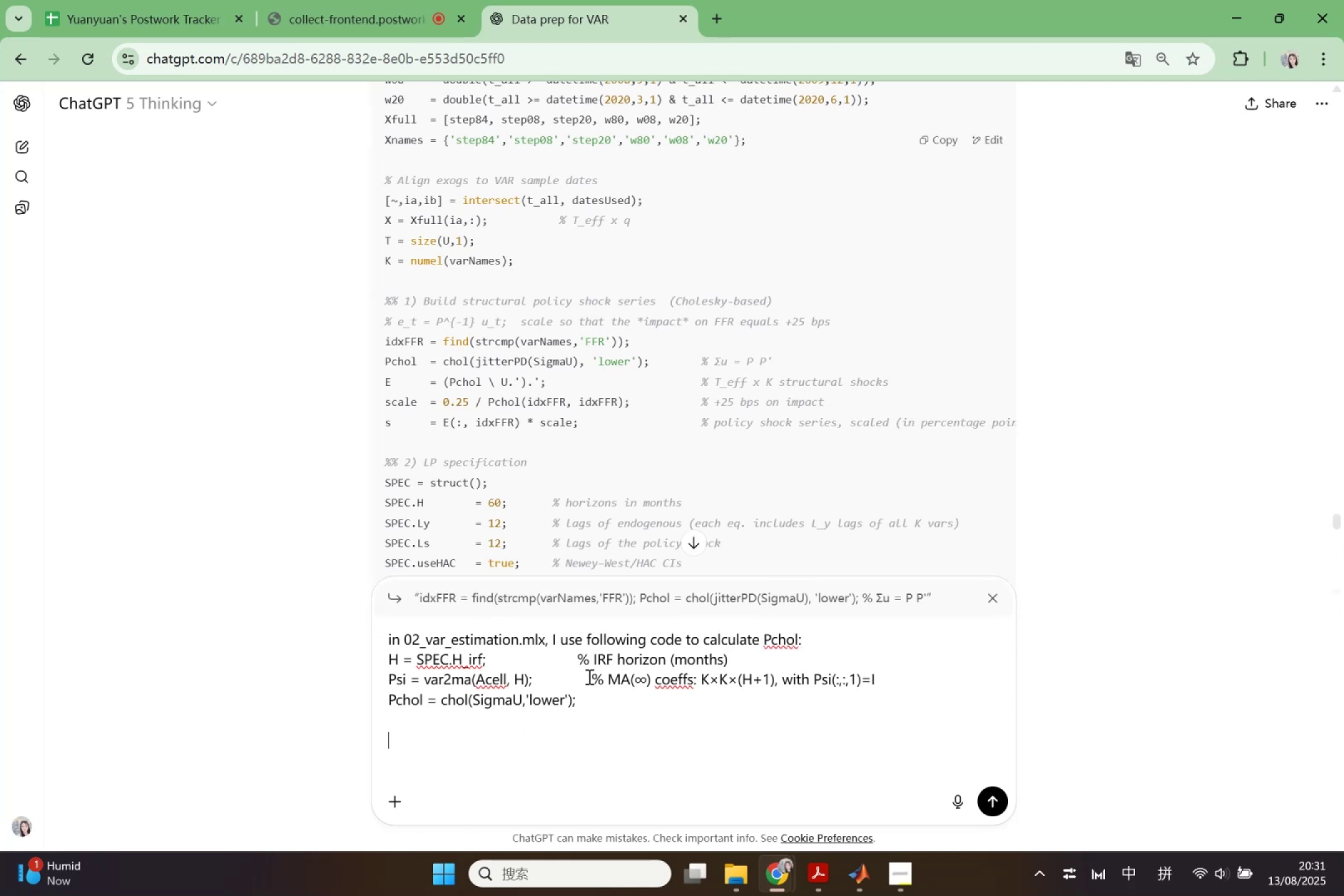 
type(but w)
key(Backspace)
key(Backspace)
key(Backspace)
type(but here )
 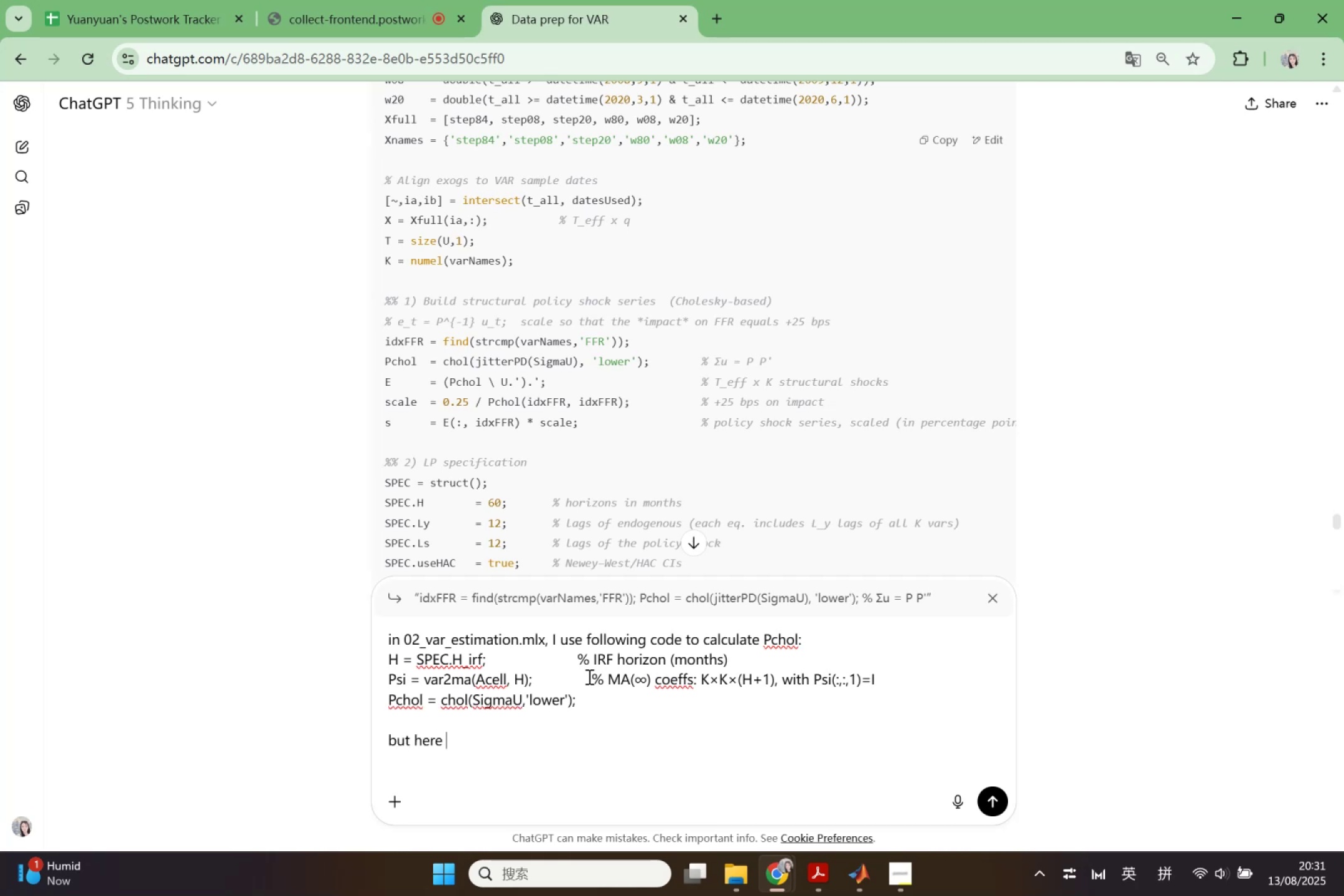 
type(the is )
key(Backspace)
key(Backspace)
key(Backspace)
 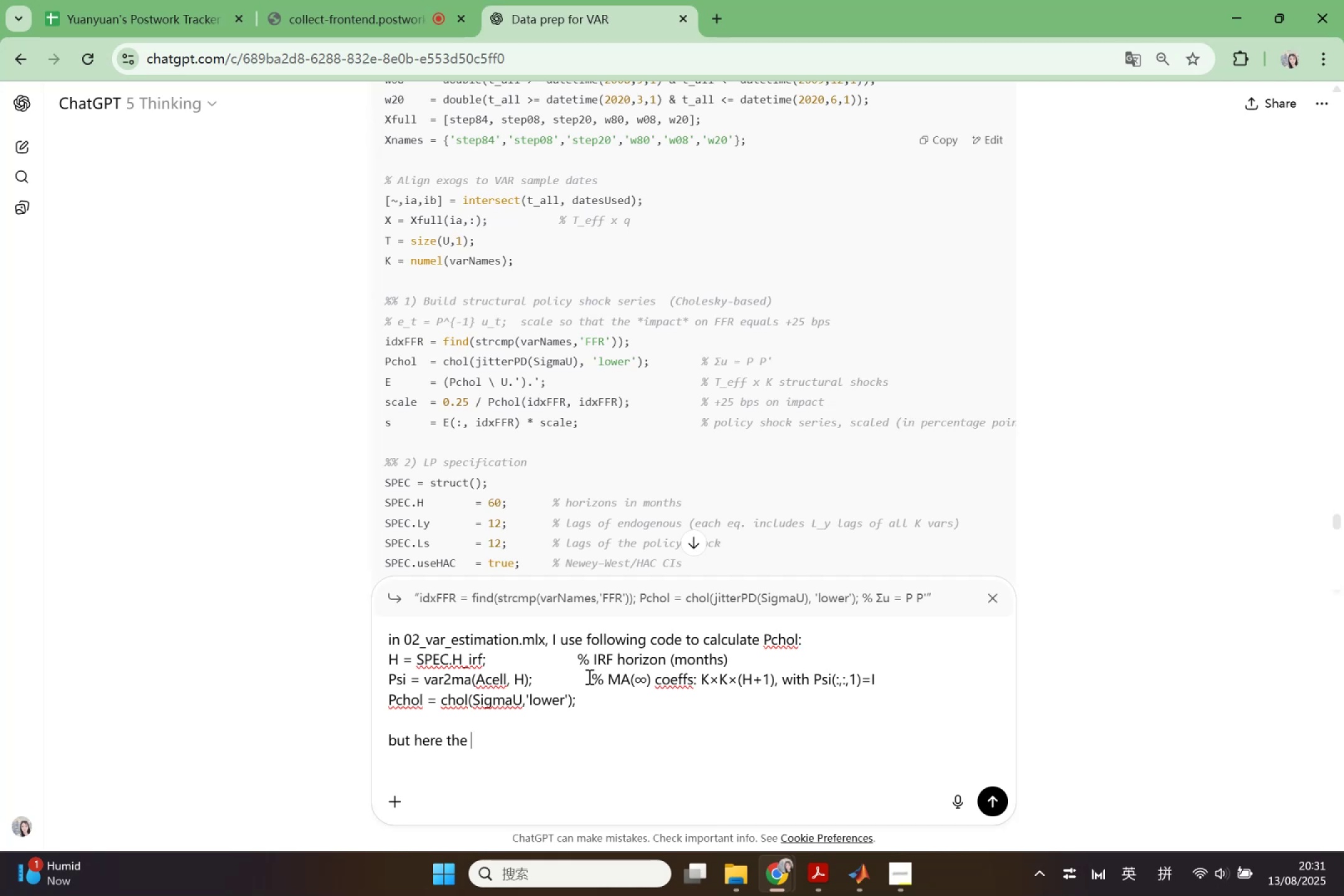 
type(use)
key(Backspace)
key(Backspace)
key(Backspace)
key(Backspace)
key(Backspace)
key(Backspace)
key(Backspace)
 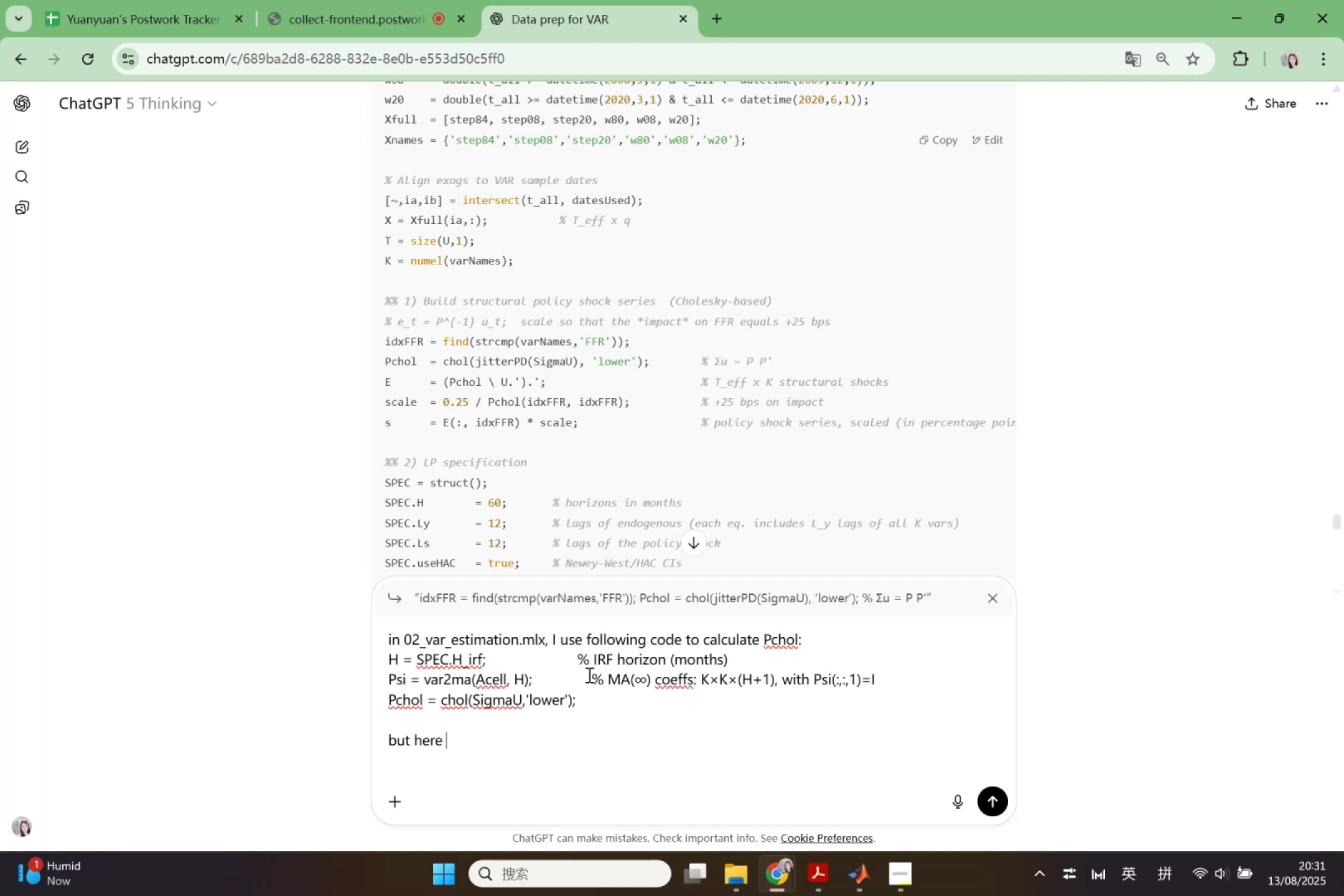 
key(Backspace)
key(Backspace)
key(Backspace)
key(Backspace)
key(Backspace)
type(why here uses)
 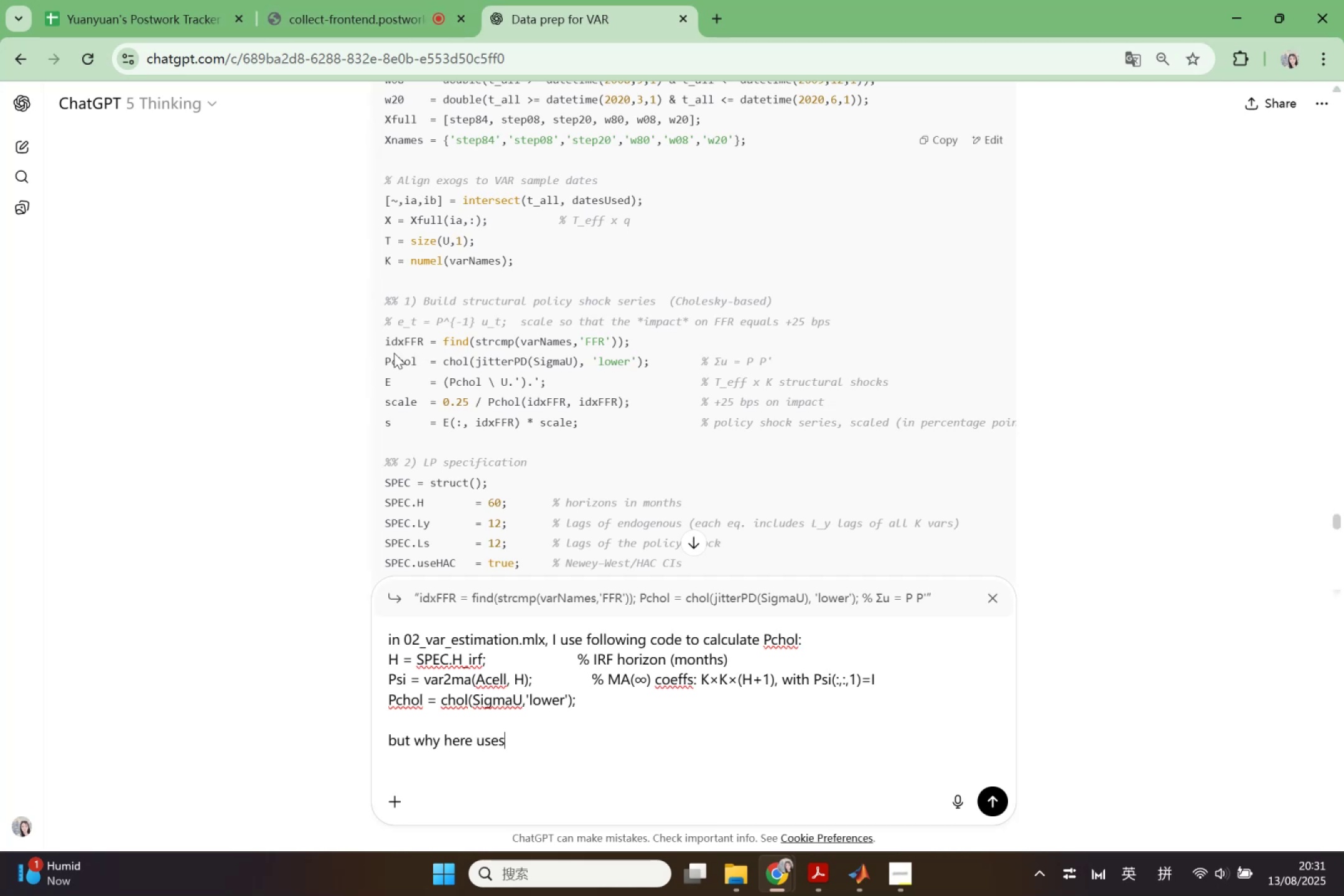 
left_click_drag(start_coordinate=[385, 360], to_coordinate=[685, 368])
 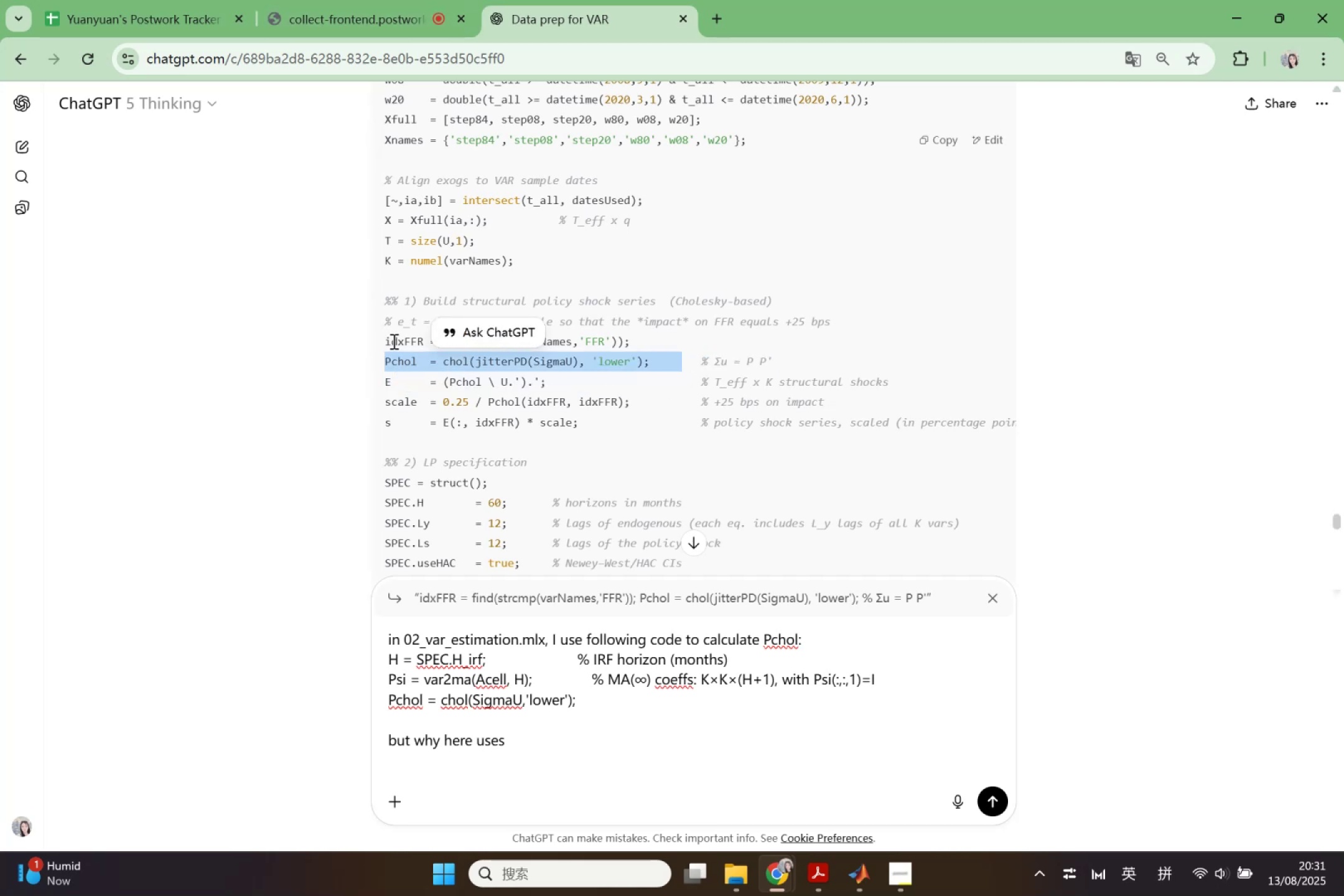 
left_click([391, 341])
 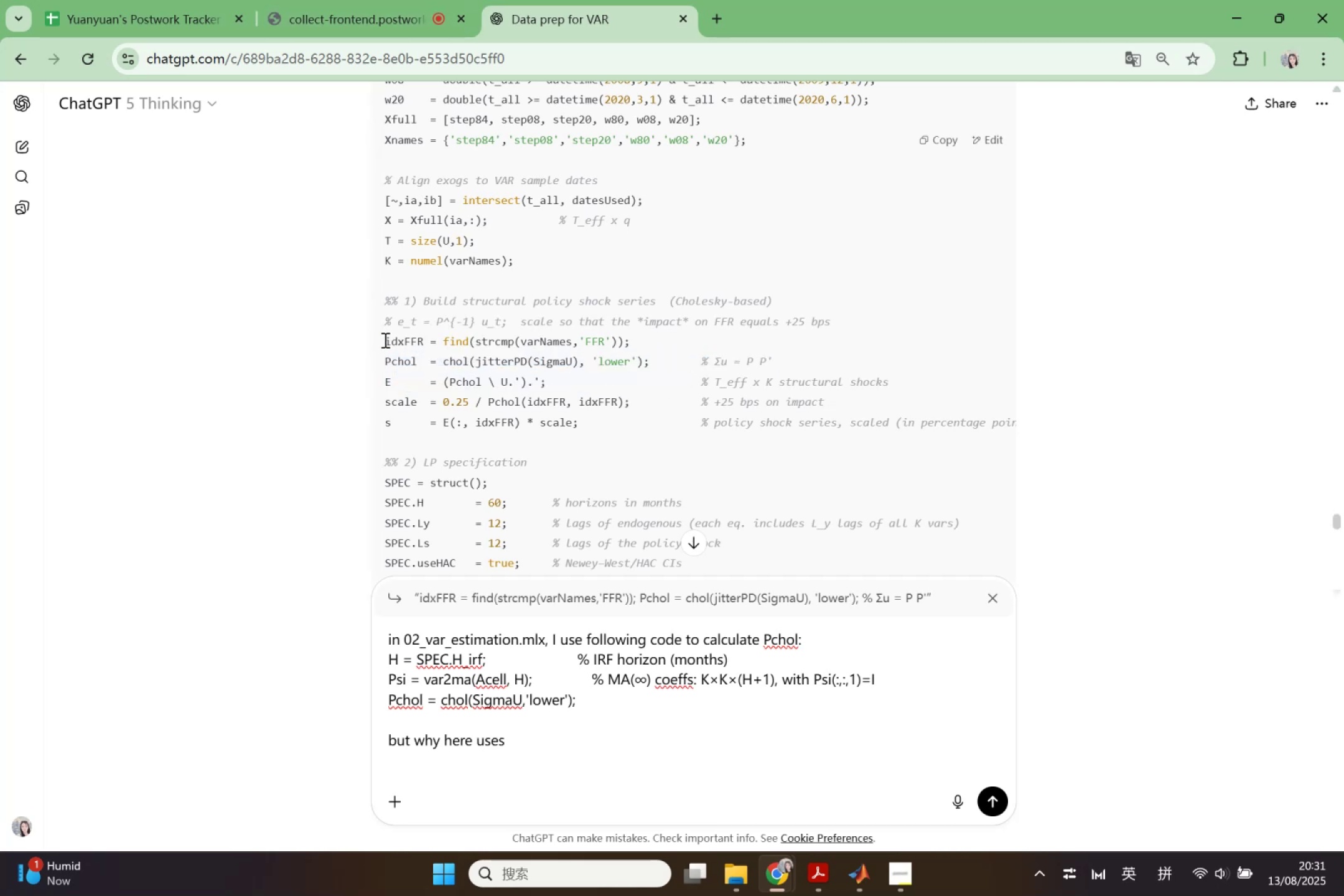 
left_click_drag(start_coordinate=[384, 340], to_coordinate=[786, 363])
 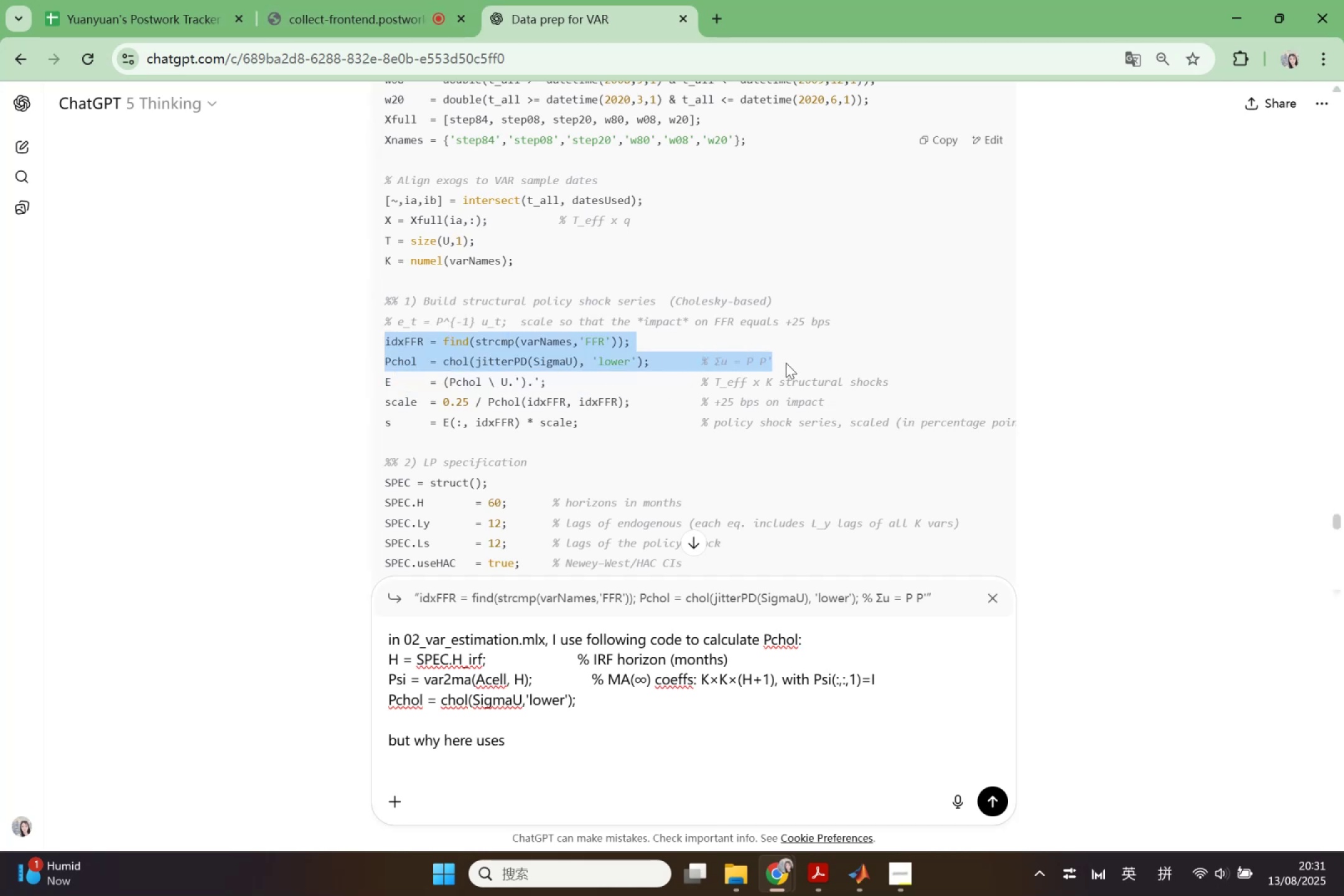 
key(Control+ControlLeft)
 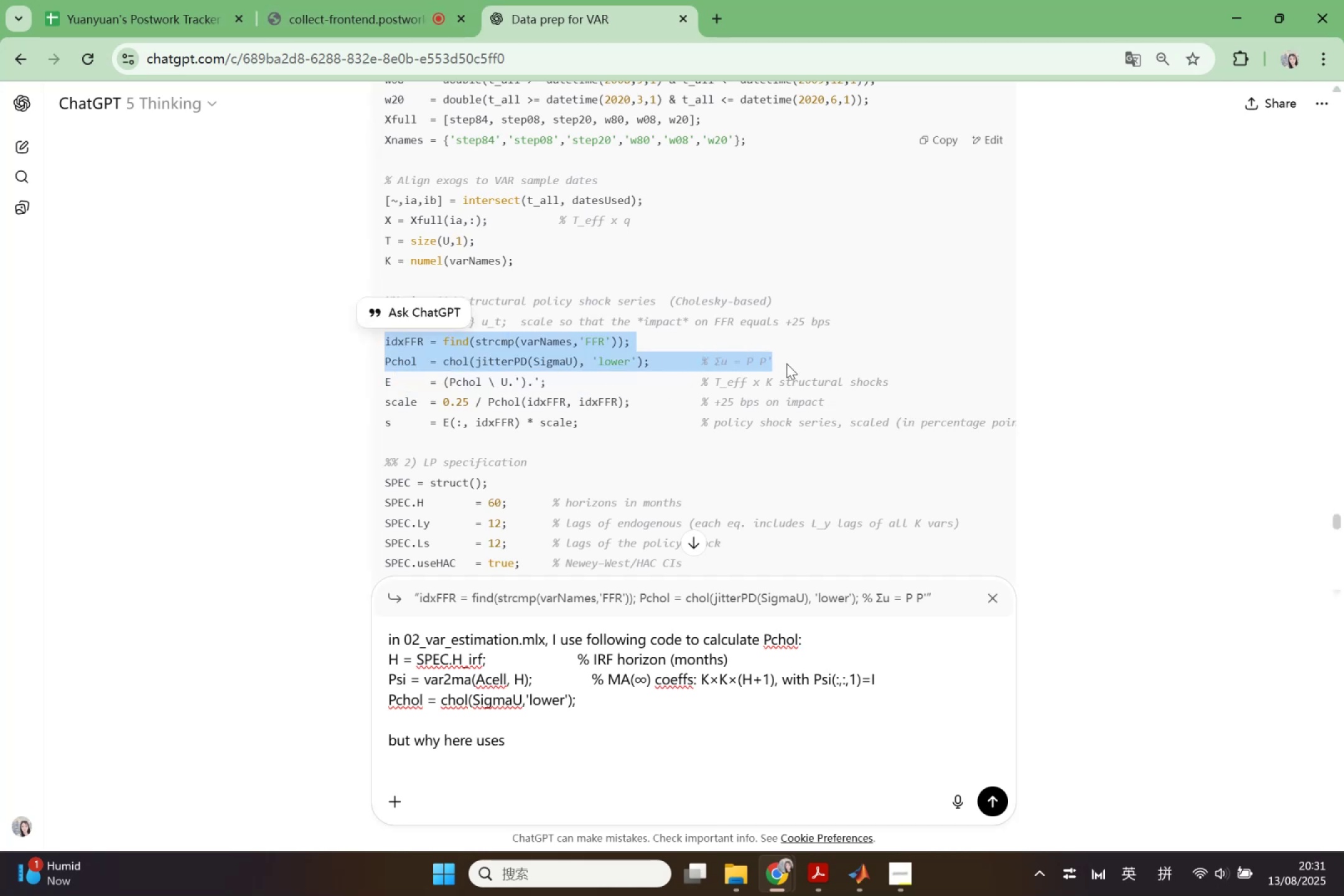 
key(Control+C)
 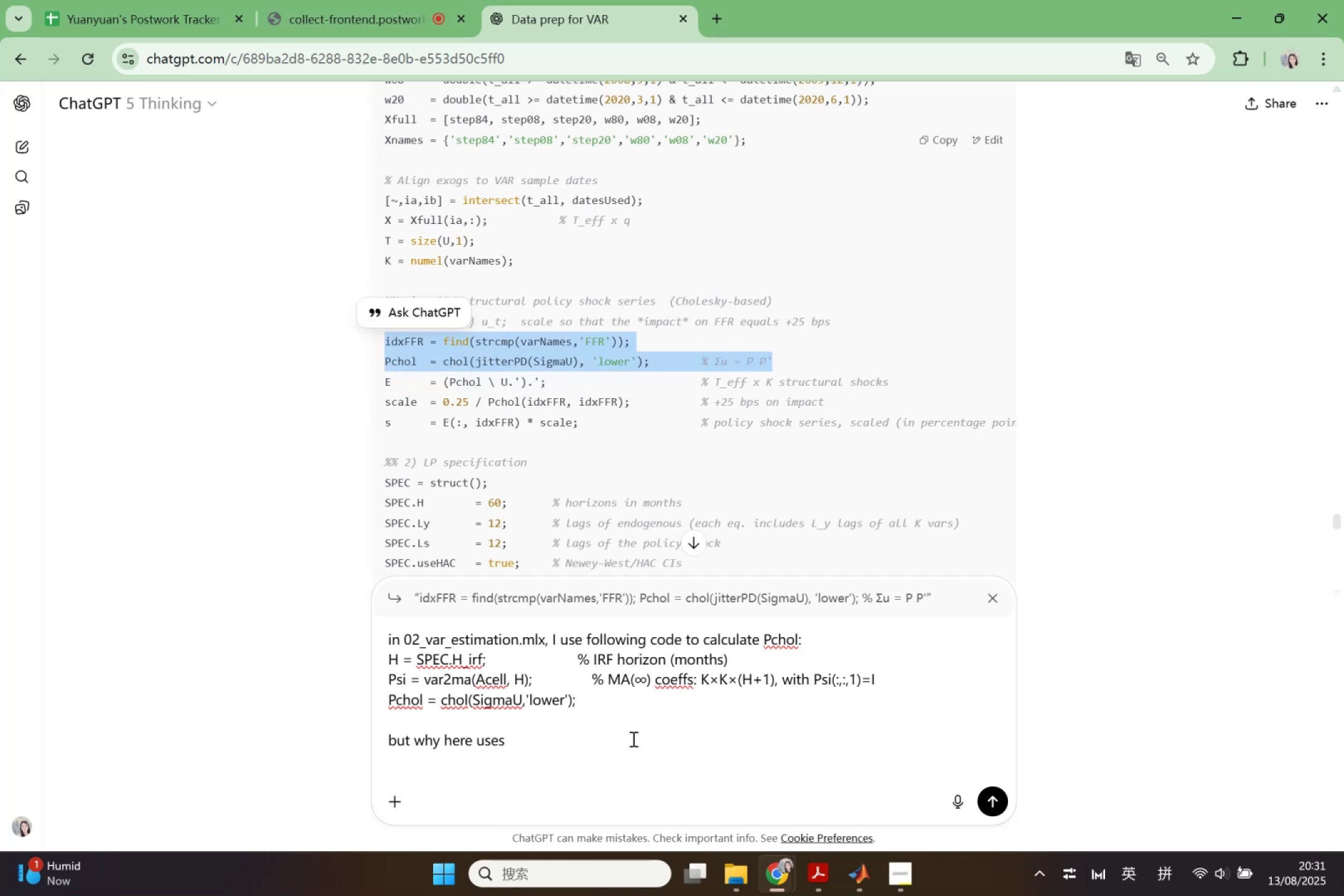 
left_click([632, 739])
 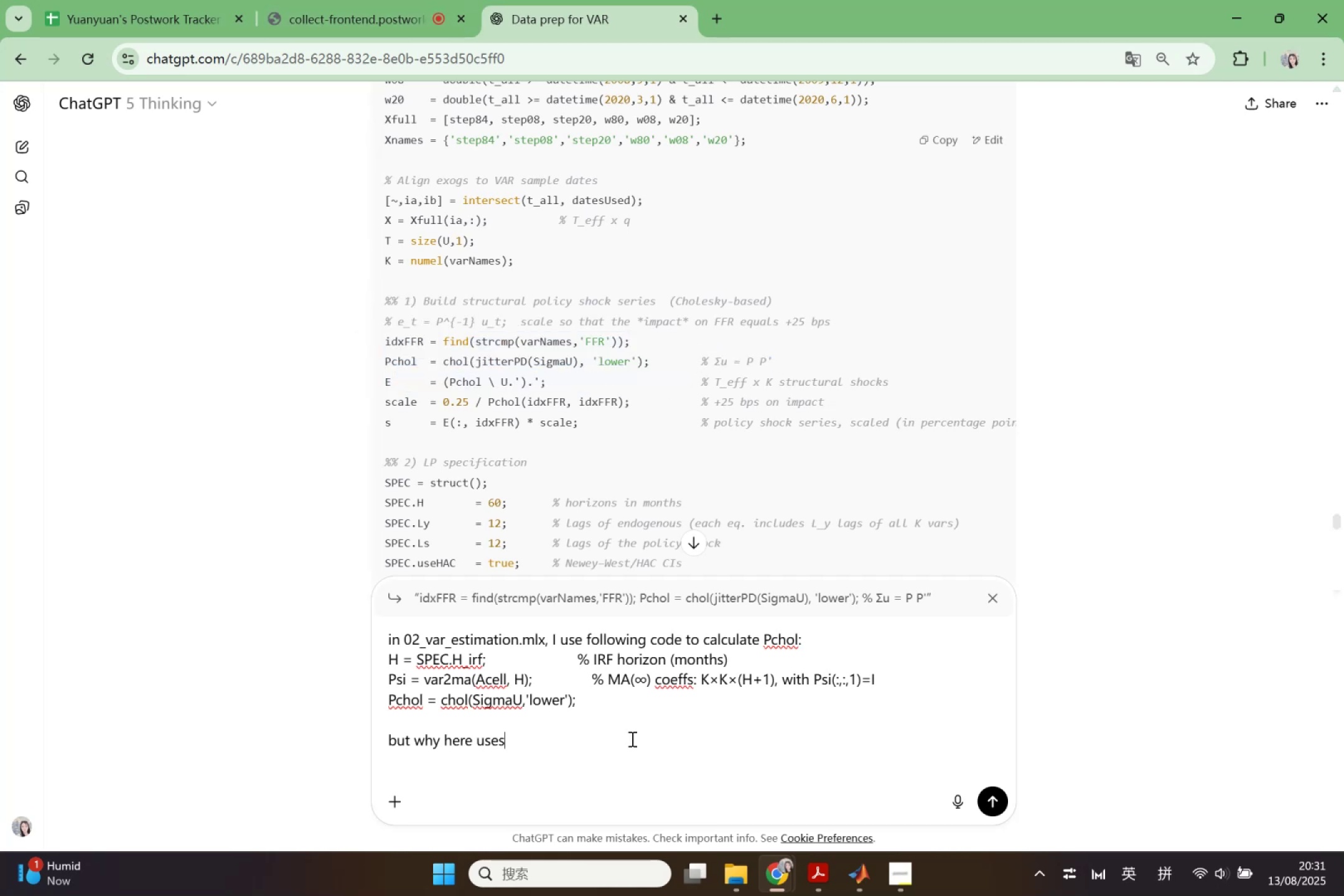 
key(Shift+Semicolon)
 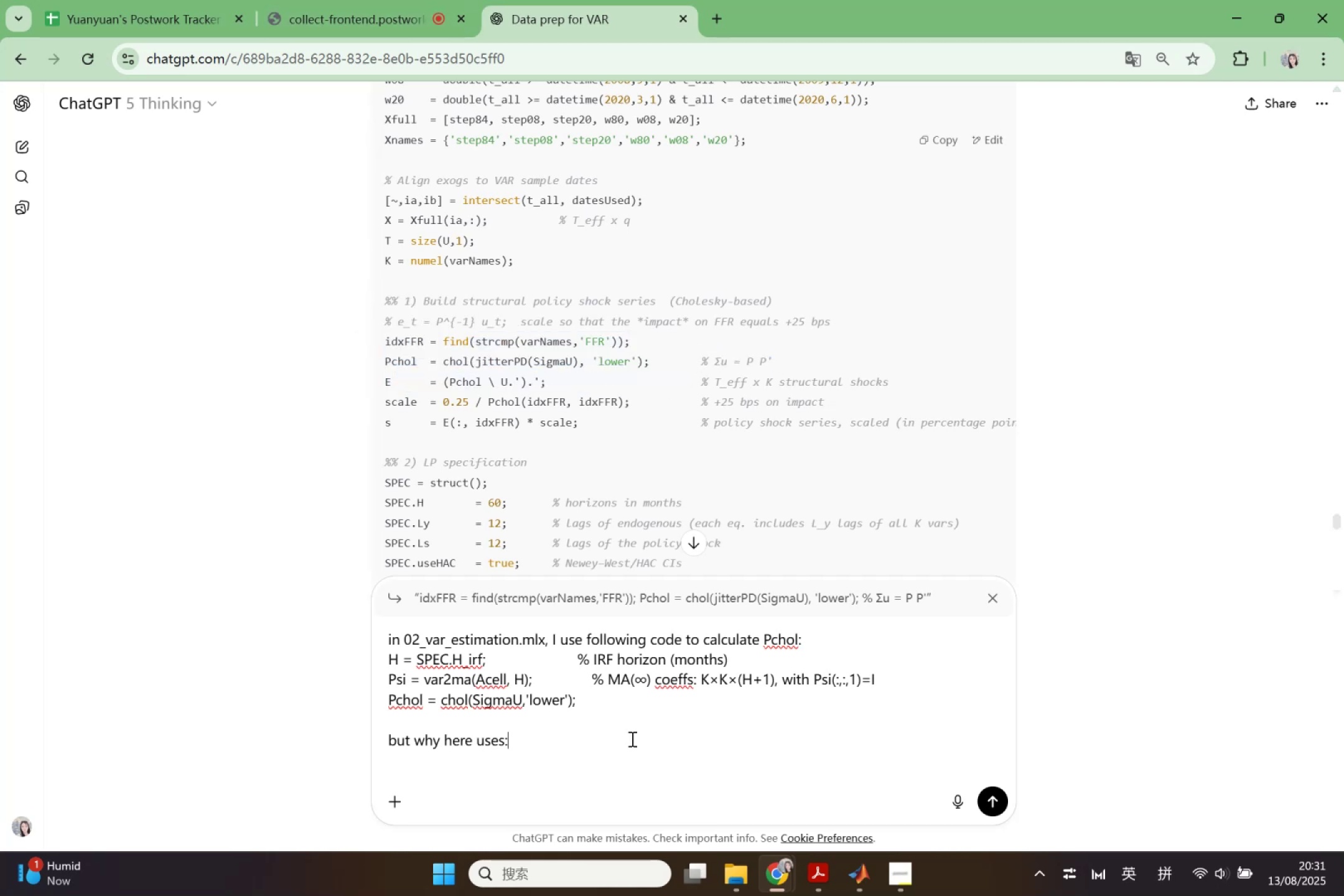 
key(Shift+Semicolon)
 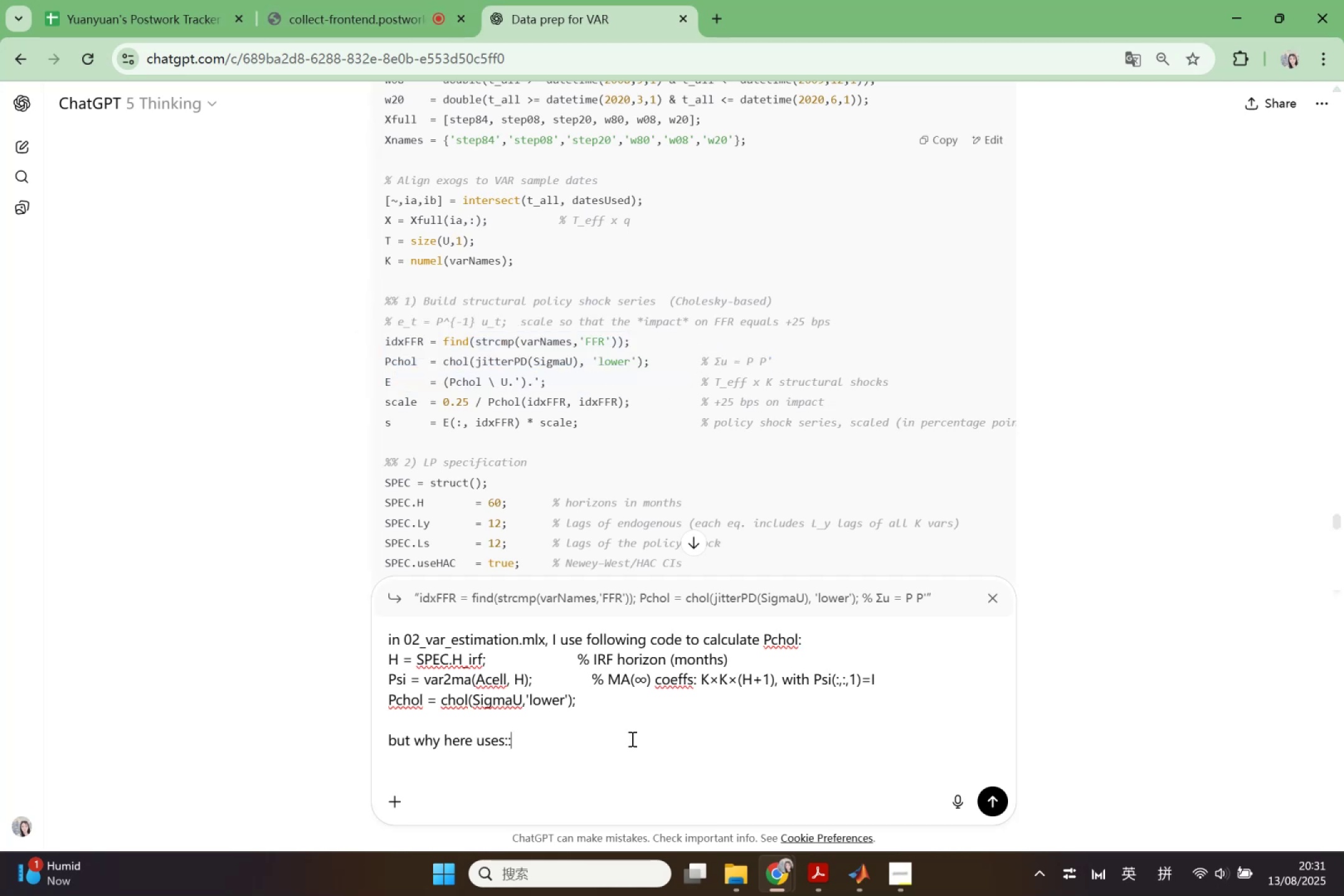 
key(Control+ControlLeft)
 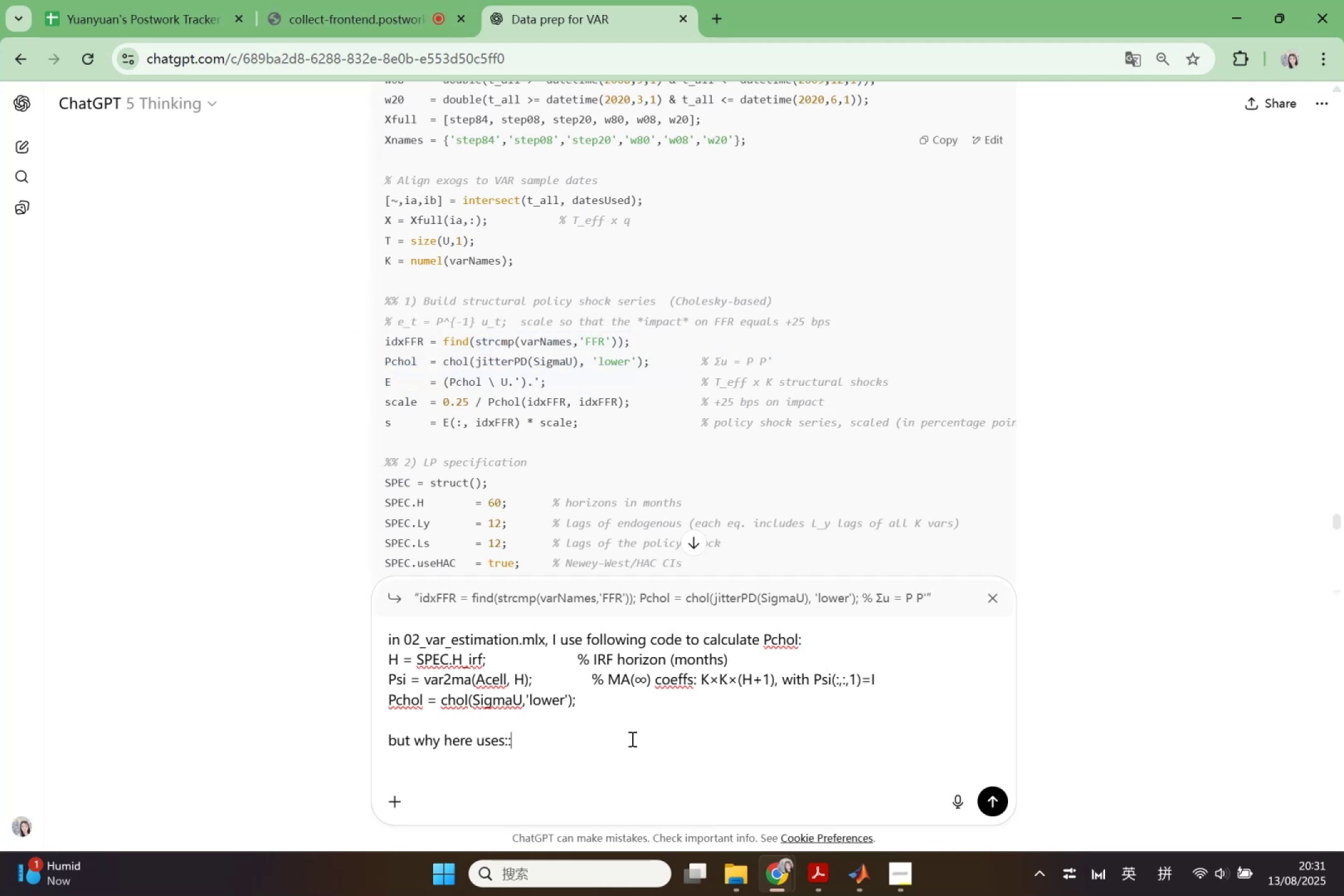 
key(Control+V)
 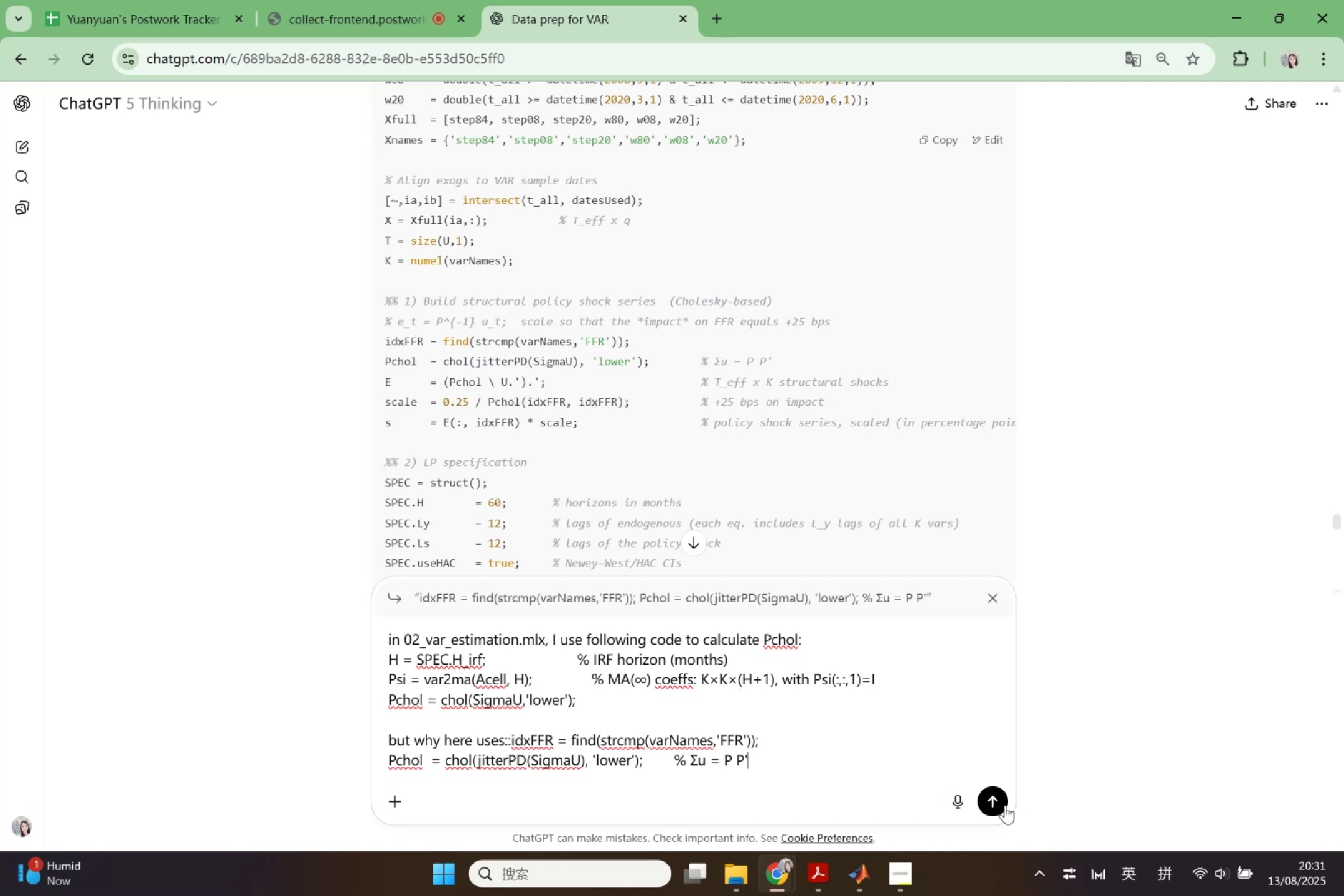 
double_click([948, 750])
 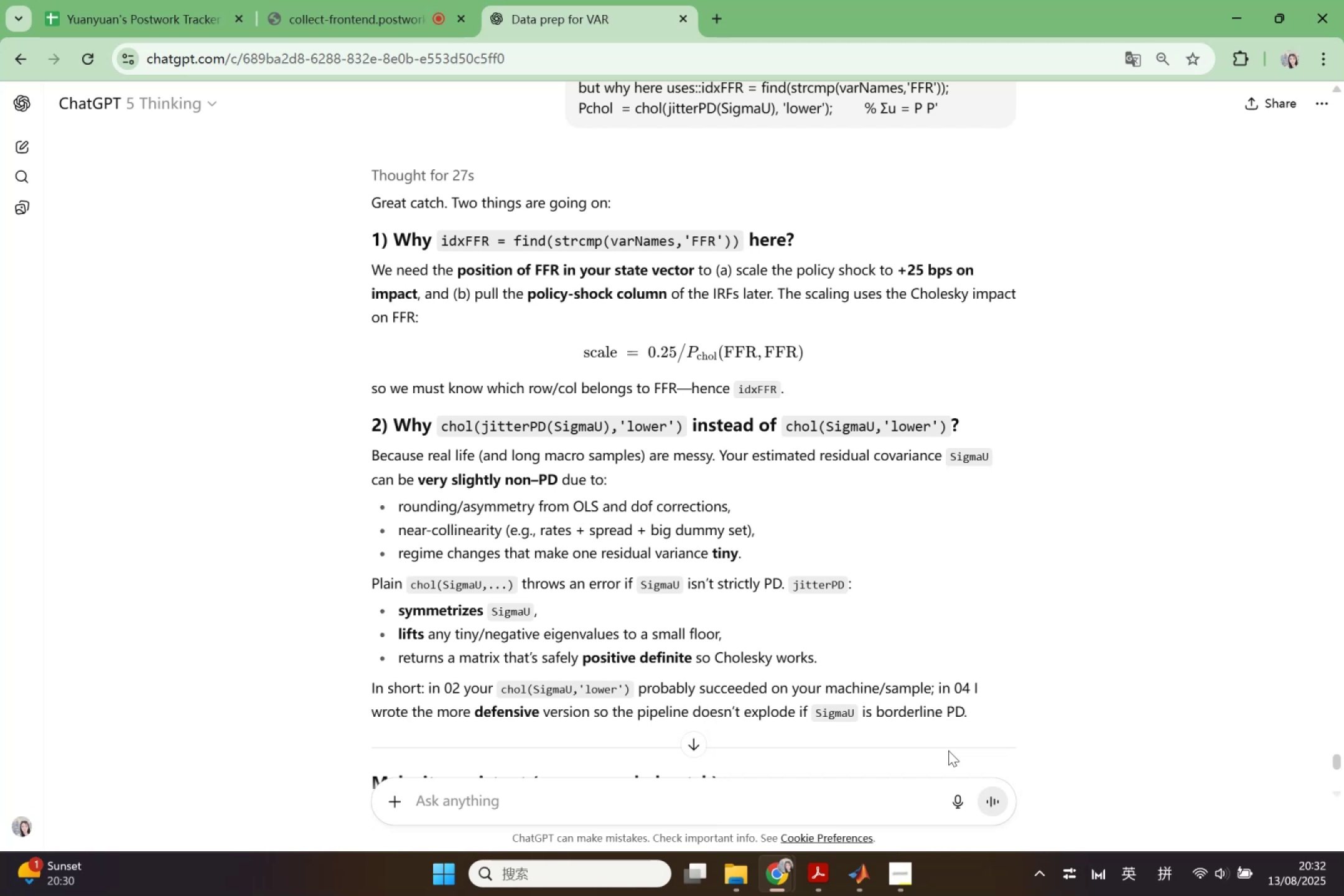 
wait(73.72)
 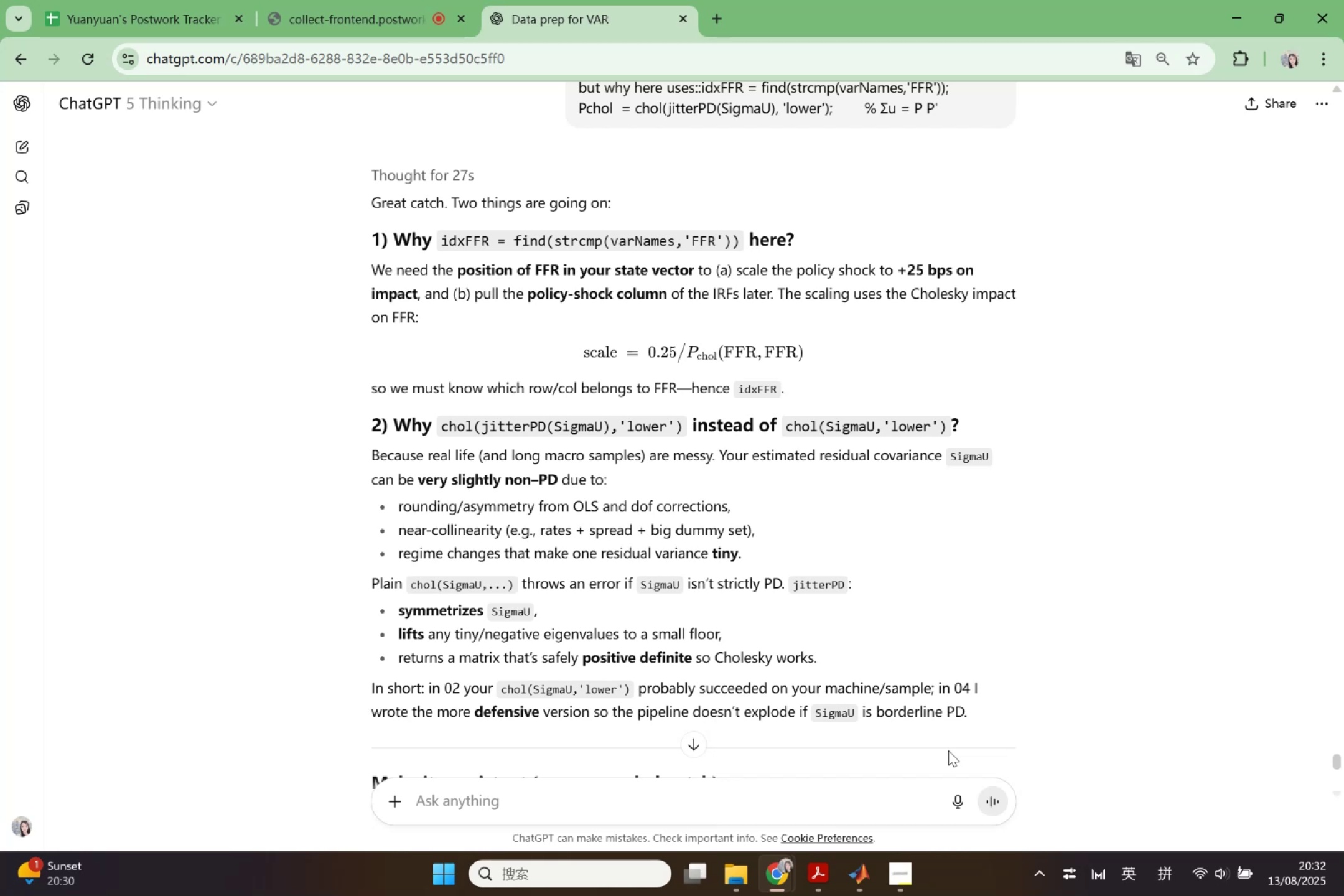 
scroll: coordinate [989, 585], scroll_direction: down, amount: 2.0
 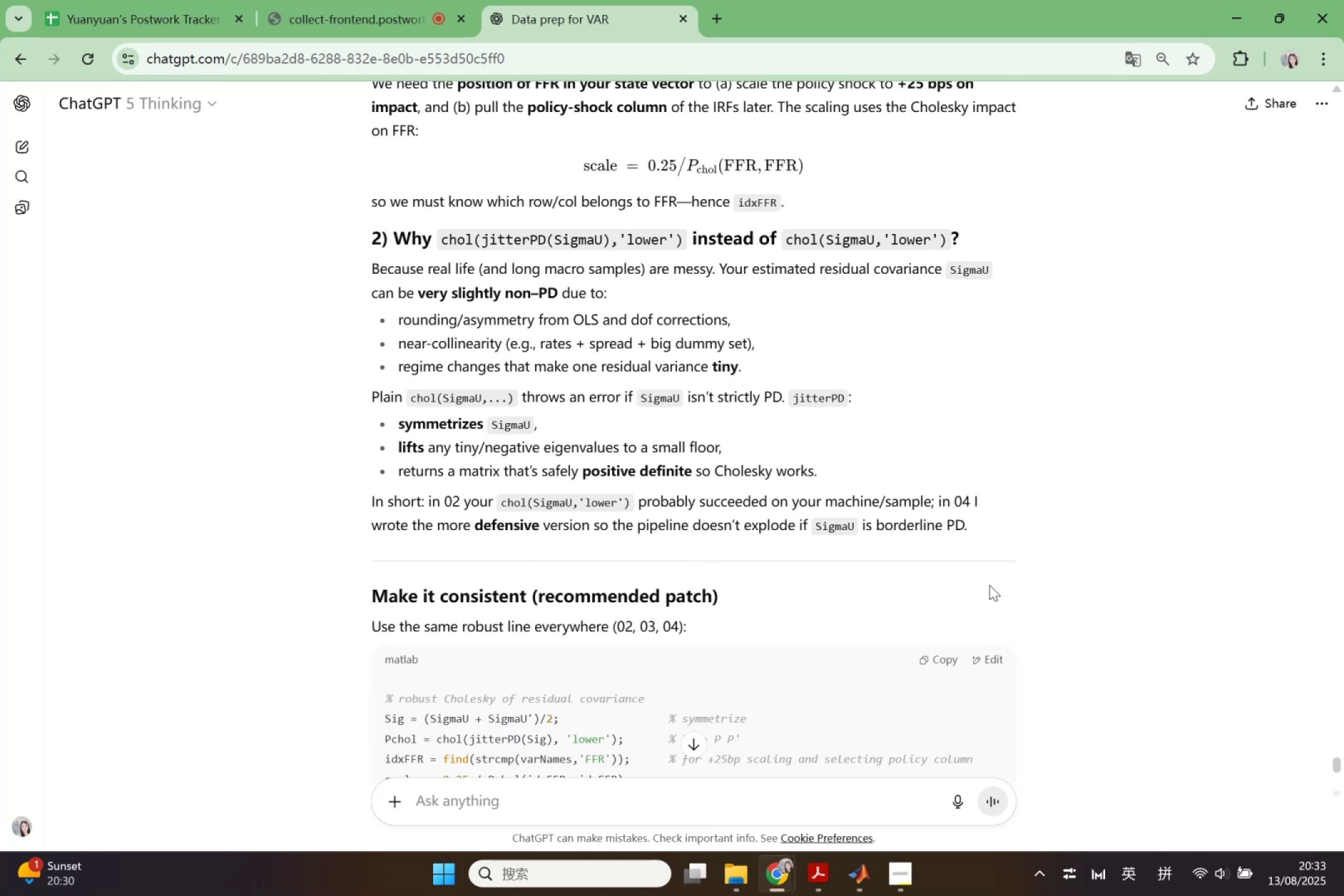 
wait(27.89)
 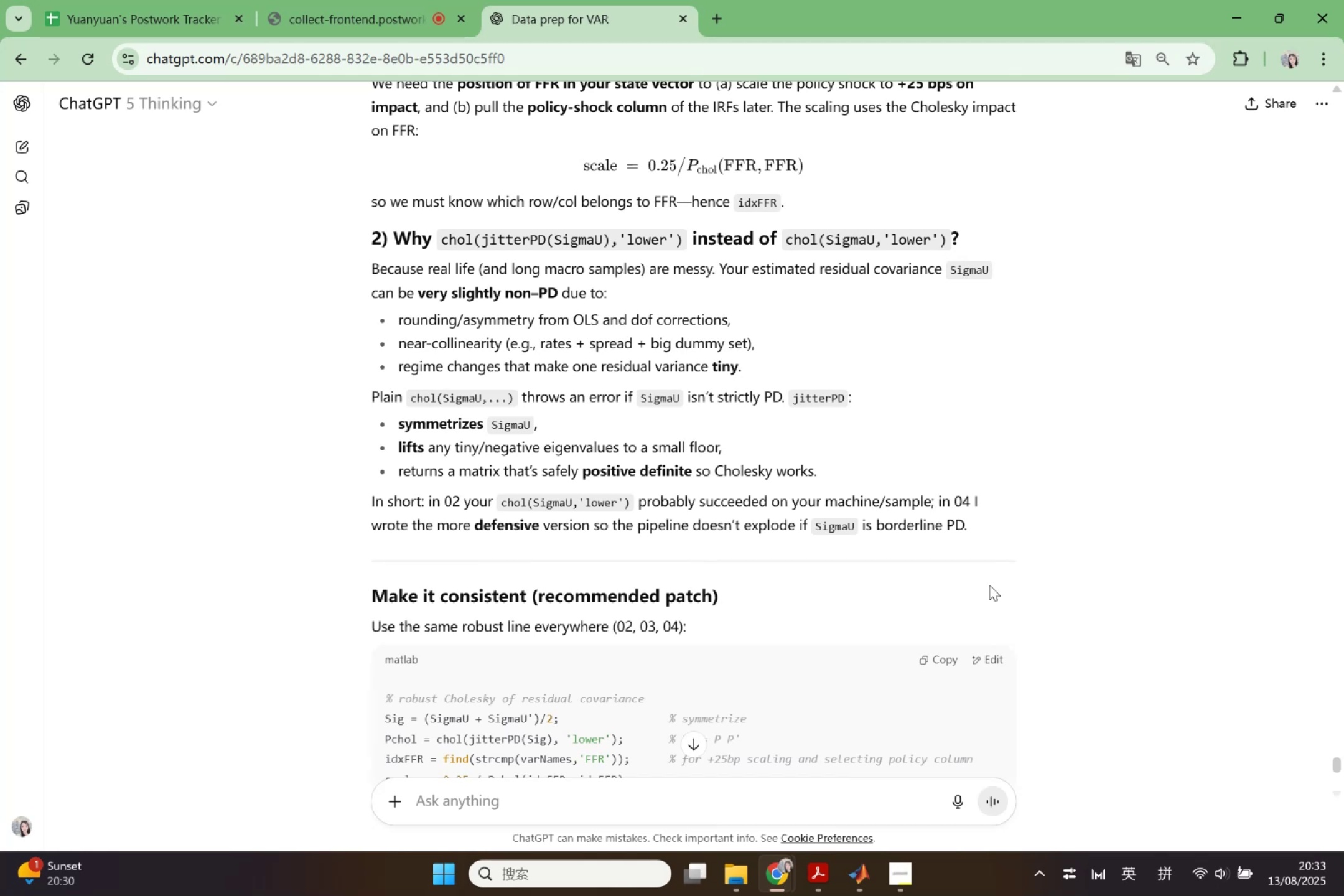 
scroll: coordinate [963, 648], scroll_direction: down, amount: 4.0
 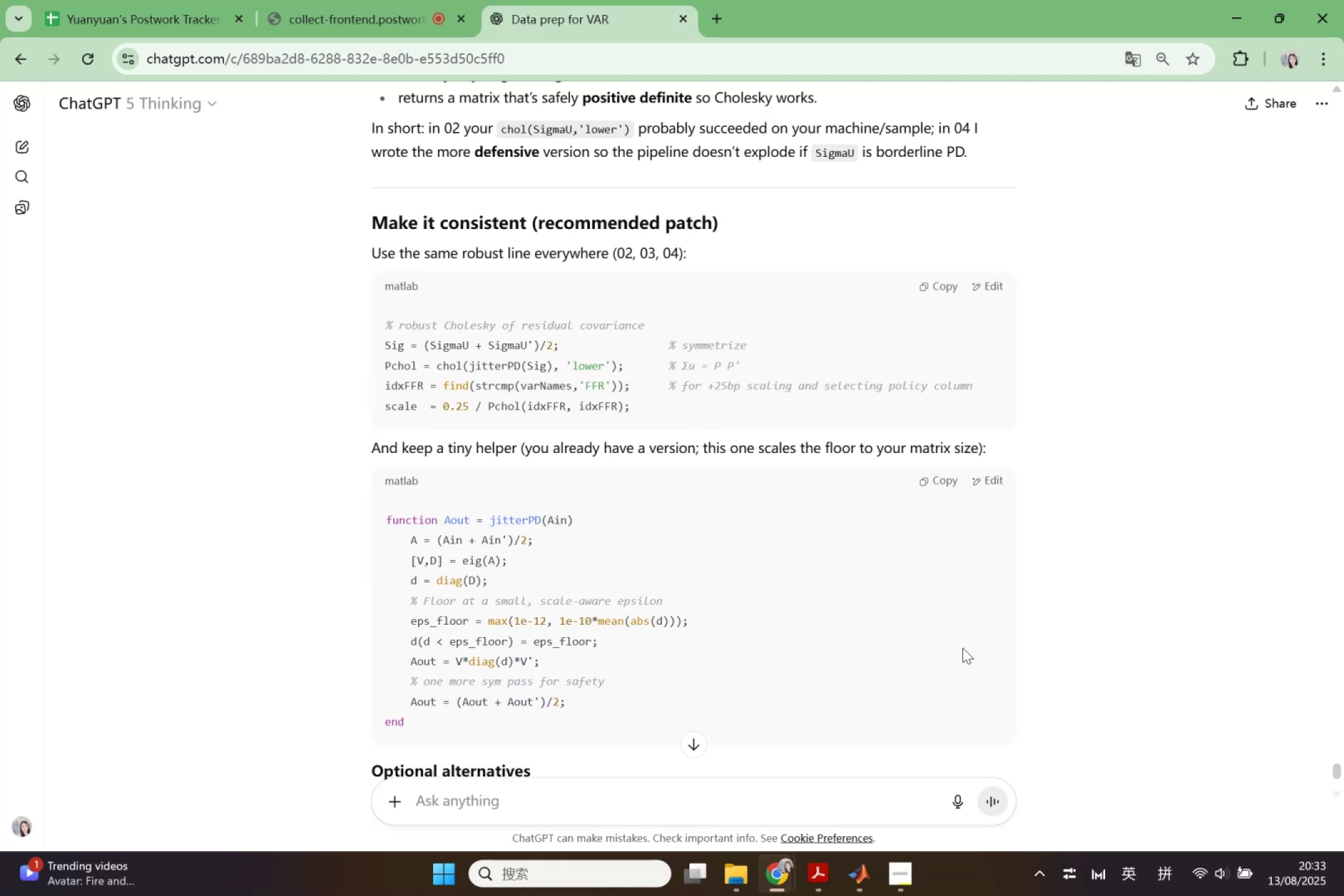 
wait(10.78)
 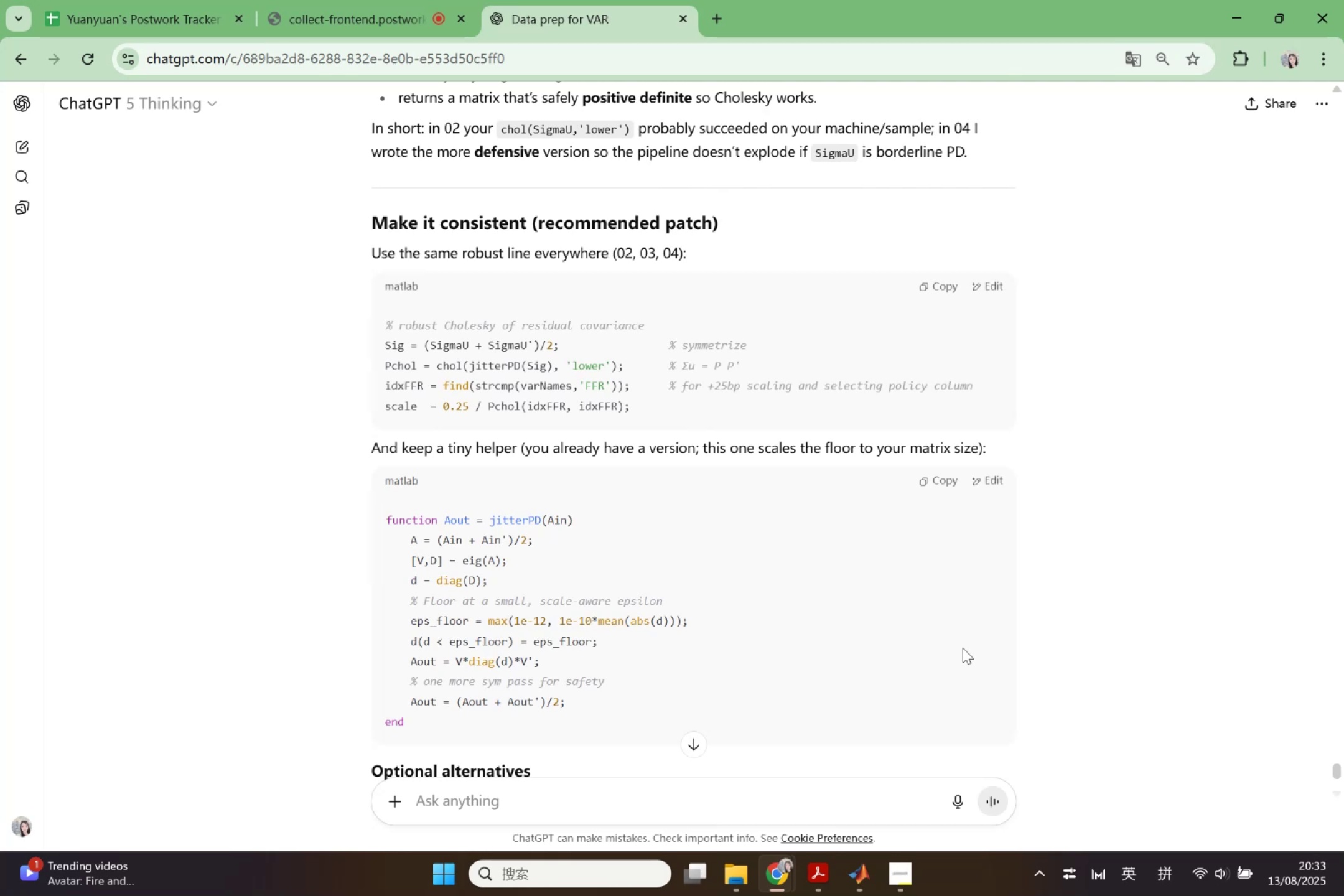 
left_click_drag(start_coordinate=[436, 360], to_coordinate=[460, 364])
 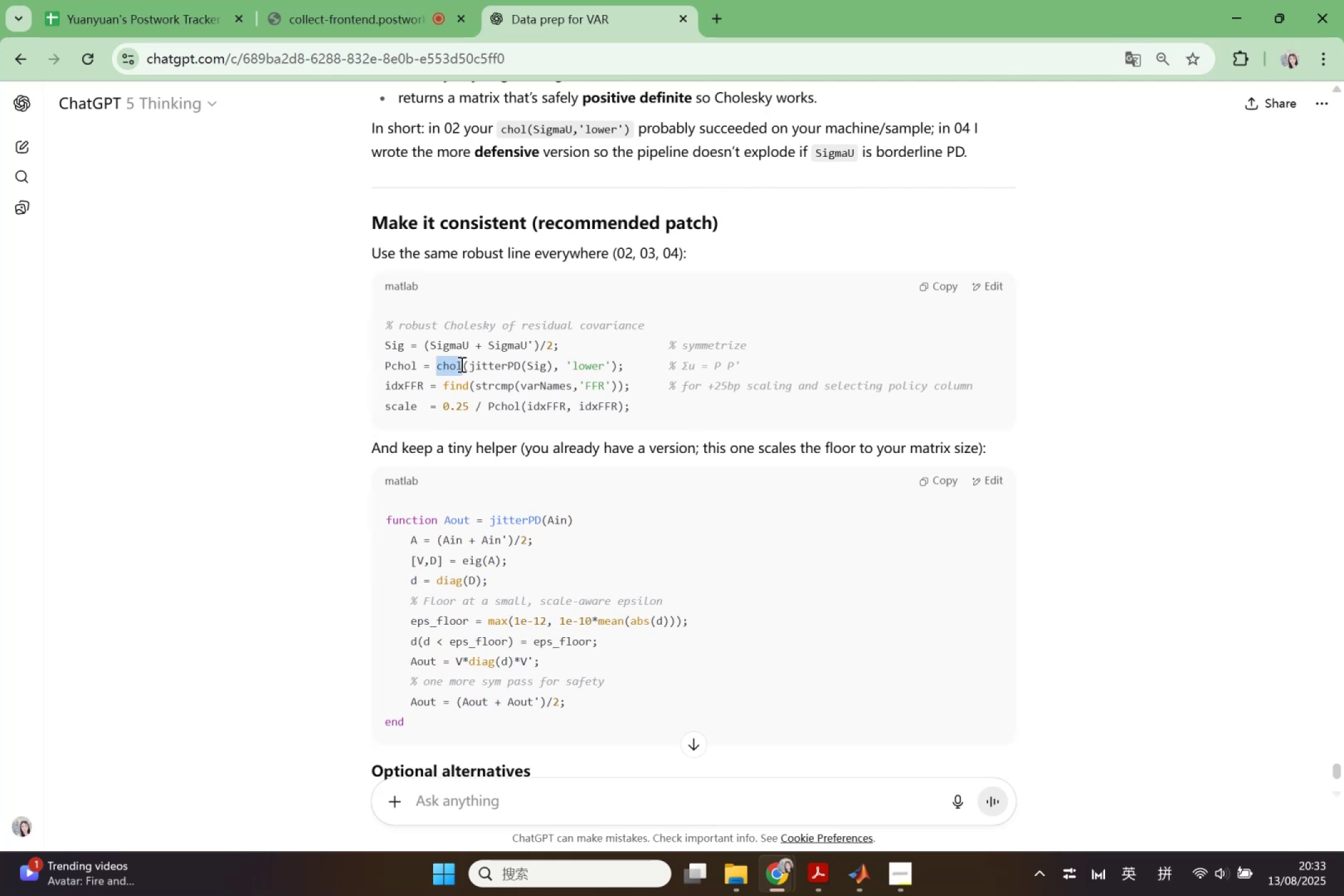 
key(Control+ControlLeft)
 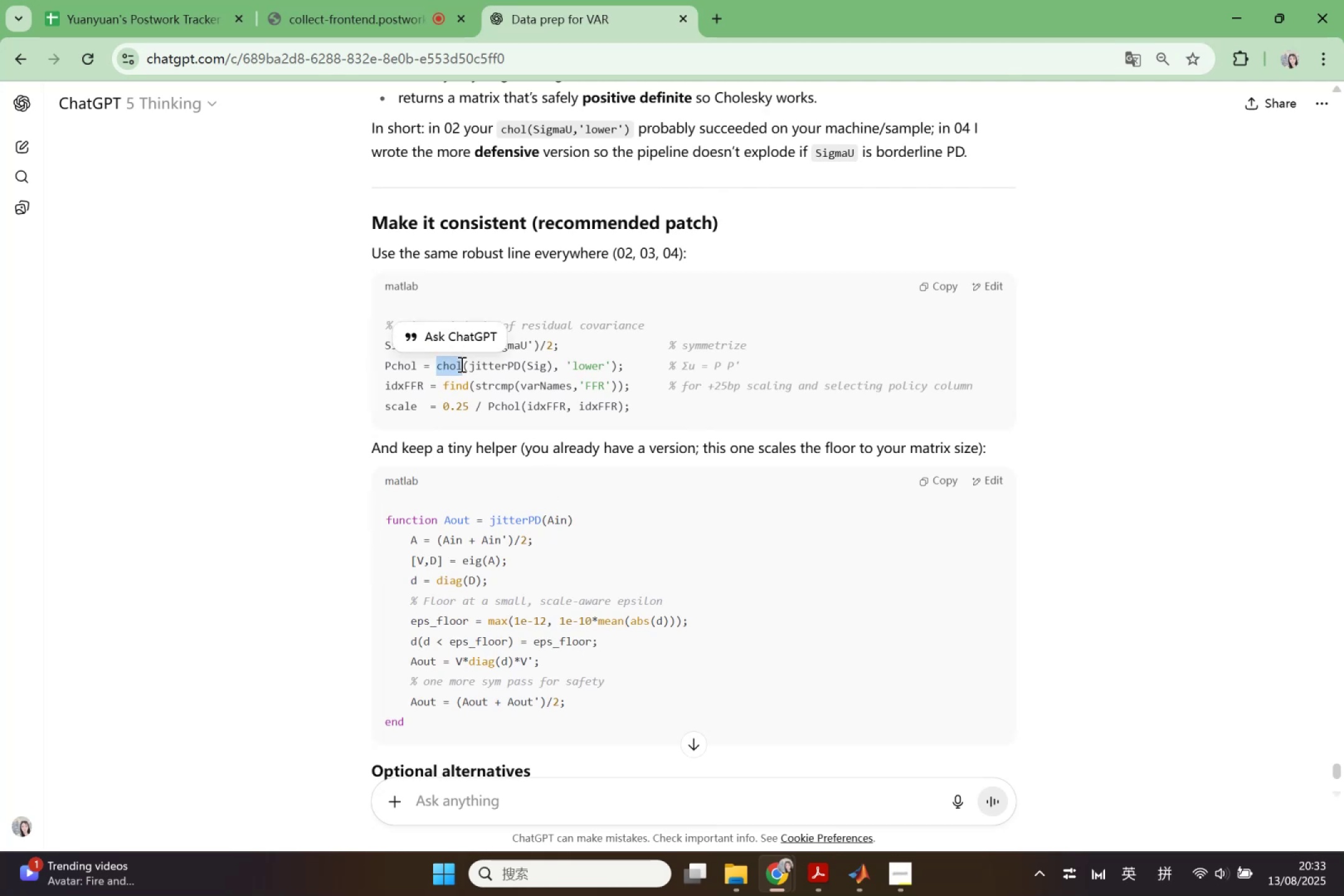 
key(Control+C)
 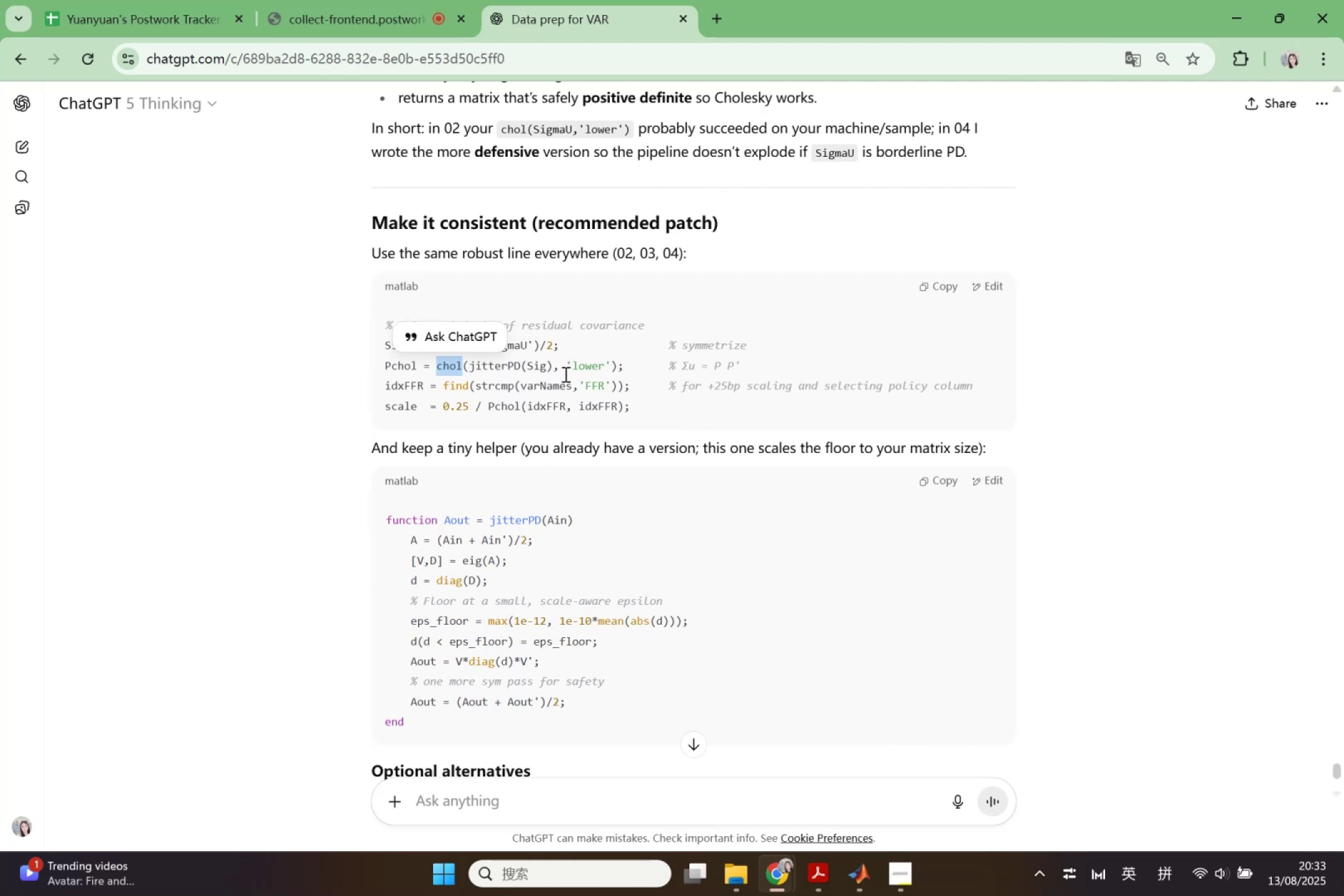 
left_click([694, 519])
 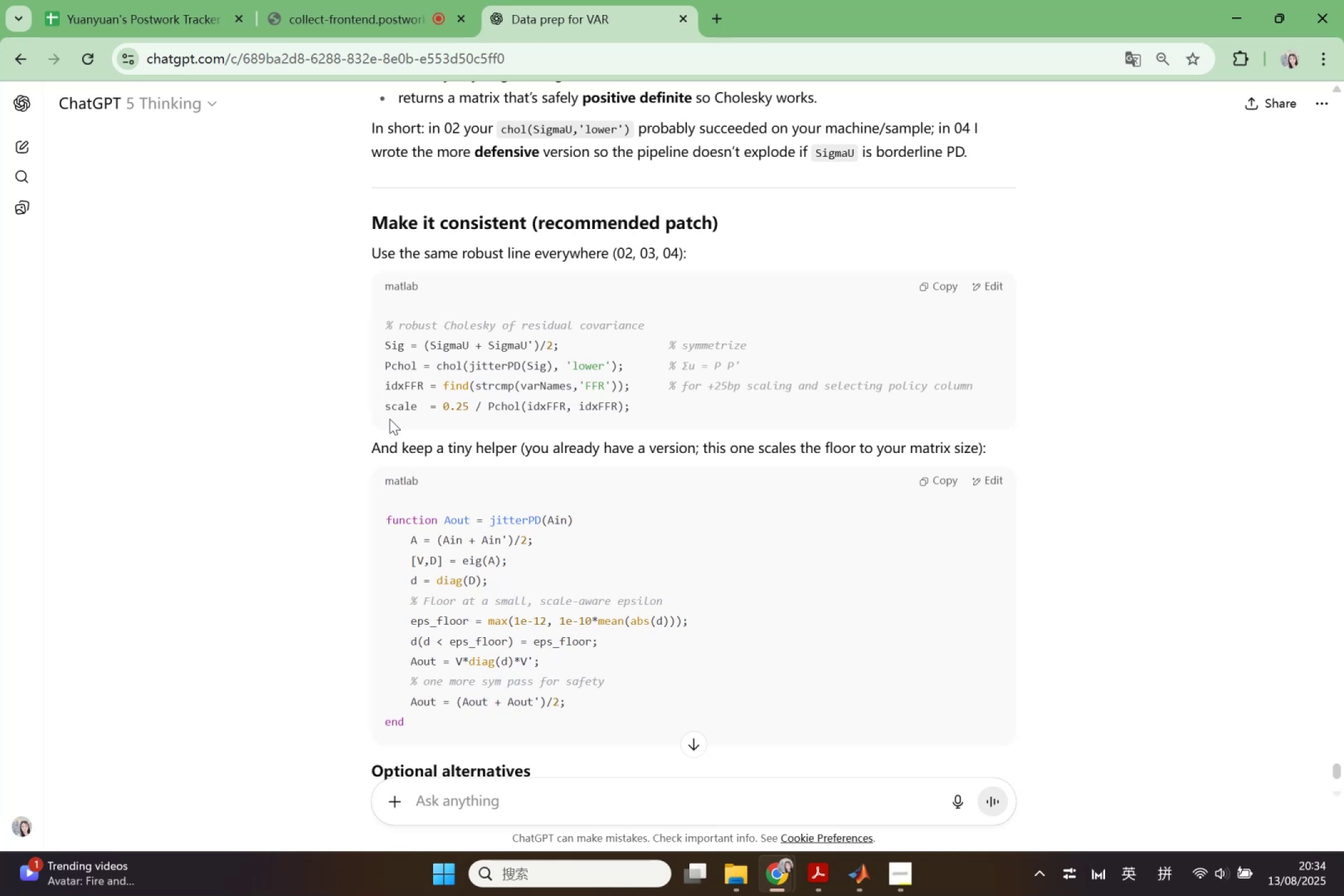 
wait(31.03)
 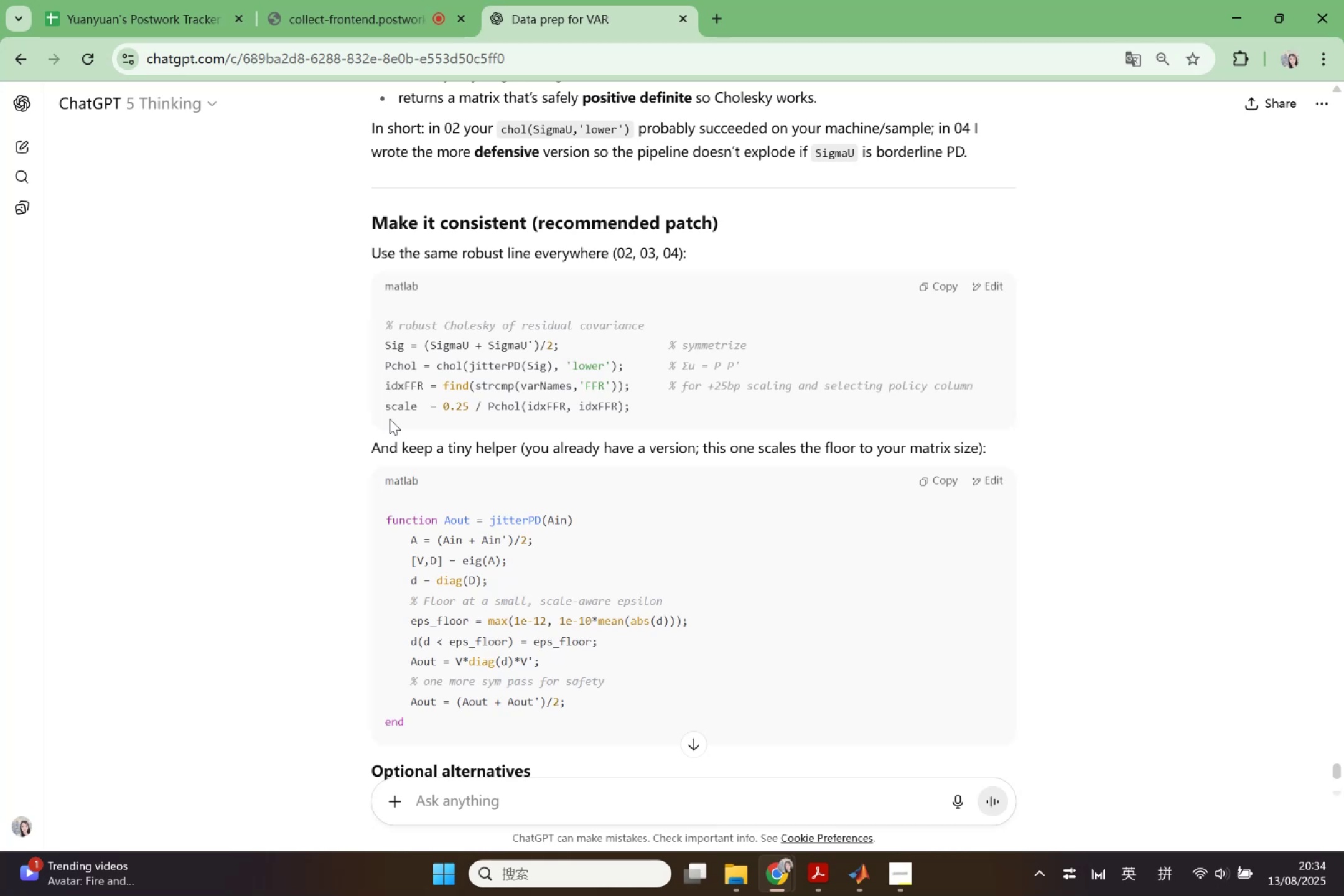 
left_click([448, 353])
 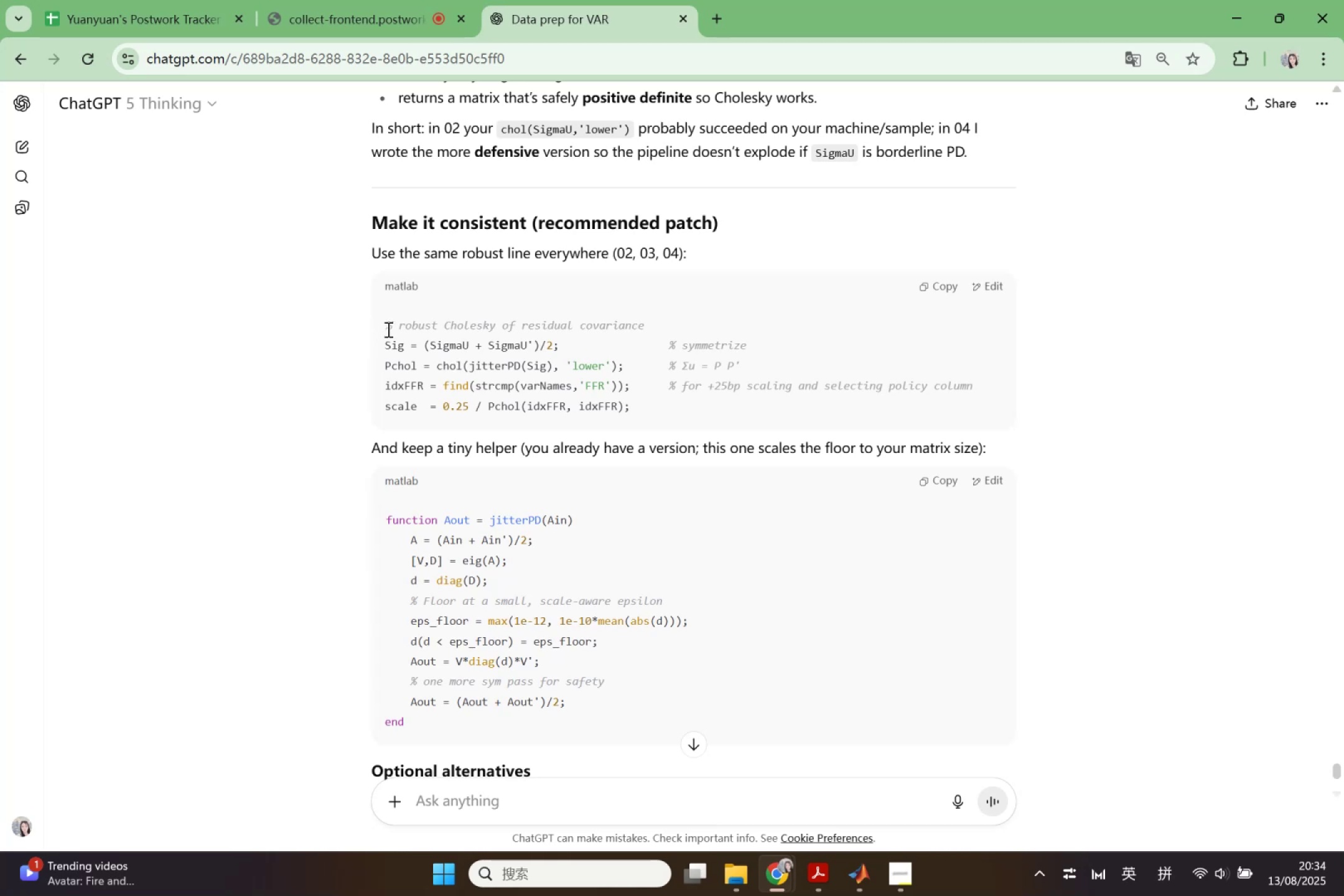 
left_click_drag(start_coordinate=[390, 326], to_coordinate=[559, 348])
 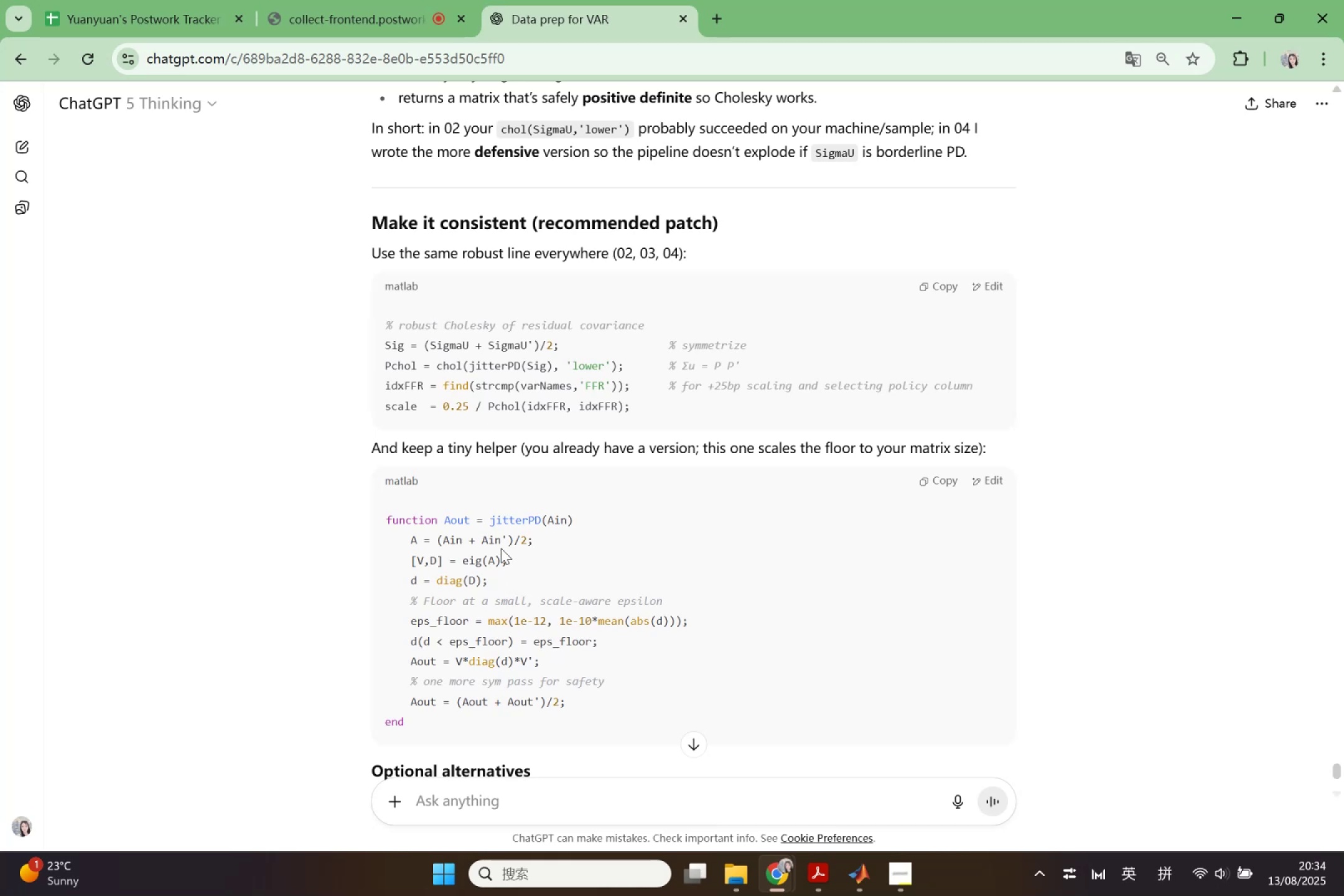 
wait(27.34)
 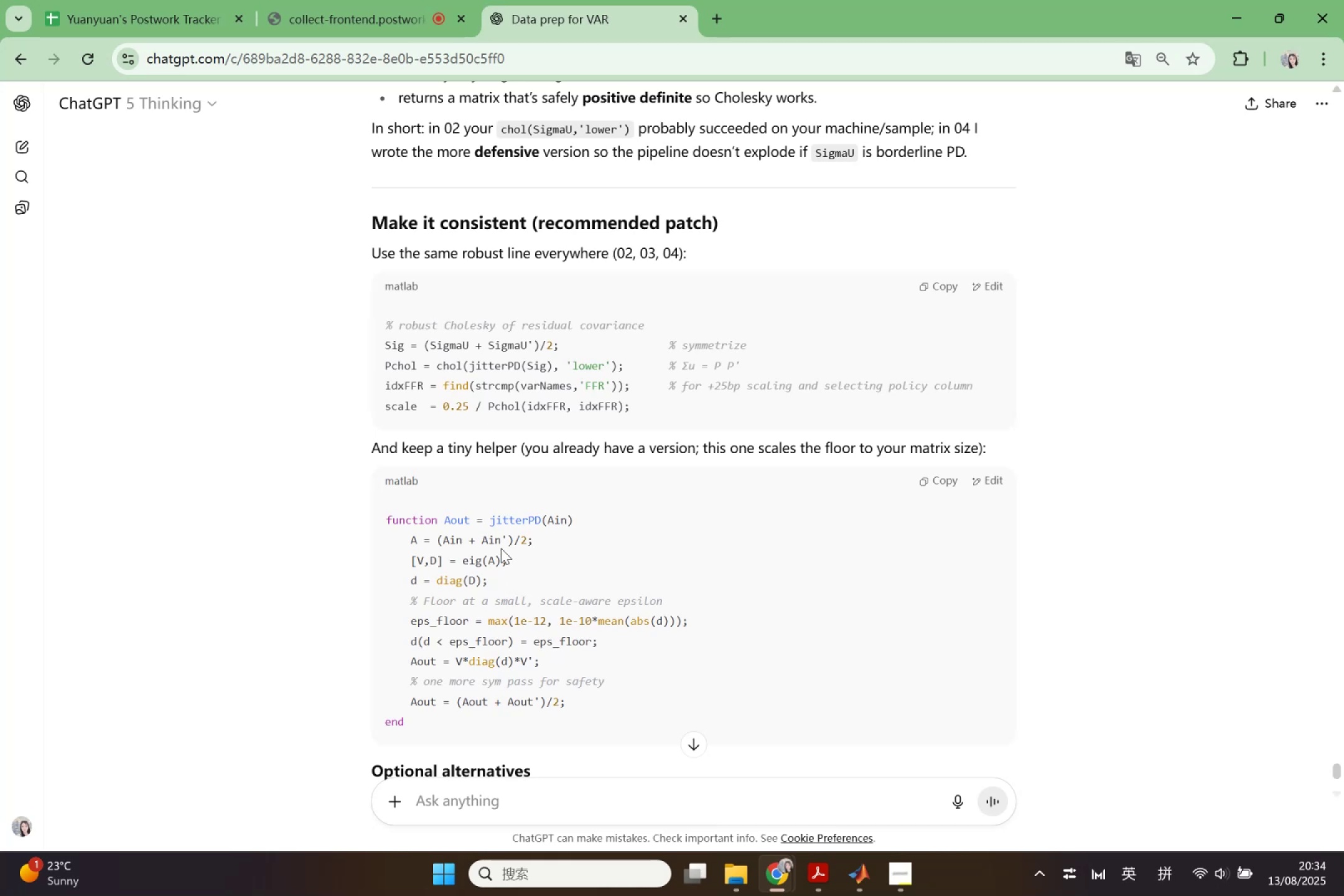 
left_click([859, 879])
 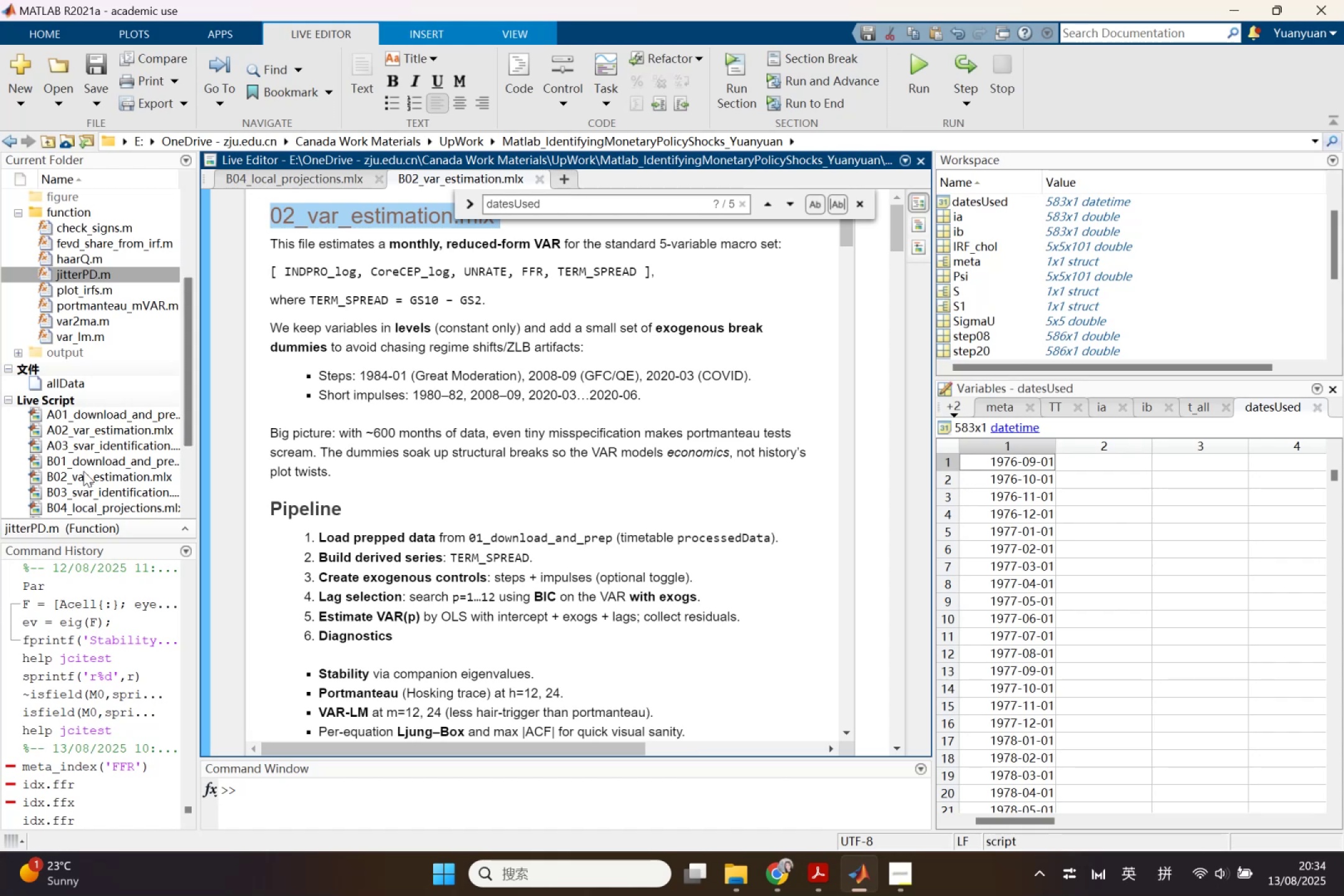 
double_click([81, 487])
 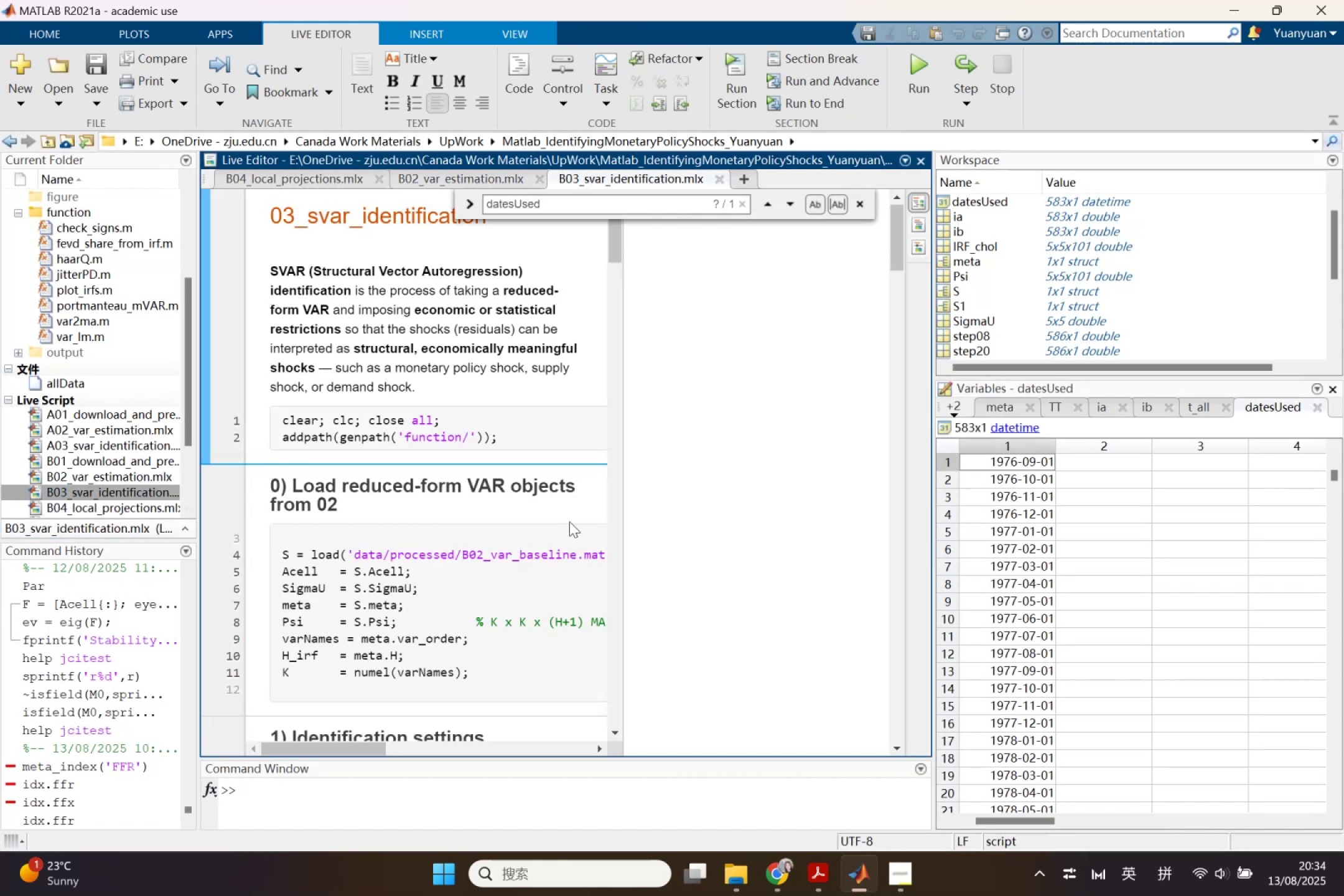 
wait(6.55)
 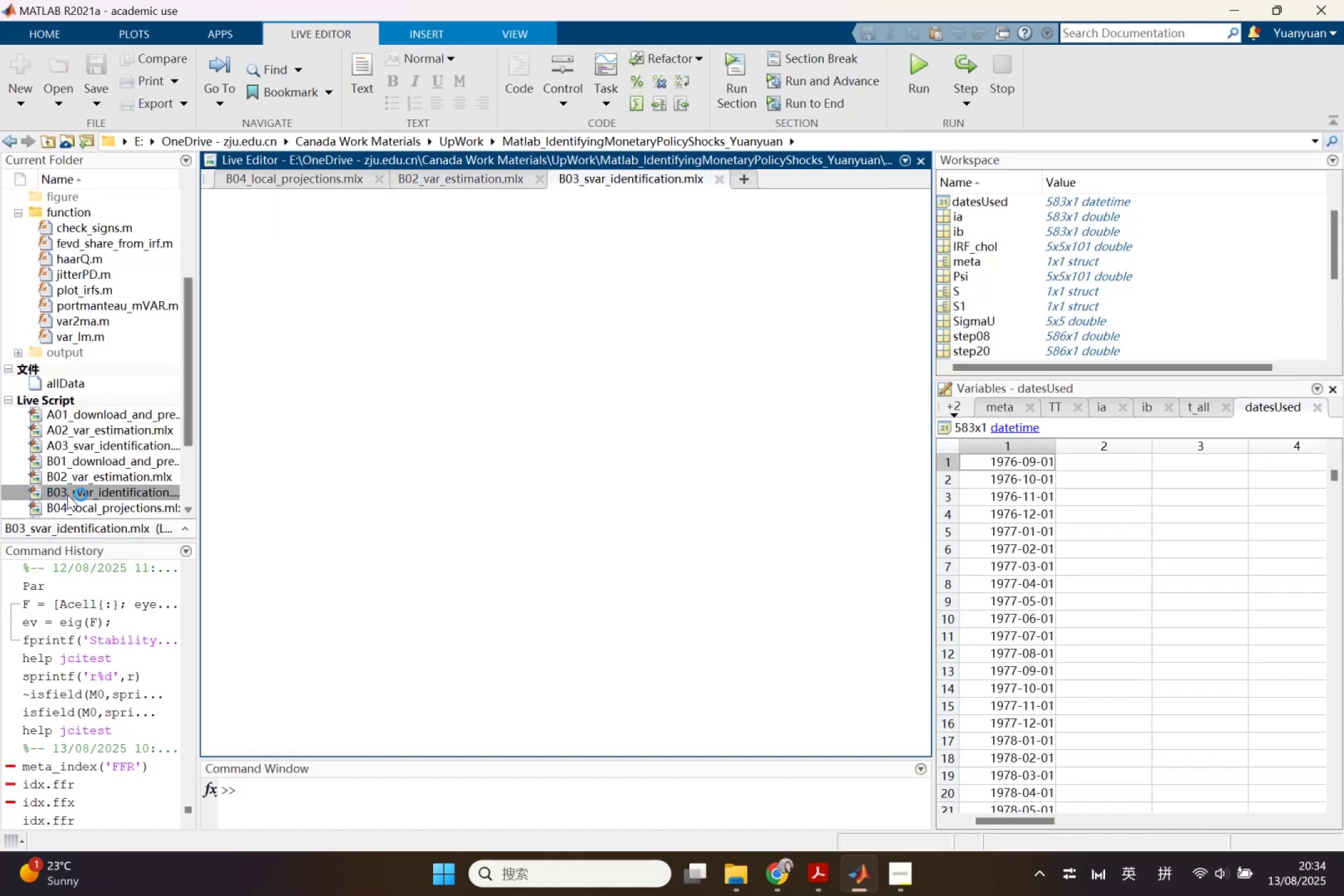 
left_click_drag(start_coordinate=[626, 490], to_coordinate=[808, 493])
 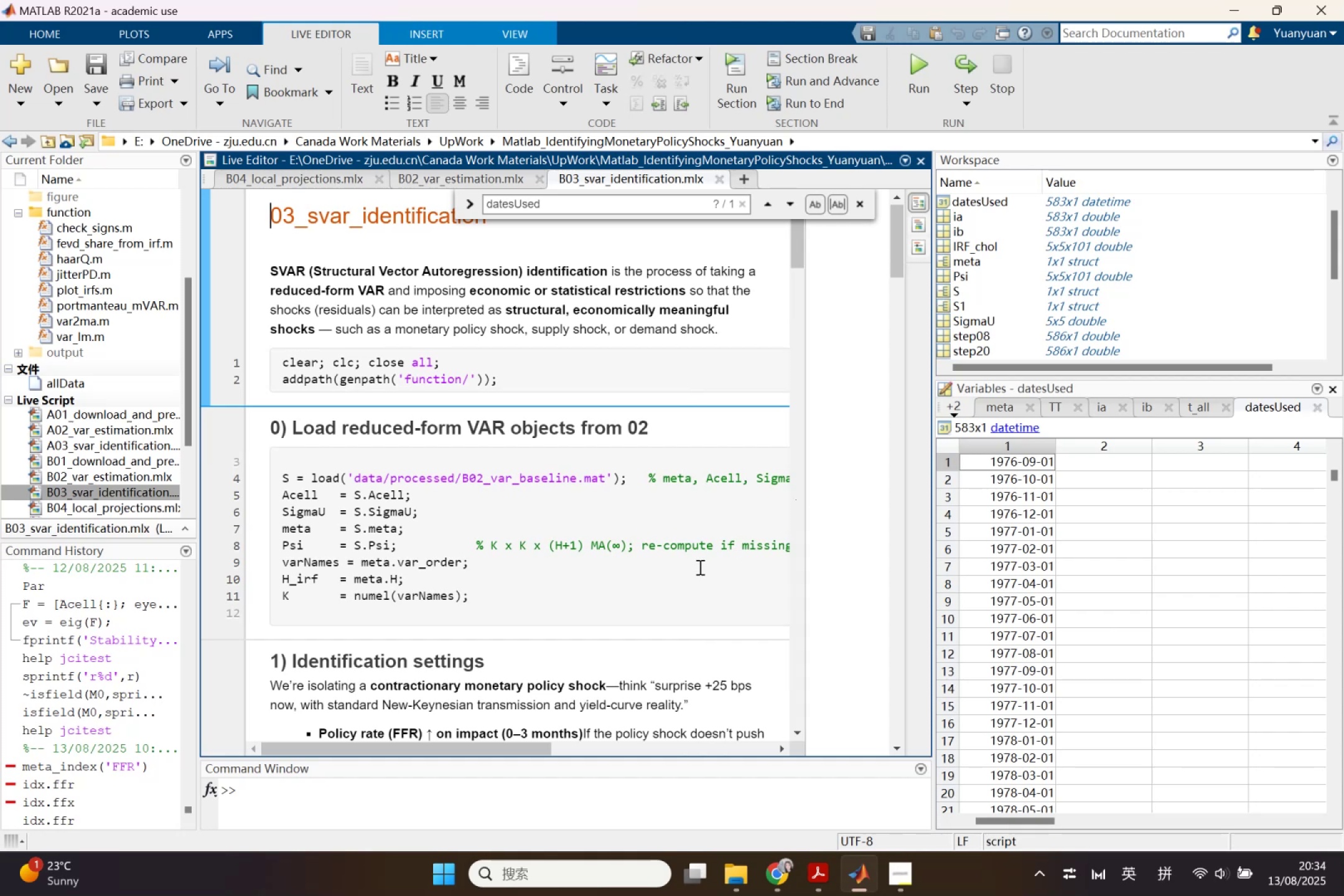 
left_click([699, 567])
 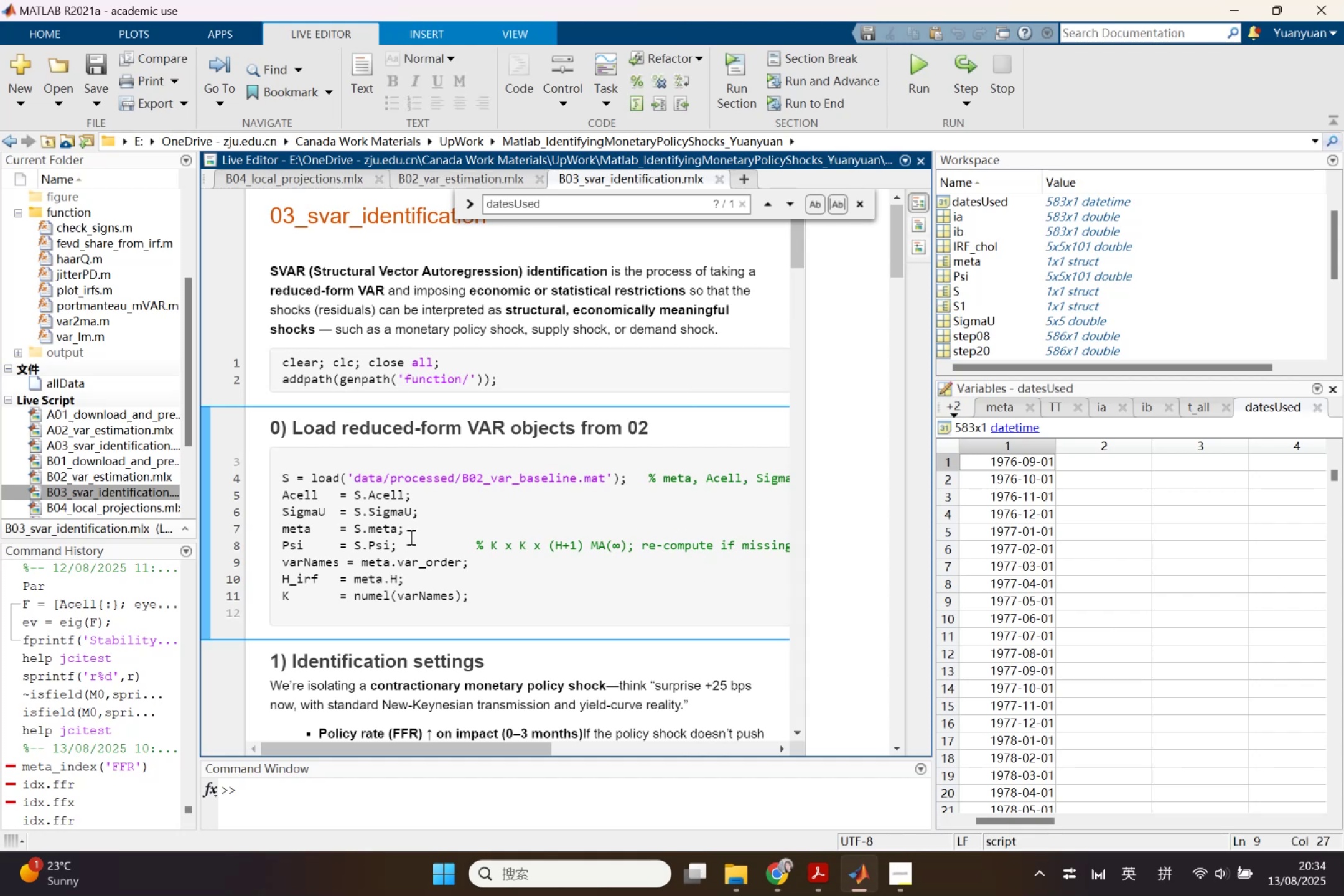 
left_click_drag(start_coordinate=[371, 513], to_coordinate=[409, 516])
 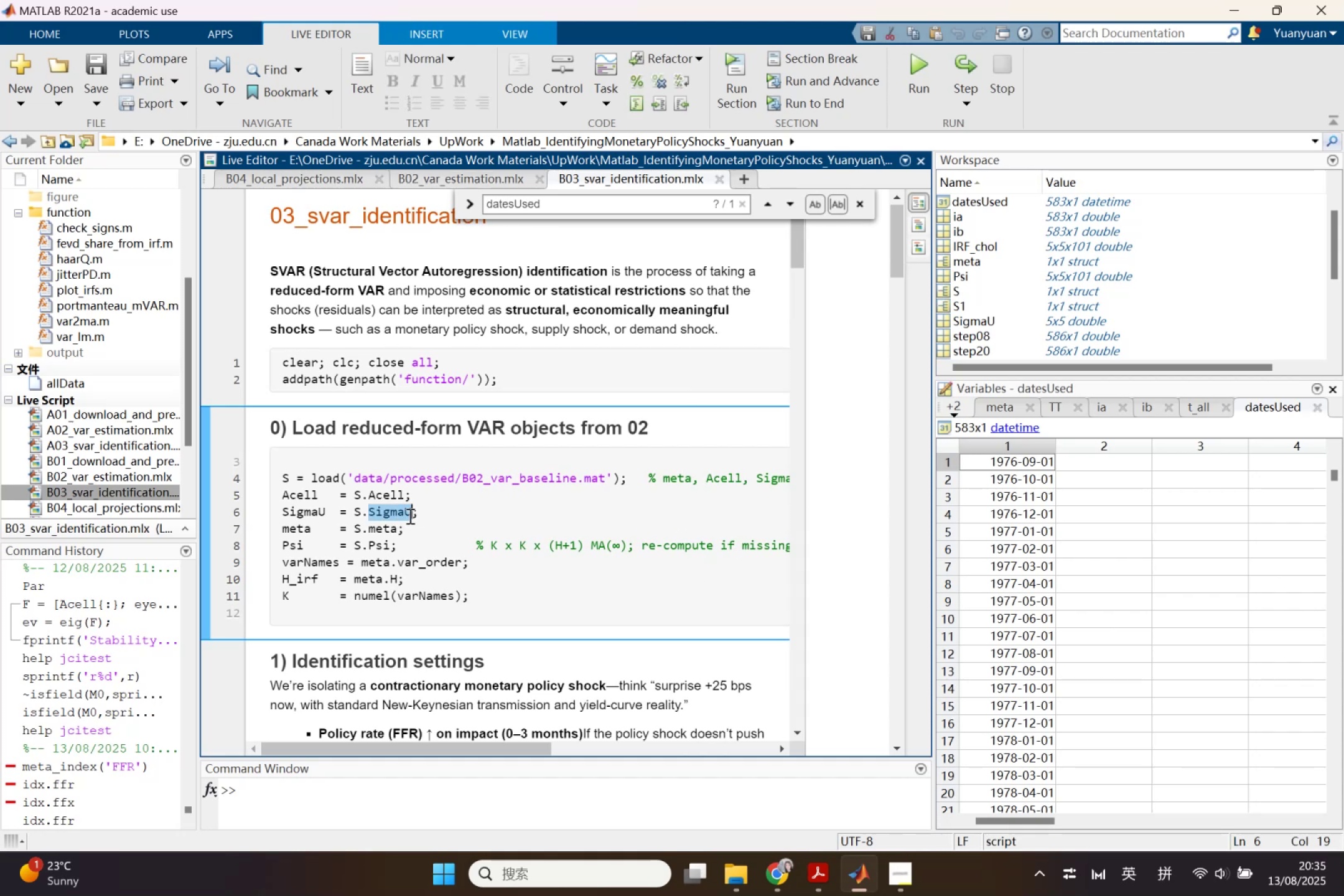 
key(Control+ControlLeft)
 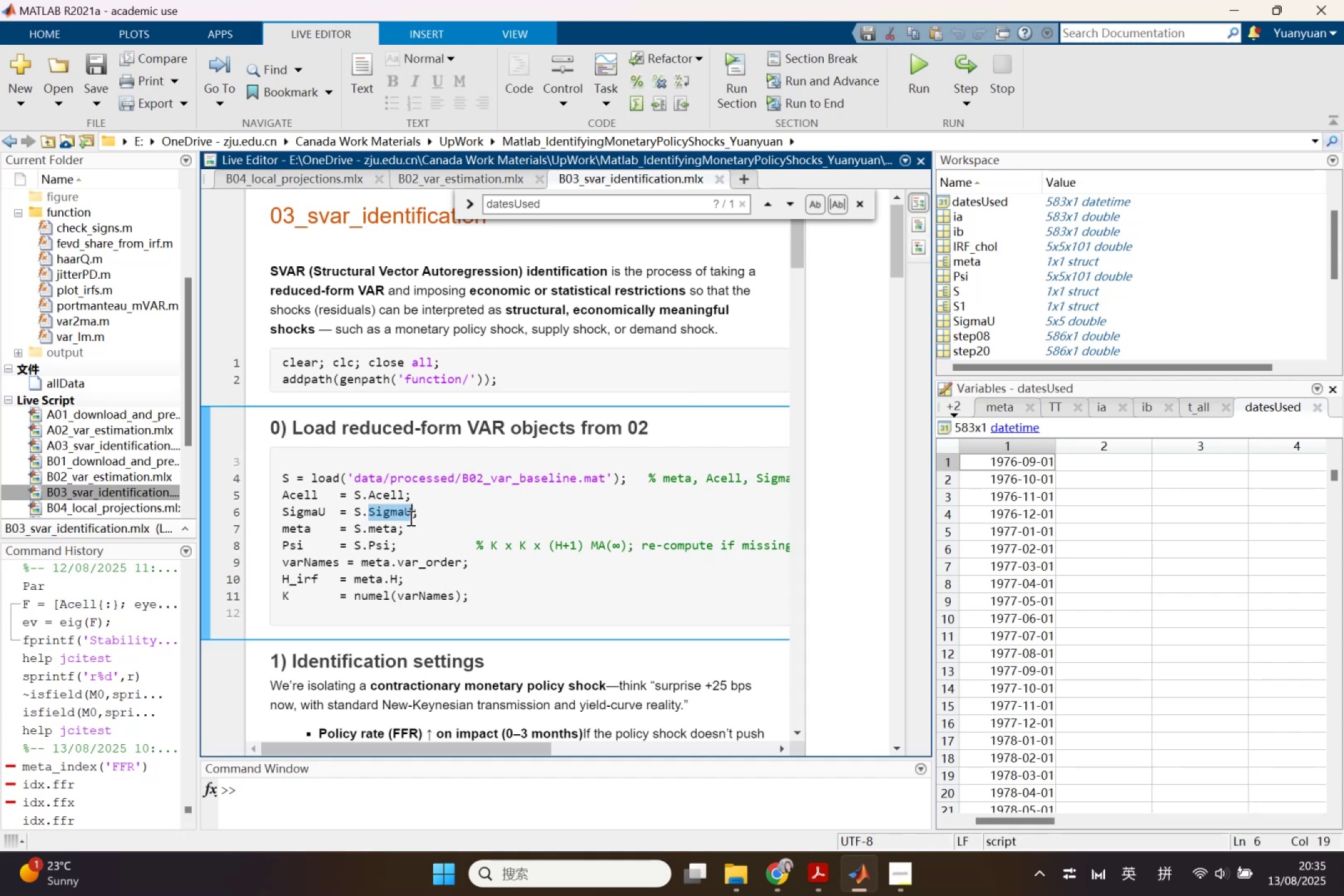 
key(Control+C)
 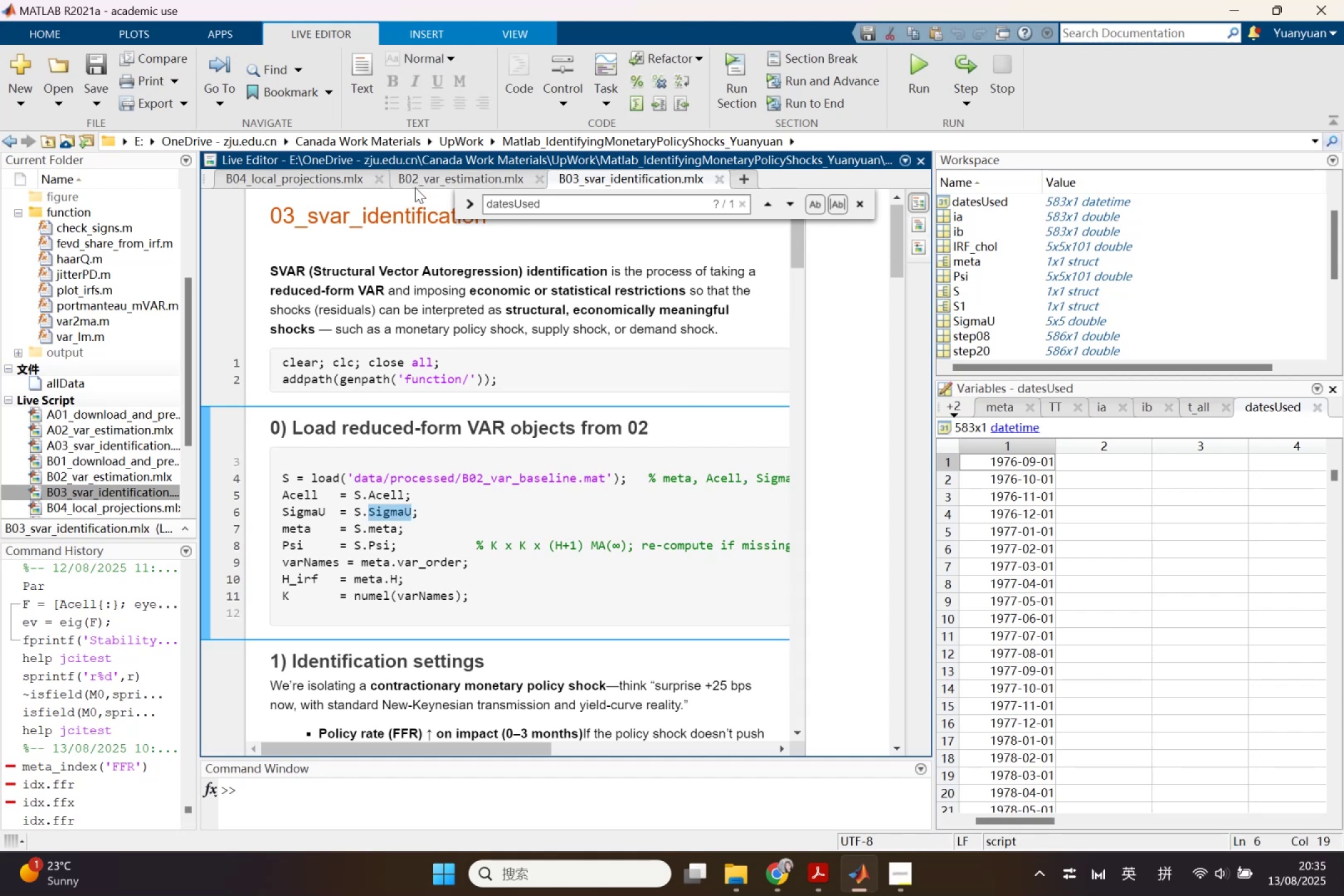 
left_click([419, 179])
 